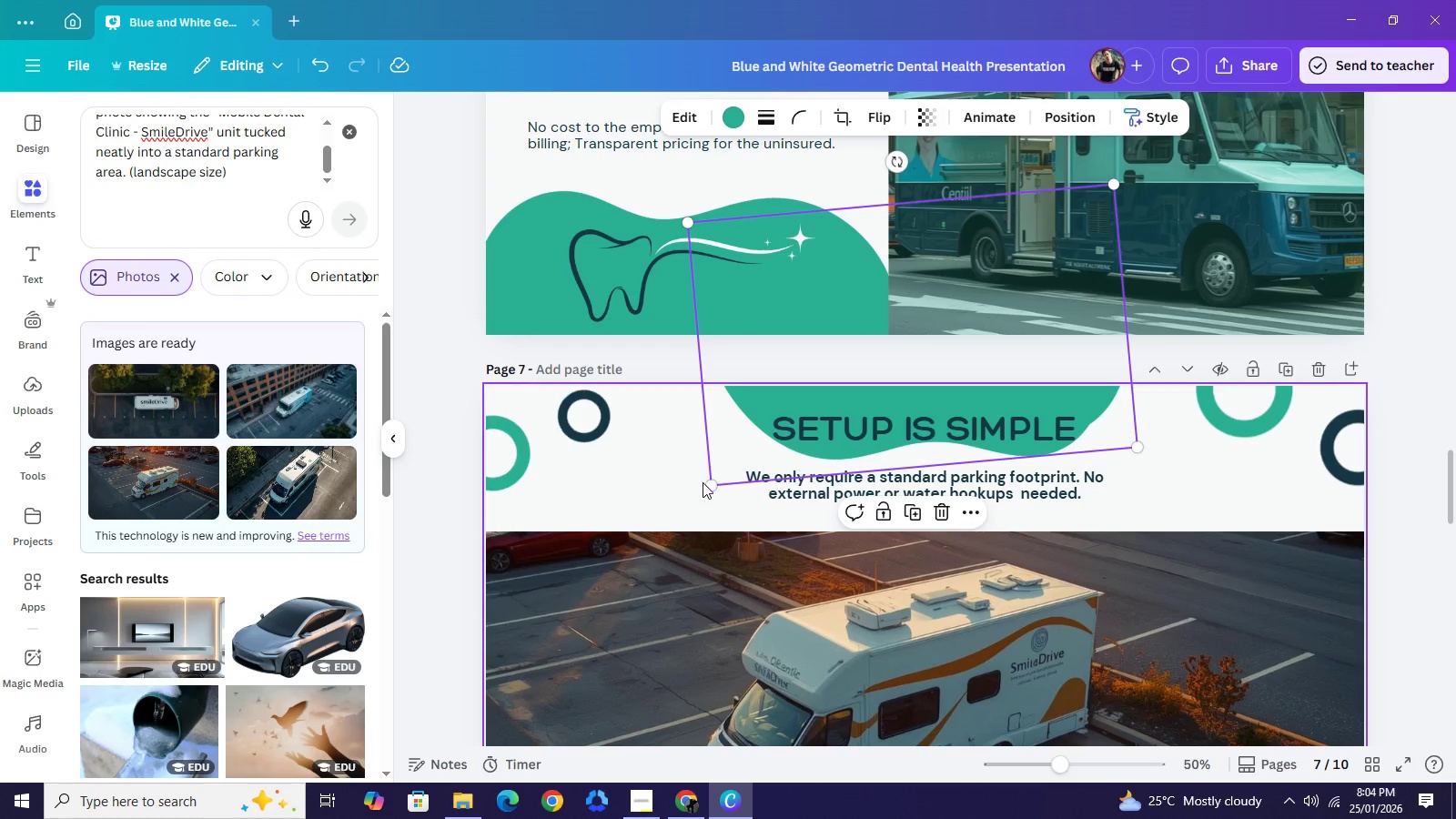 
left_click_drag(start_coordinate=[704, 483], to_coordinate=[682, 490])
 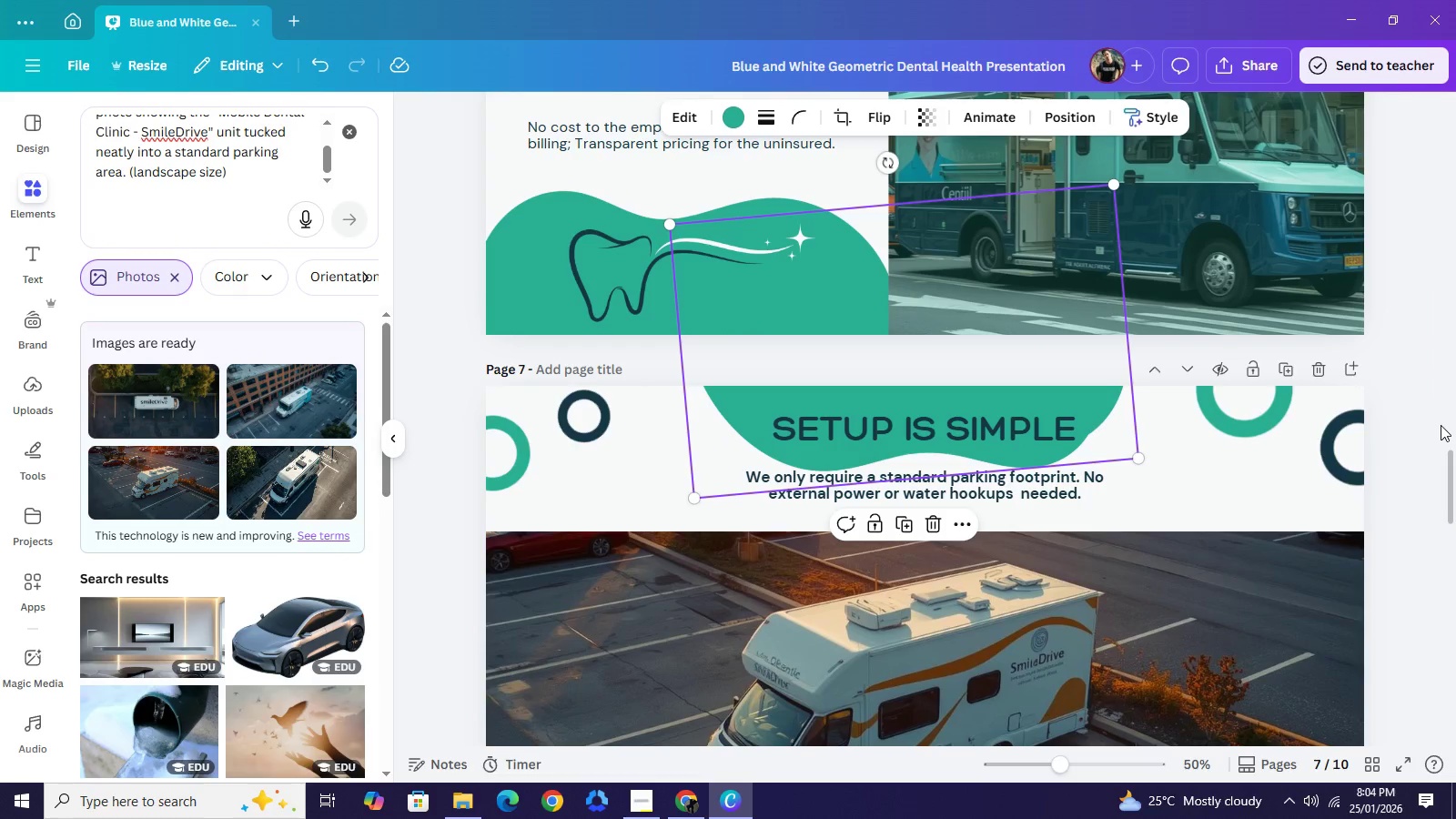 
left_click([1441, 425])
 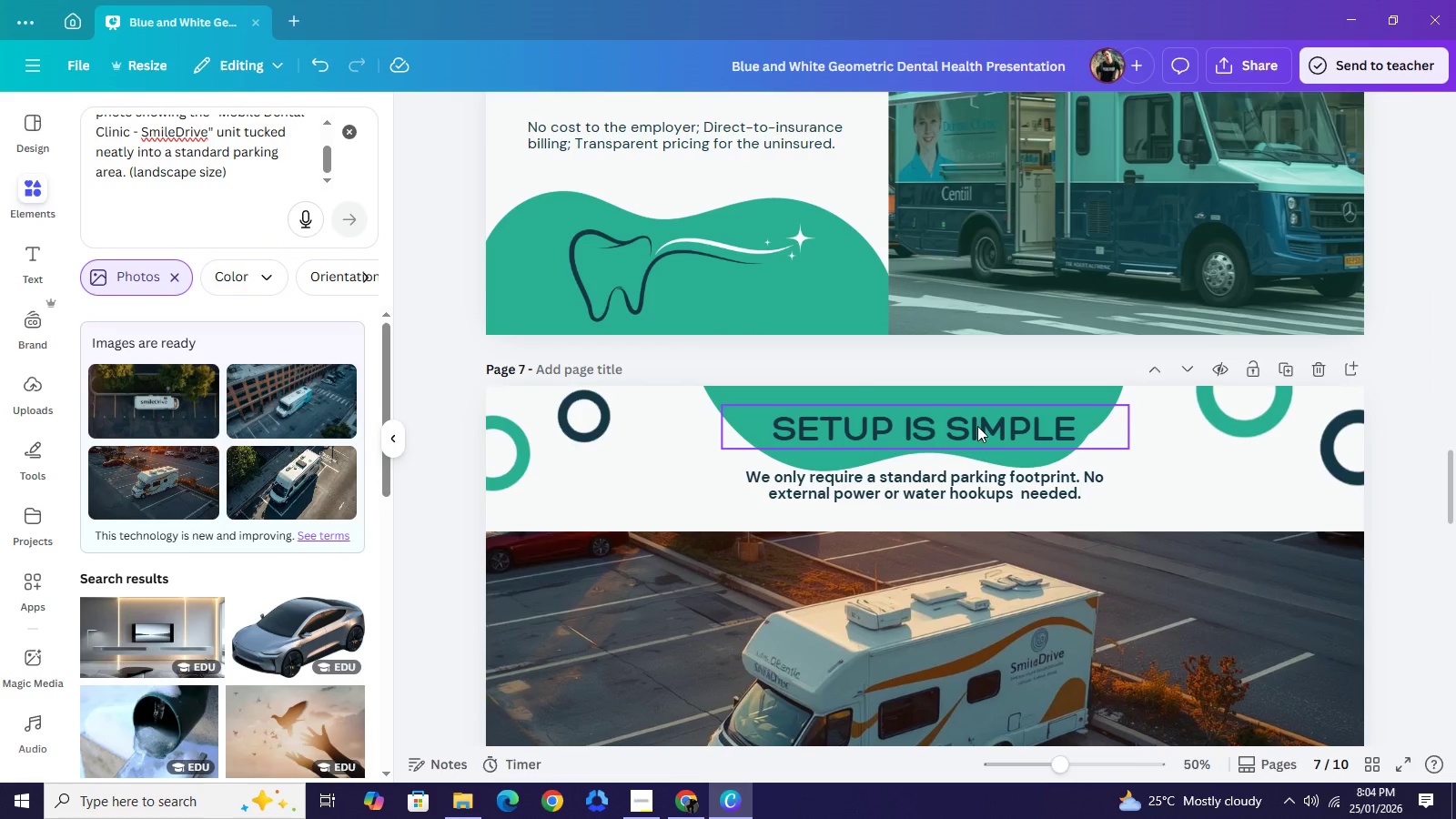 
left_click_drag(start_coordinate=[977, 426], to_coordinate=[966, 421])
 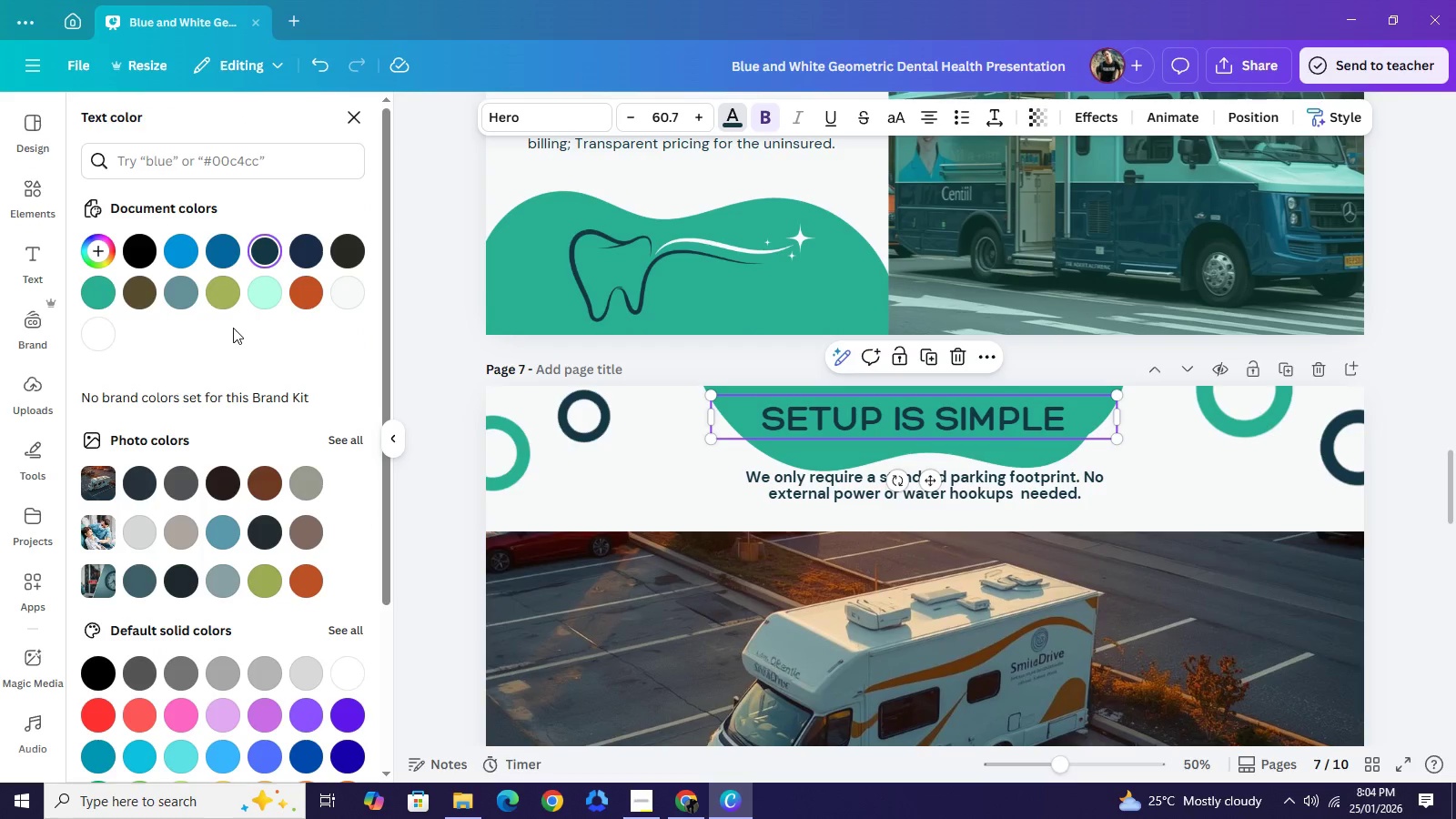 
left_click([339, 298])
 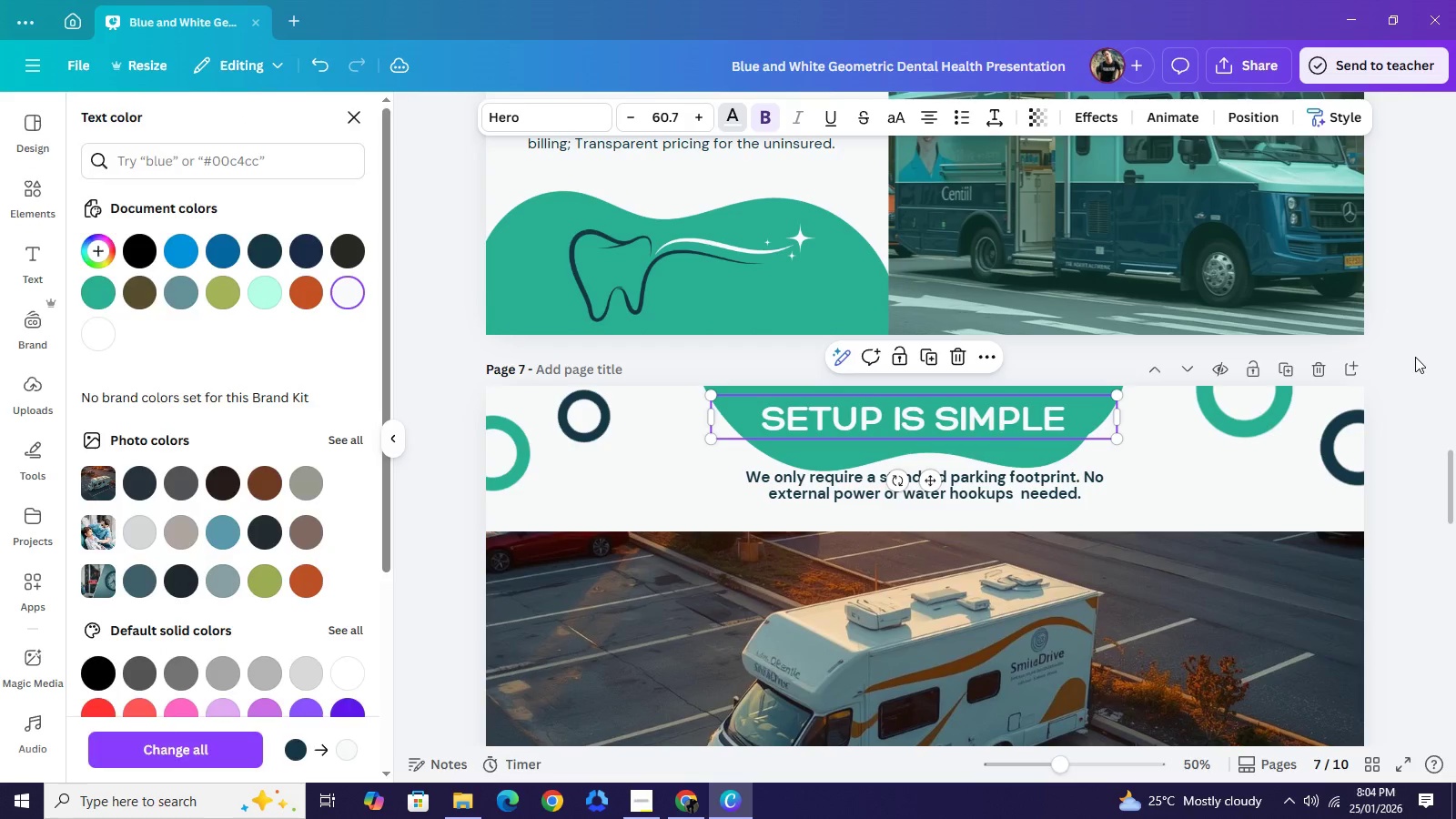 
double_click([1415, 357])
 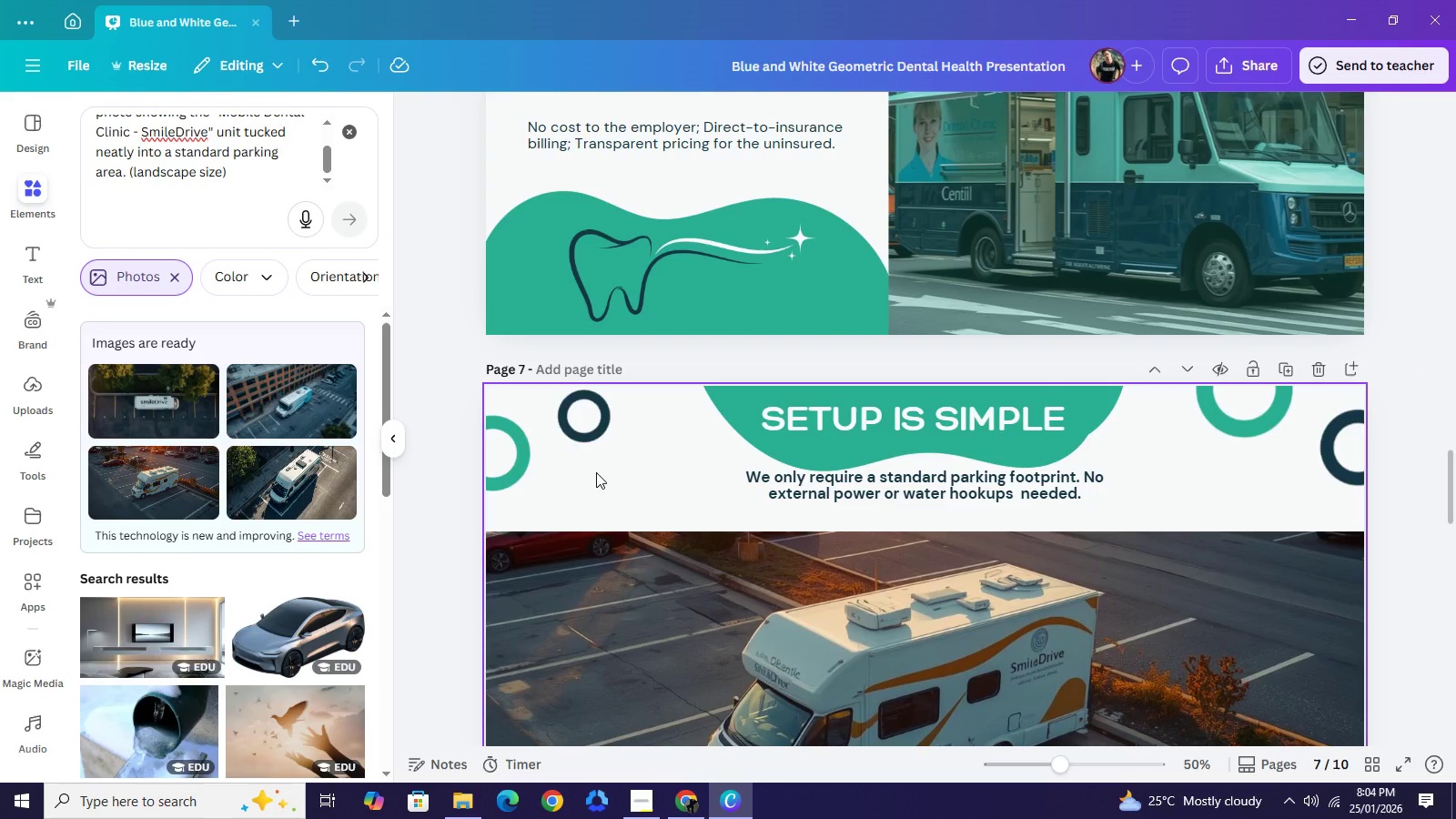 
left_click([596, 472])
 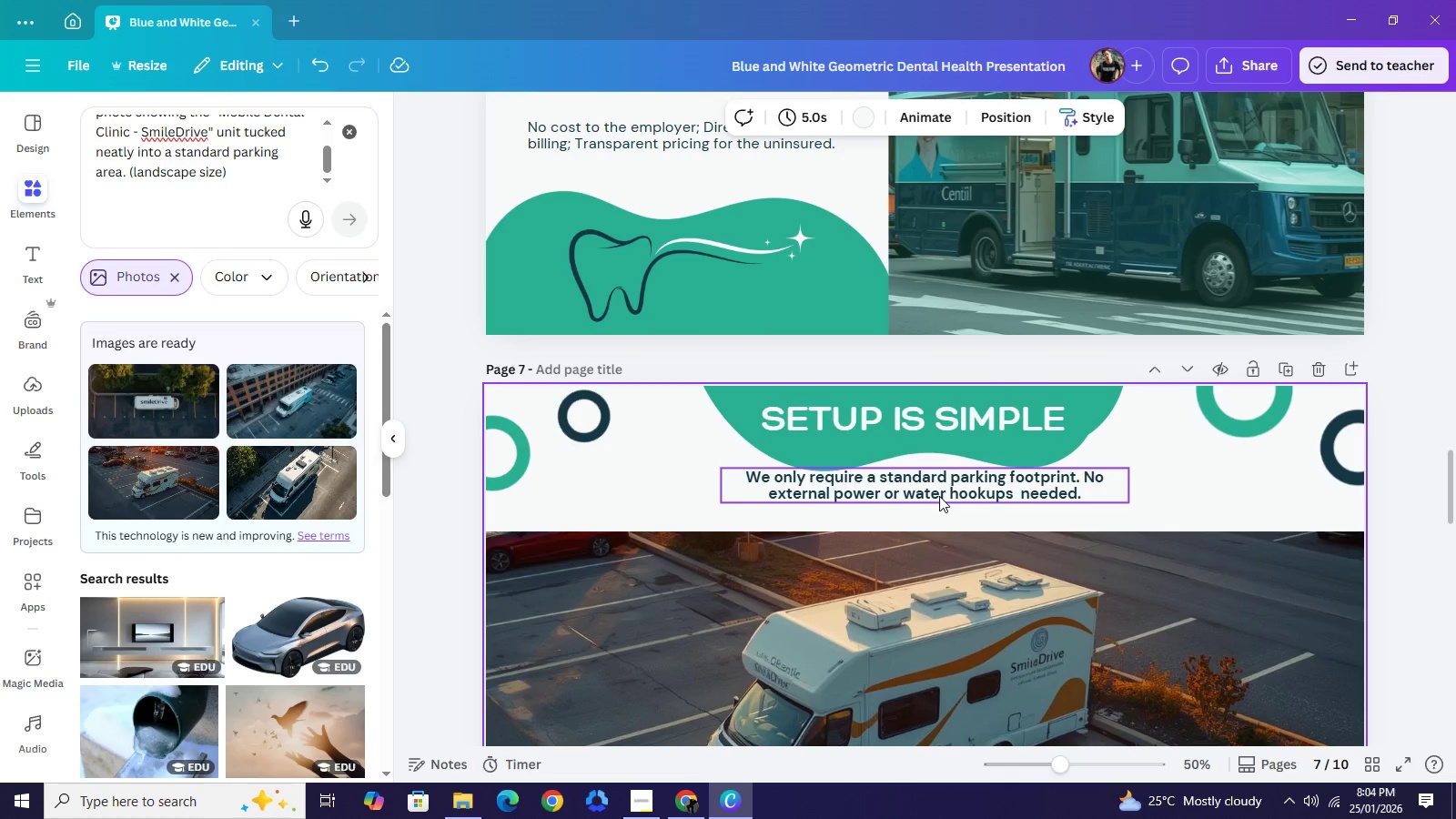 
left_click_drag(start_coordinate=[939, 496], to_coordinate=[939, 508])
 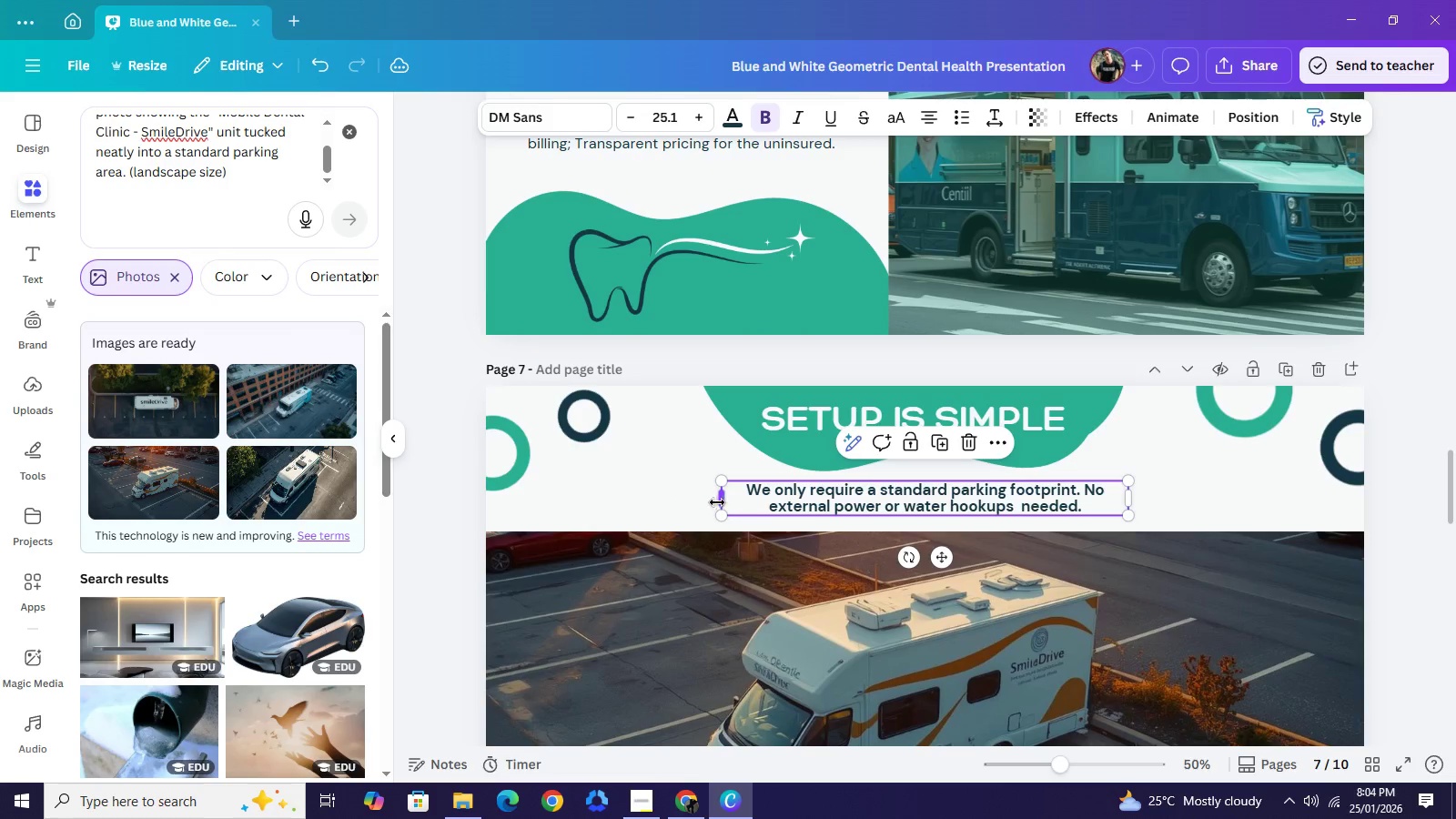 
left_click_drag(start_coordinate=[720, 504], to_coordinate=[651, 507])
 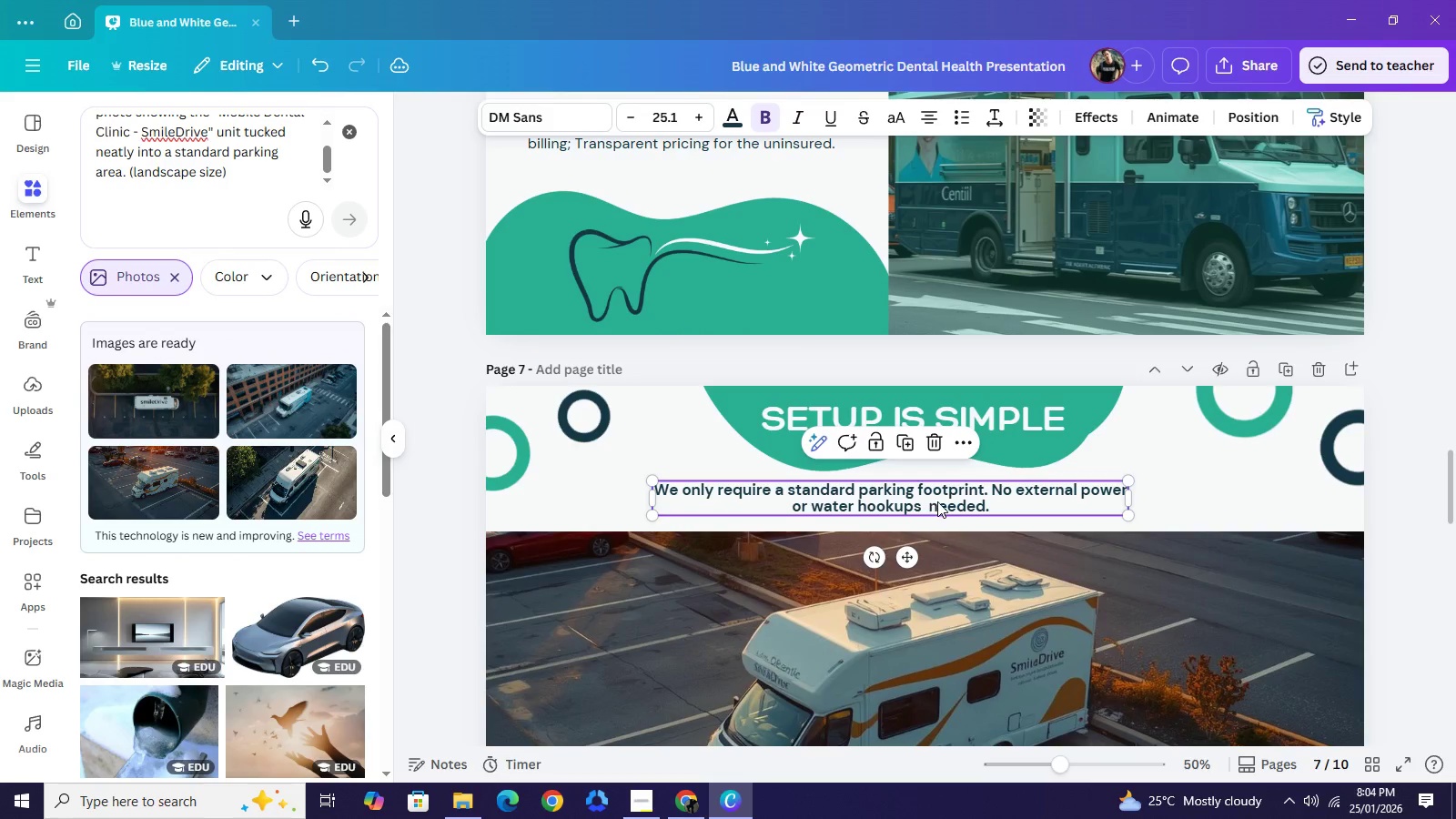 
left_click_drag(start_coordinate=[927, 500], to_coordinate=[965, 504])
 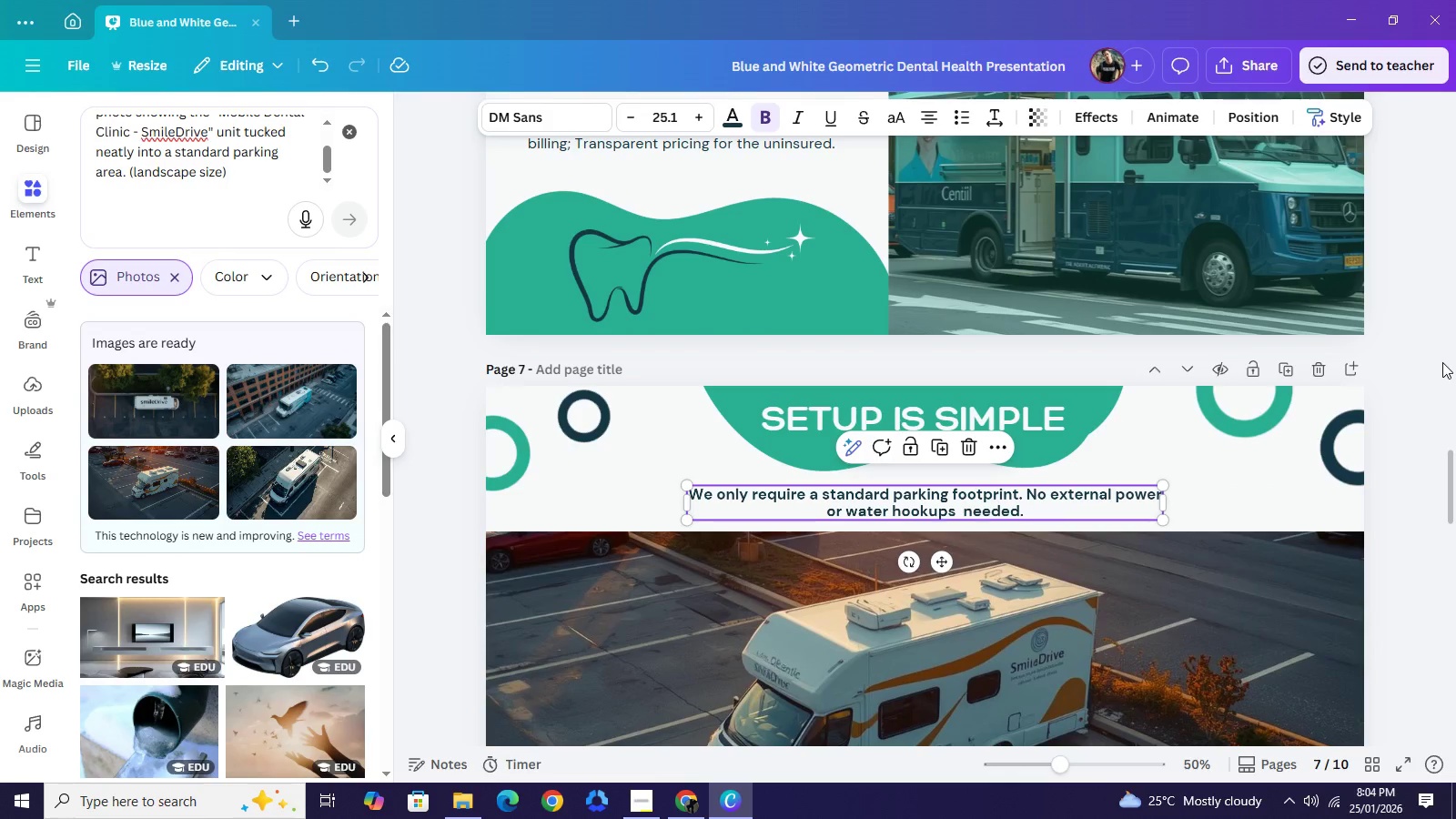 
left_click([1442, 362])
 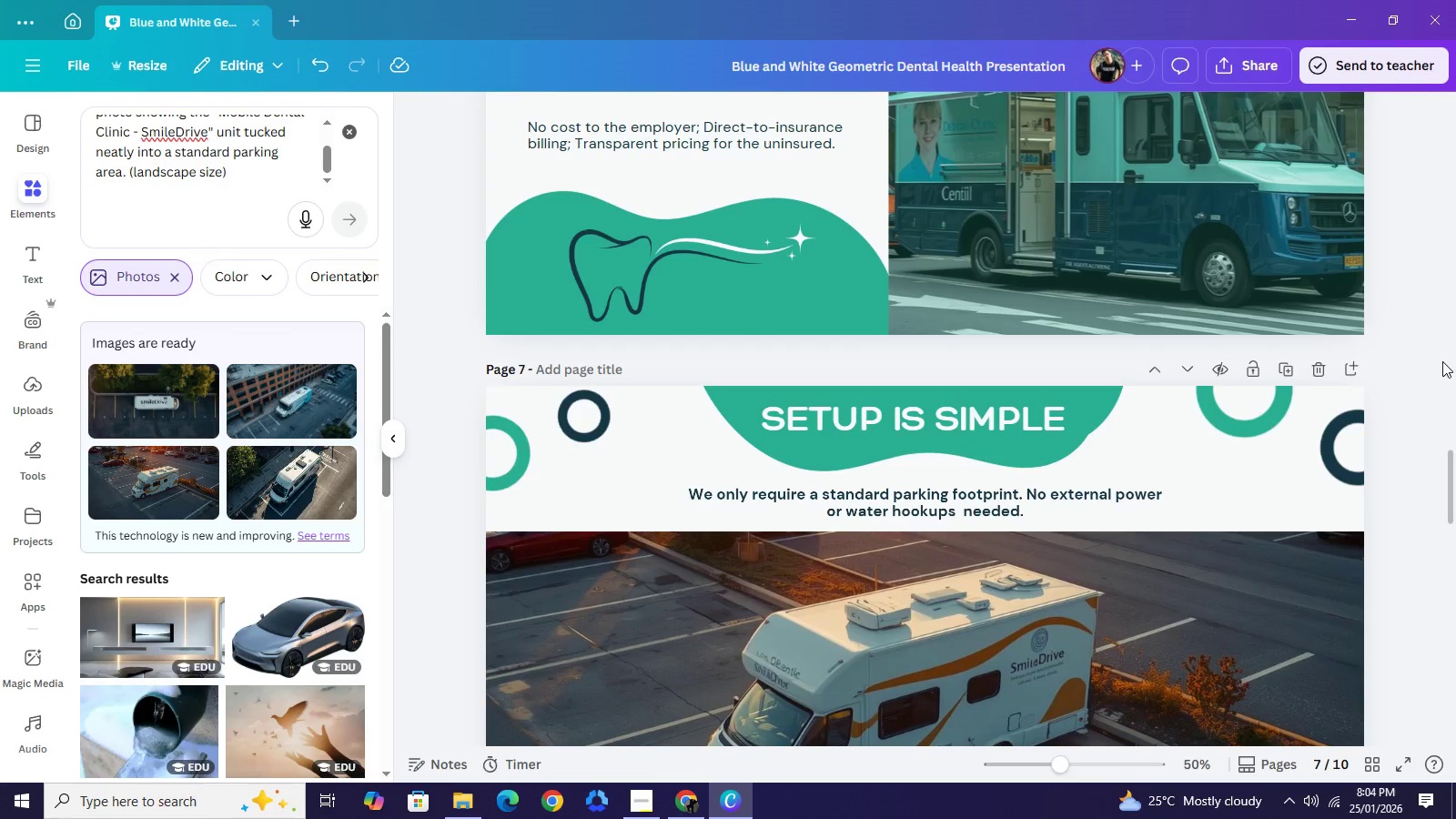 
wait(9.17)
 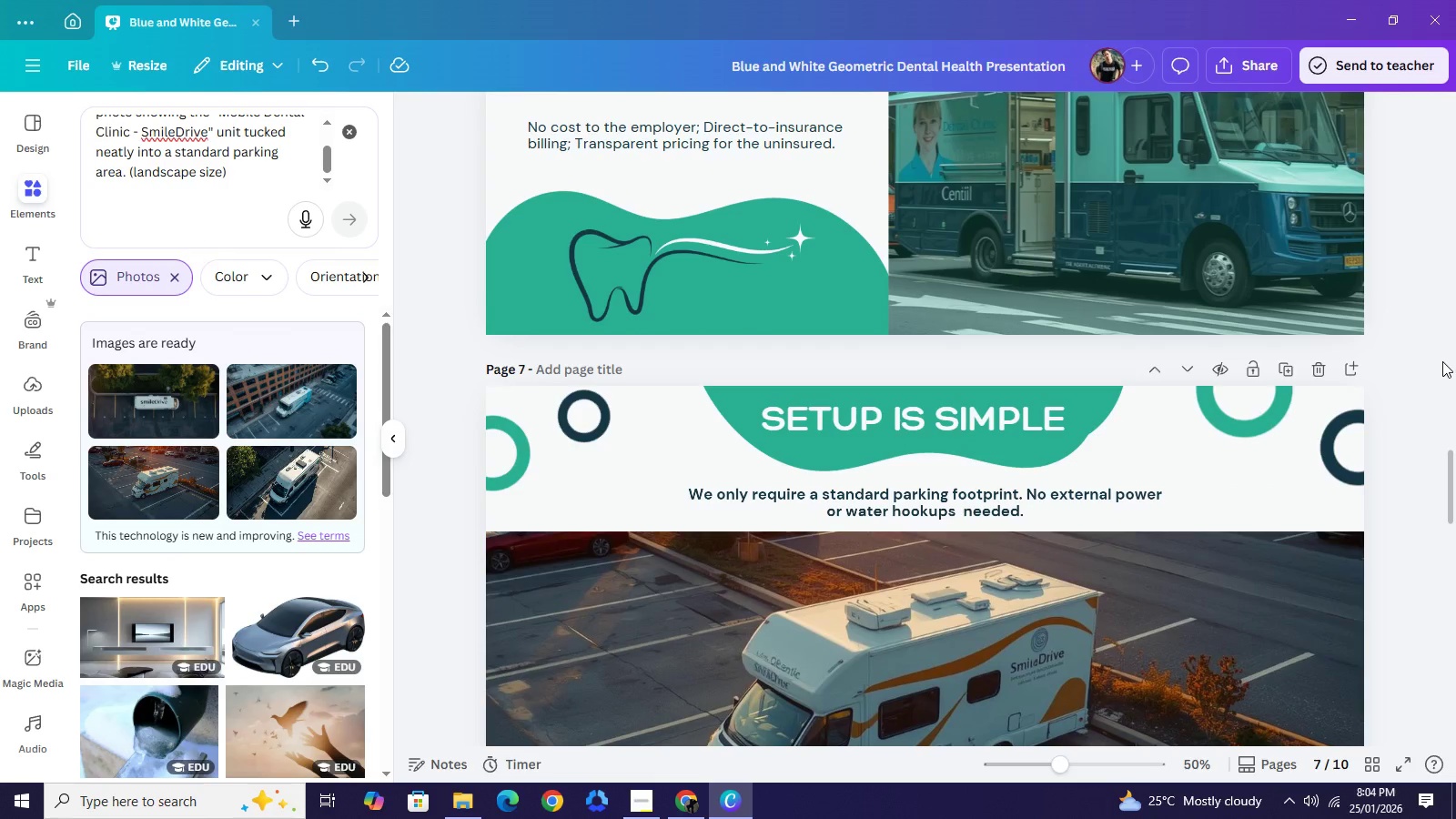 
left_click([1442, 361])
 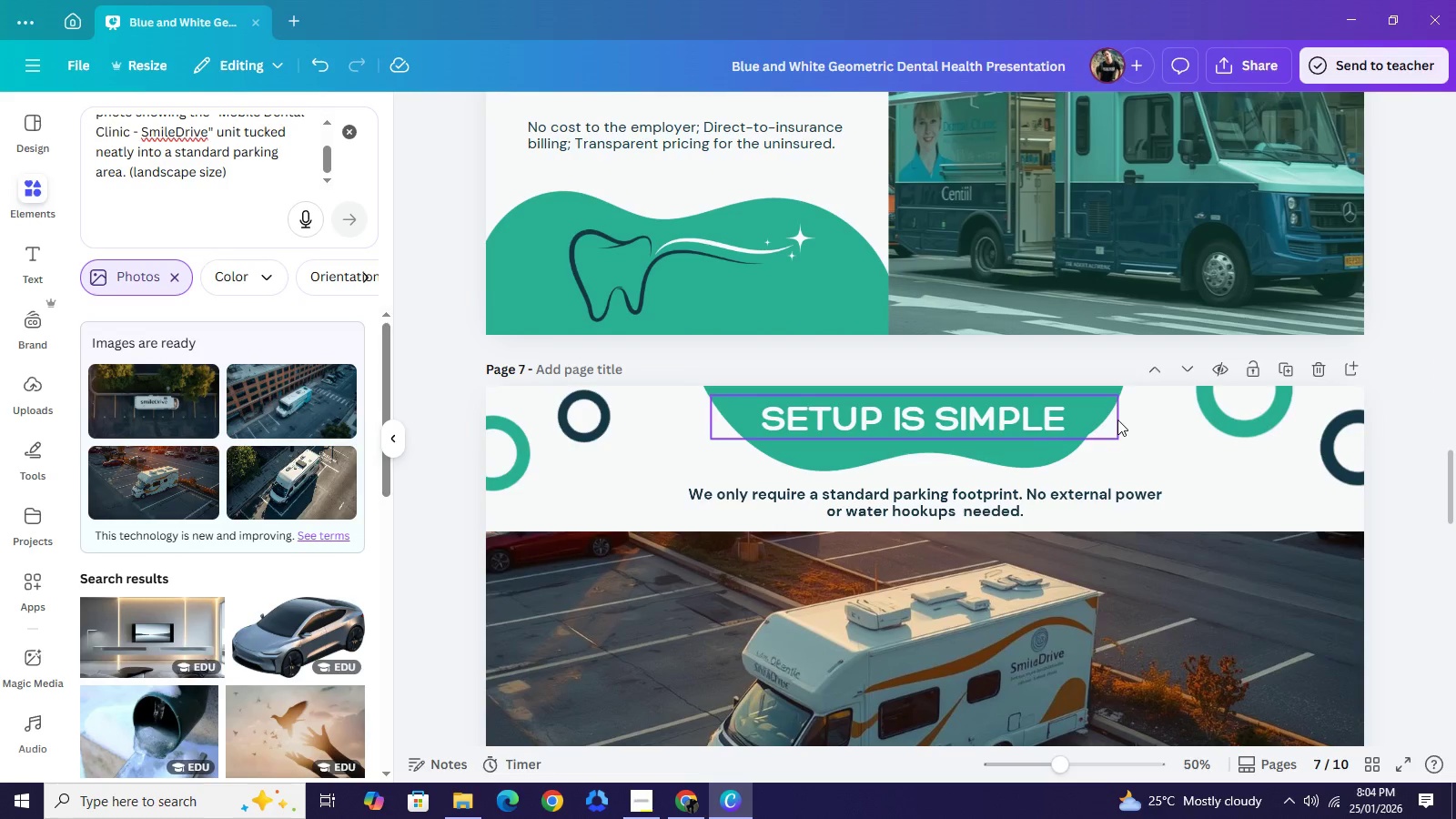 
left_click([1045, 422])
 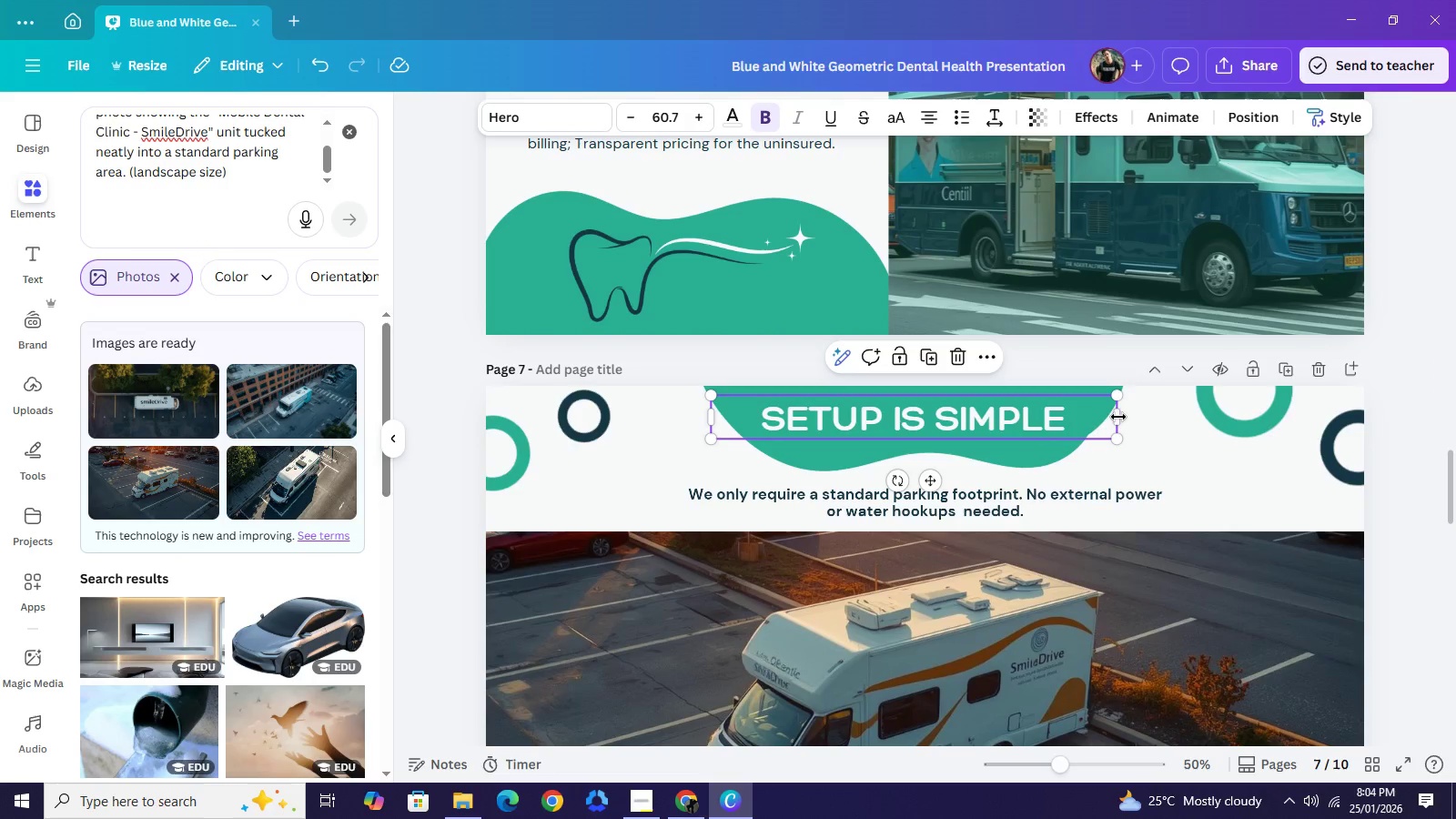 
left_click_drag(start_coordinate=[1121, 417], to_coordinate=[1075, 410])
 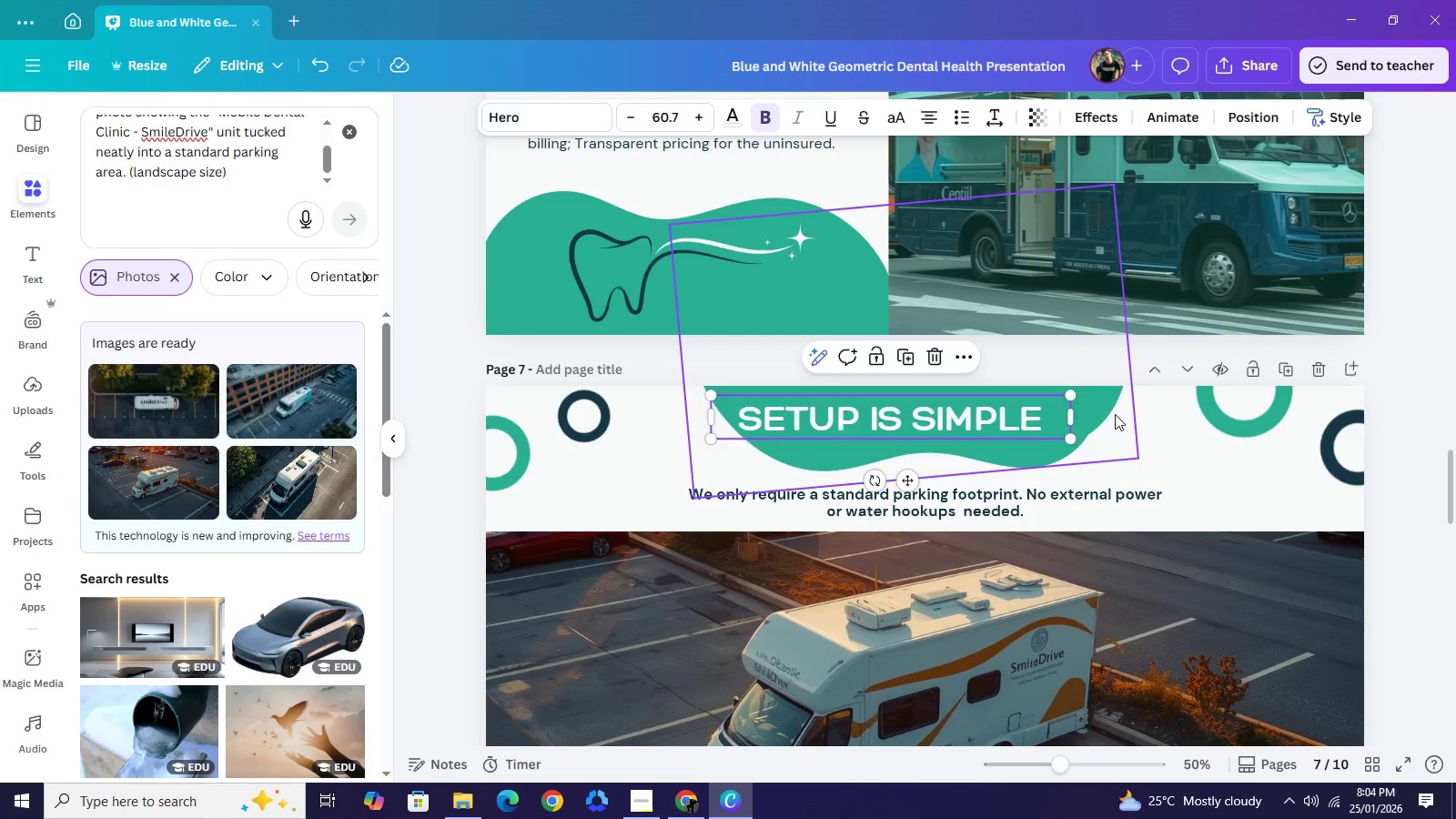 
left_click_drag(start_coordinate=[1114, 412], to_coordinate=[1077, 427])
 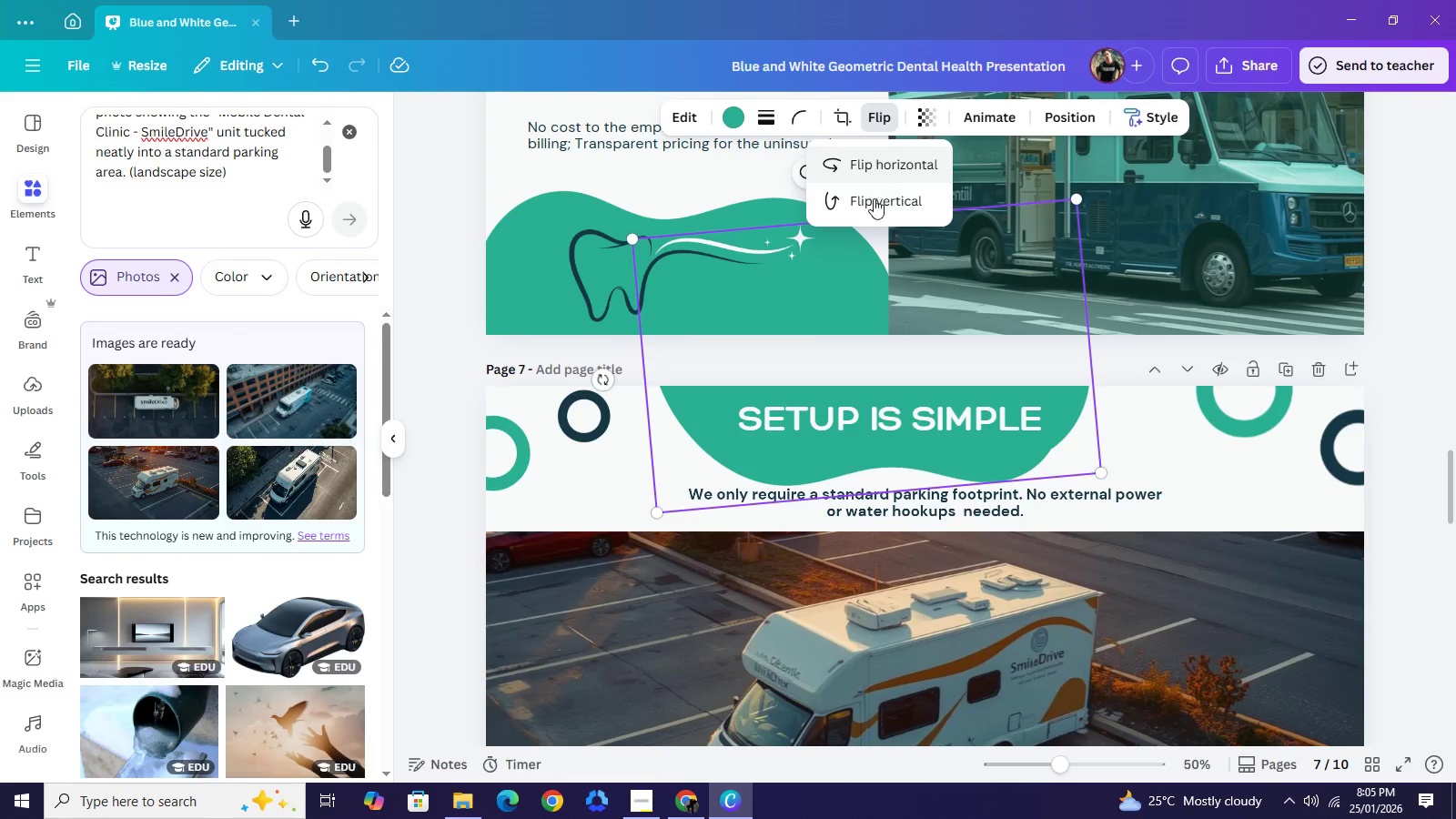 
left_click([877, 205])
 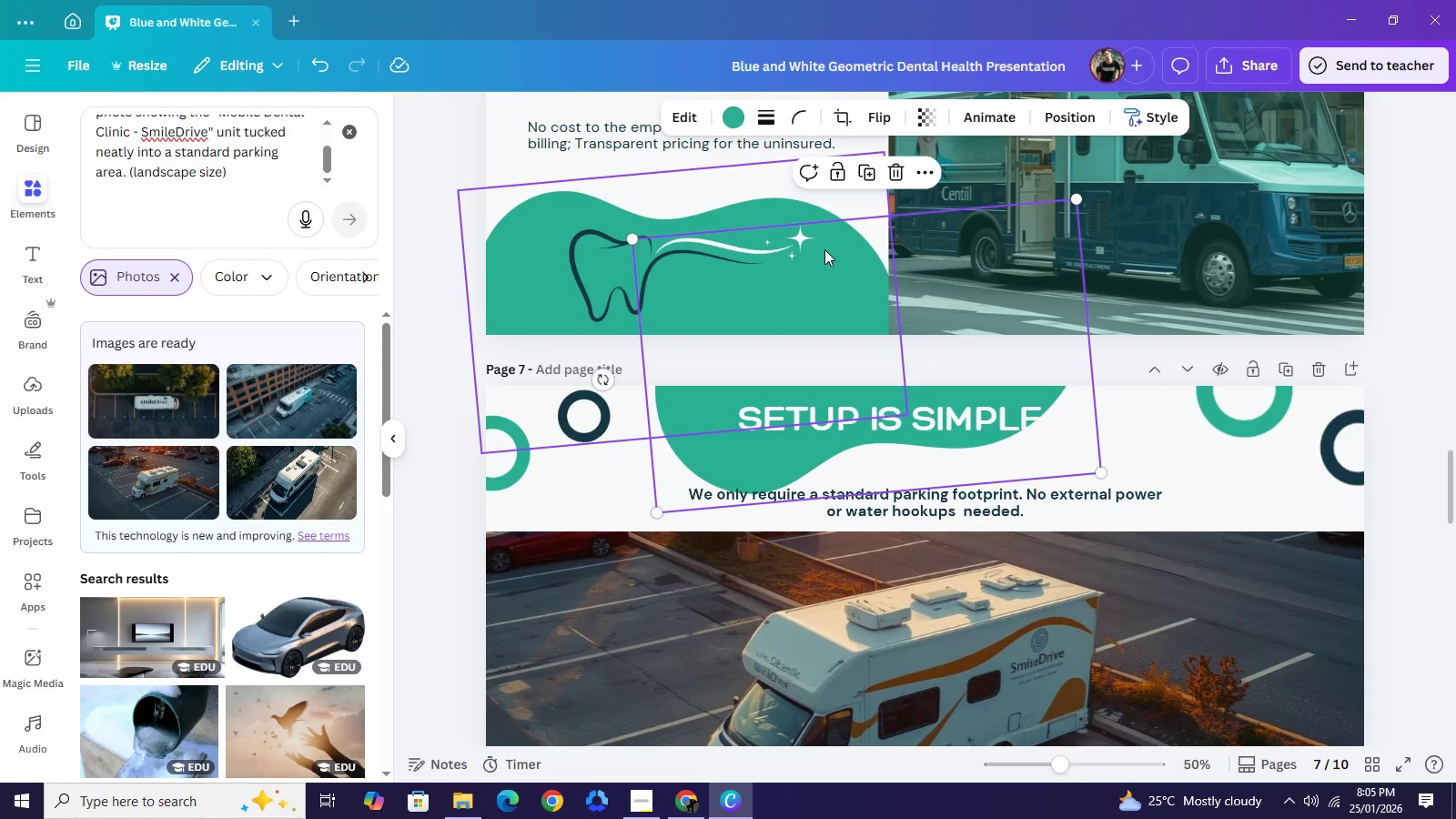 
wait(7.05)
 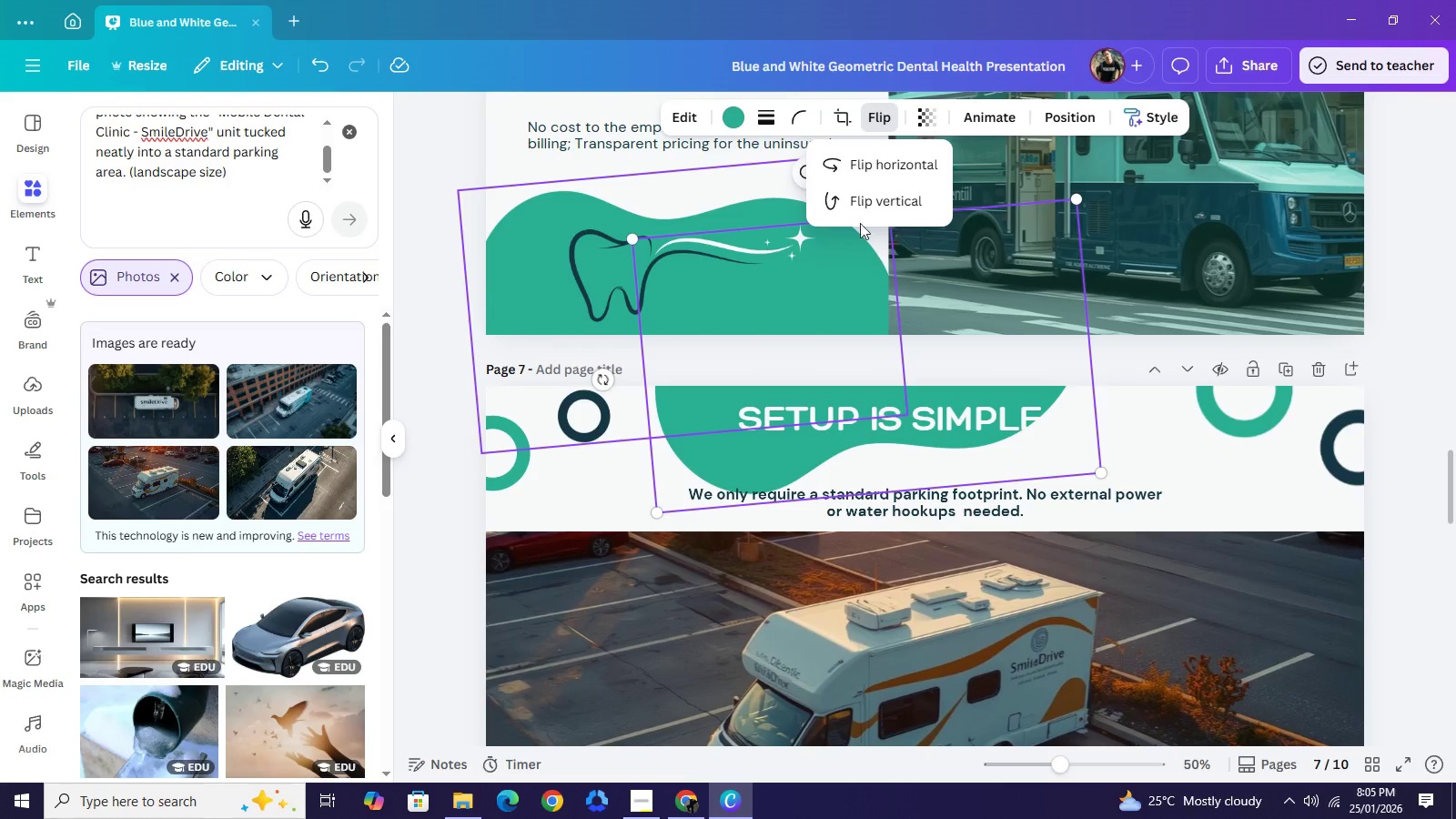 
scroll: coordinate [916, 206], scroll_direction: up, amount: 1.0
 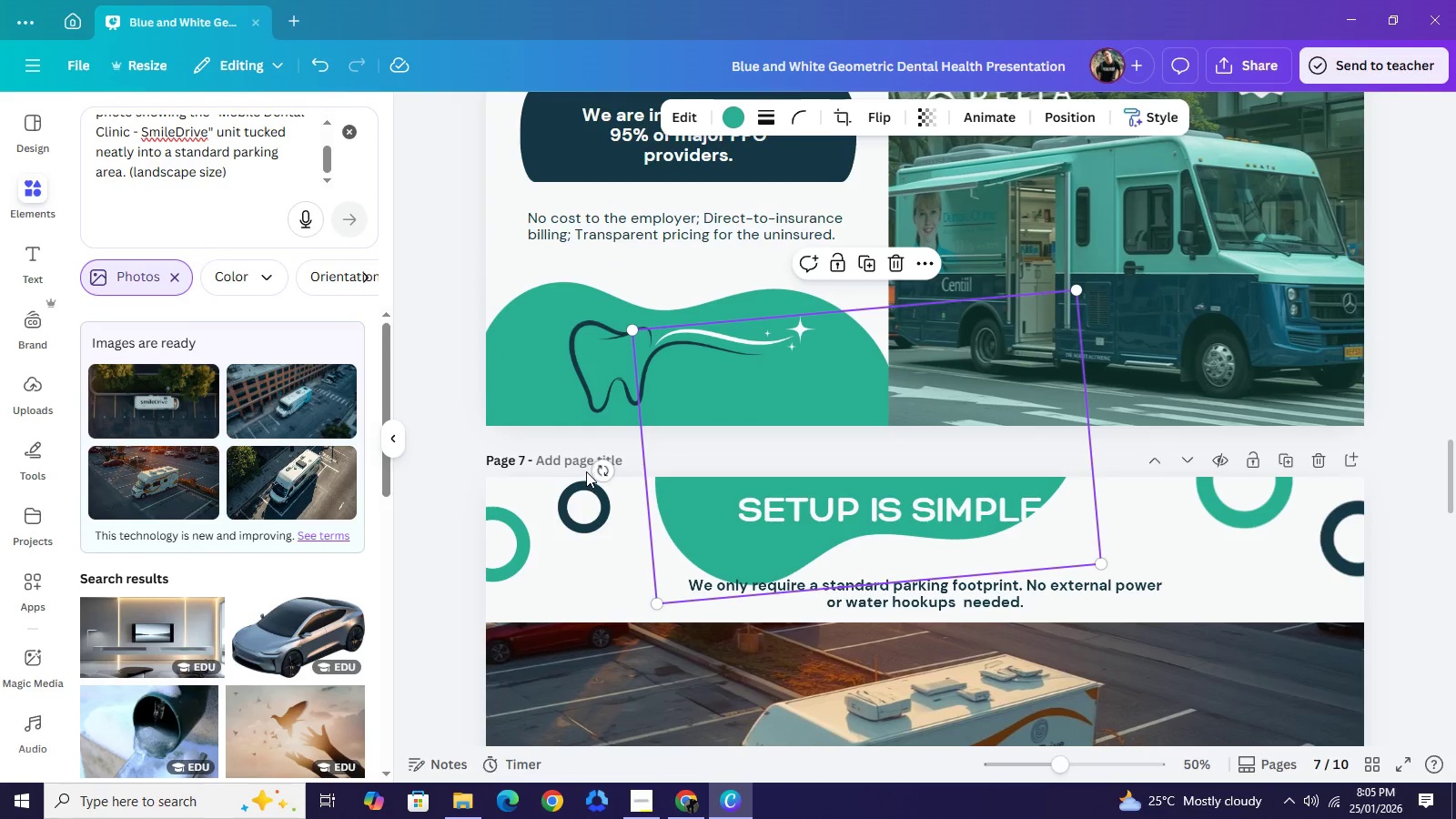 
left_click_drag(start_coordinate=[596, 471], to_coordinate=[562, 405])
 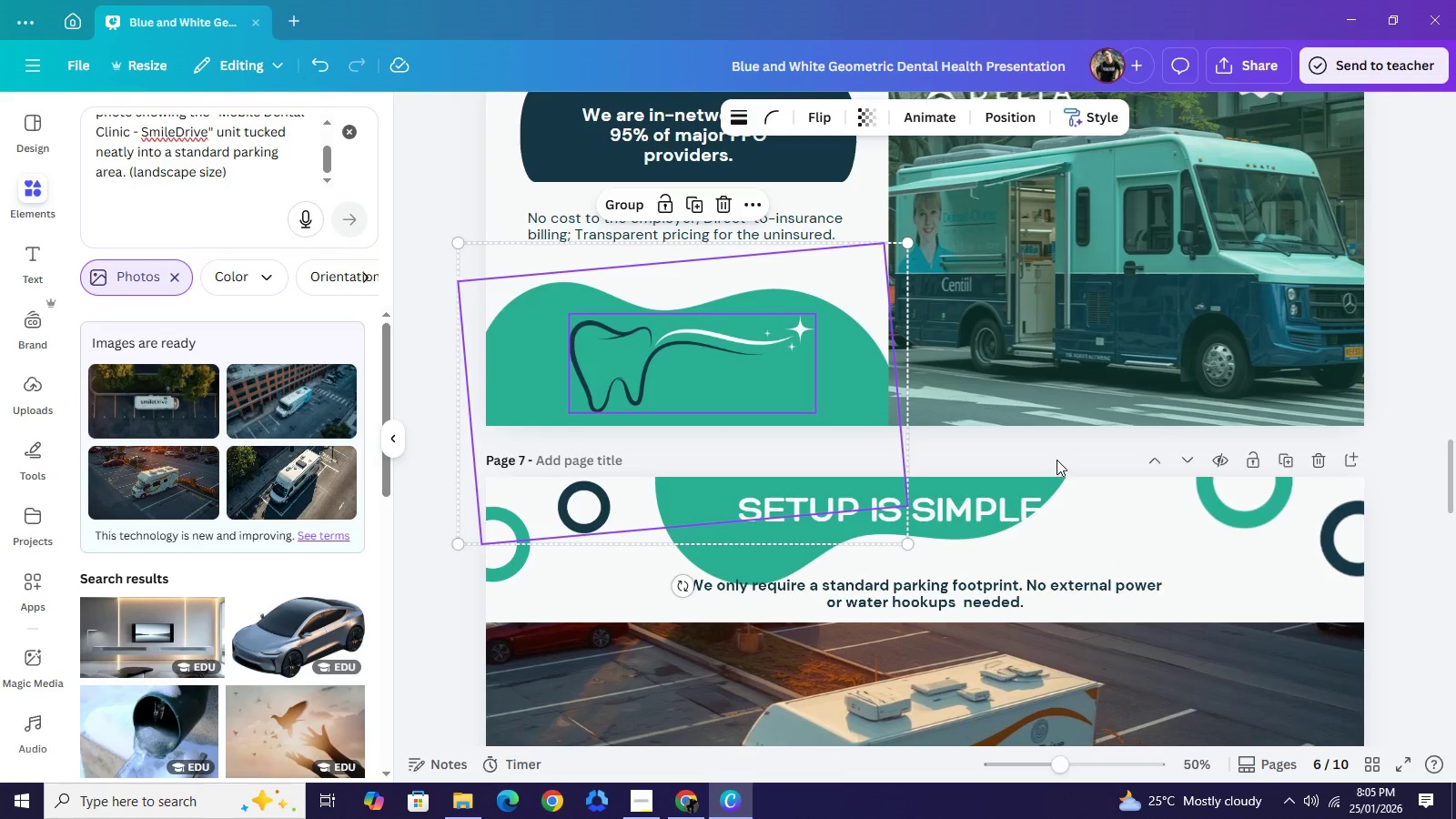 
left_click([1057, 460])
 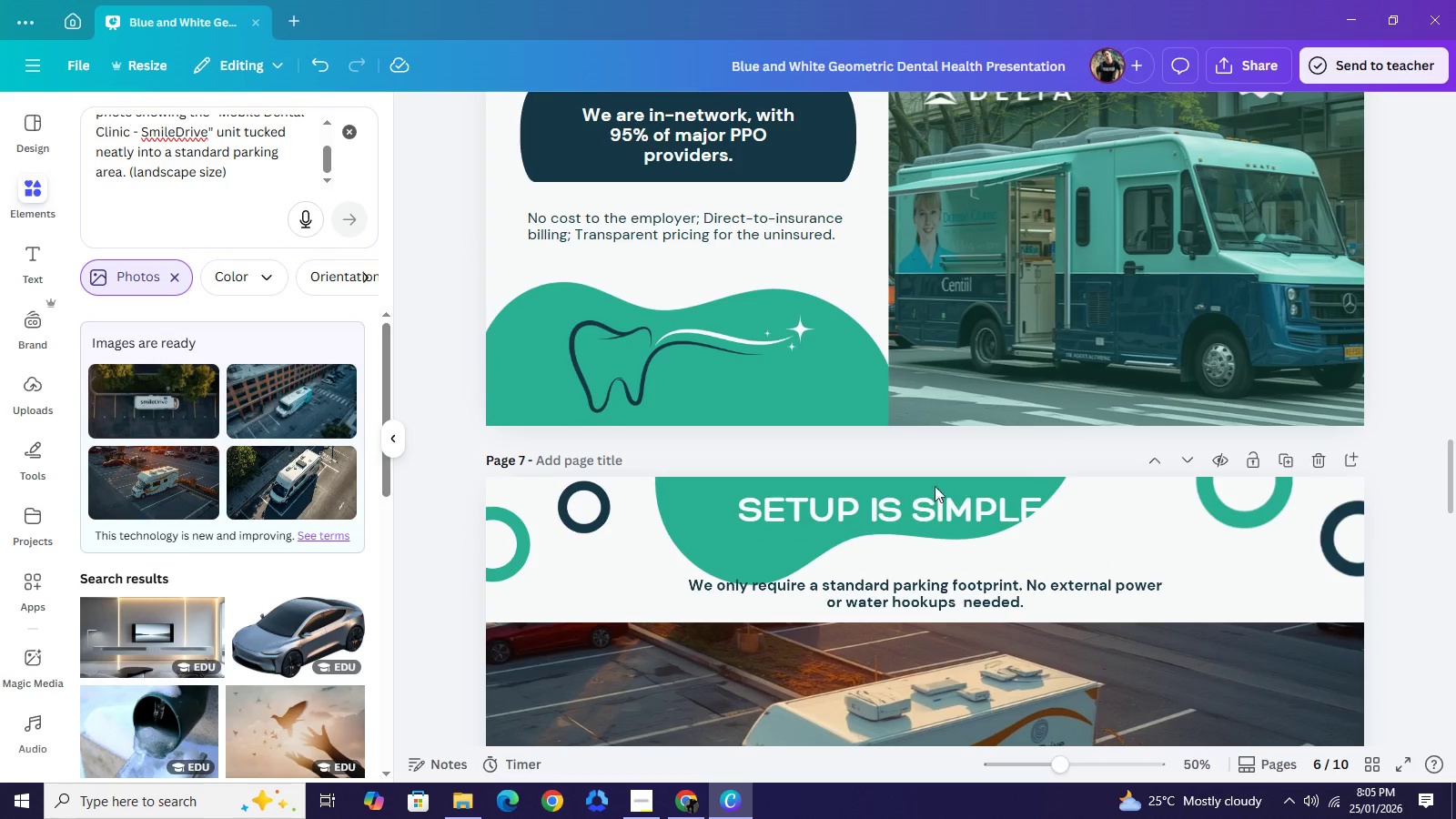 
left_click([1036, 456])
 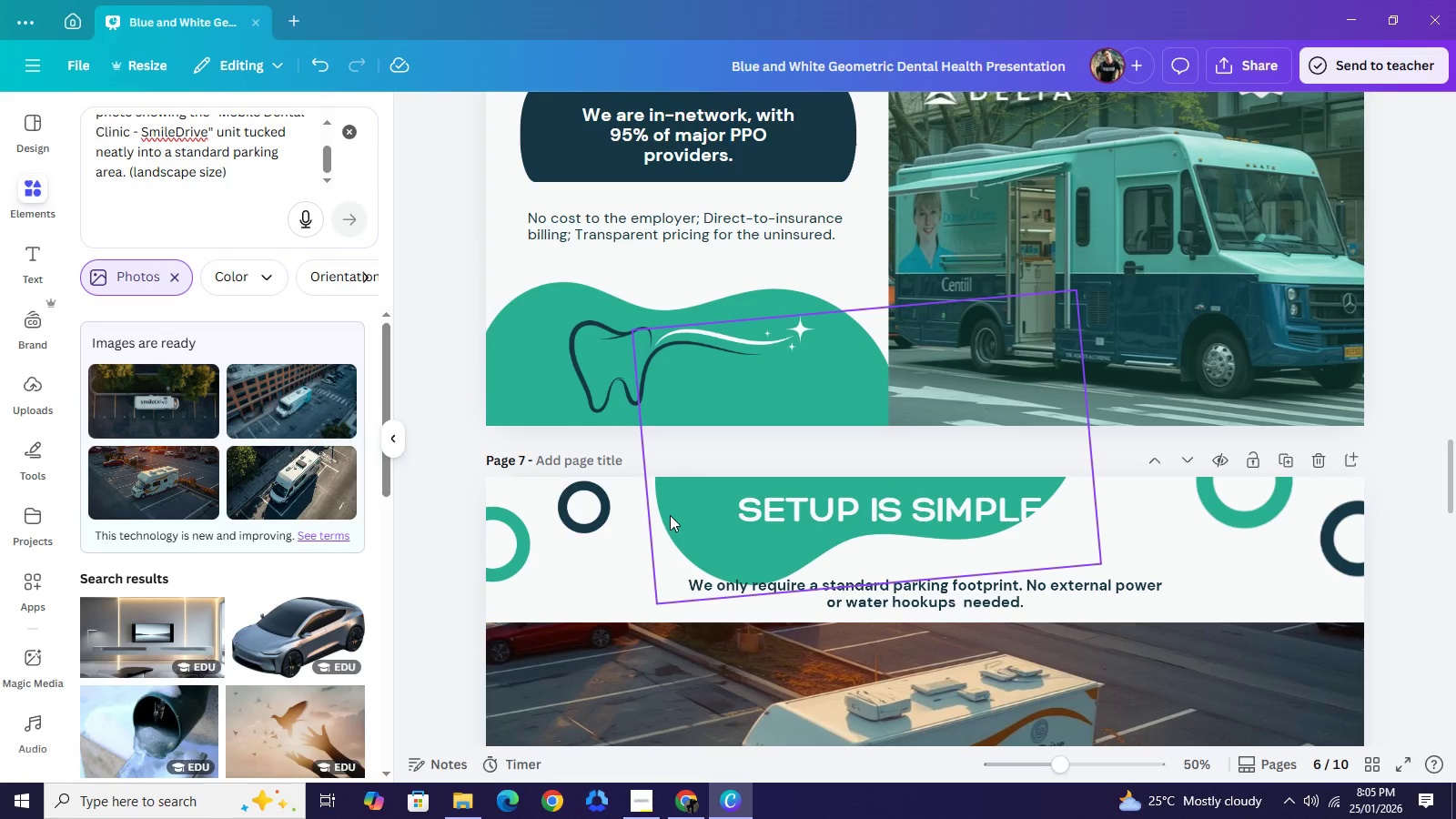 
left_click([672, 519])
 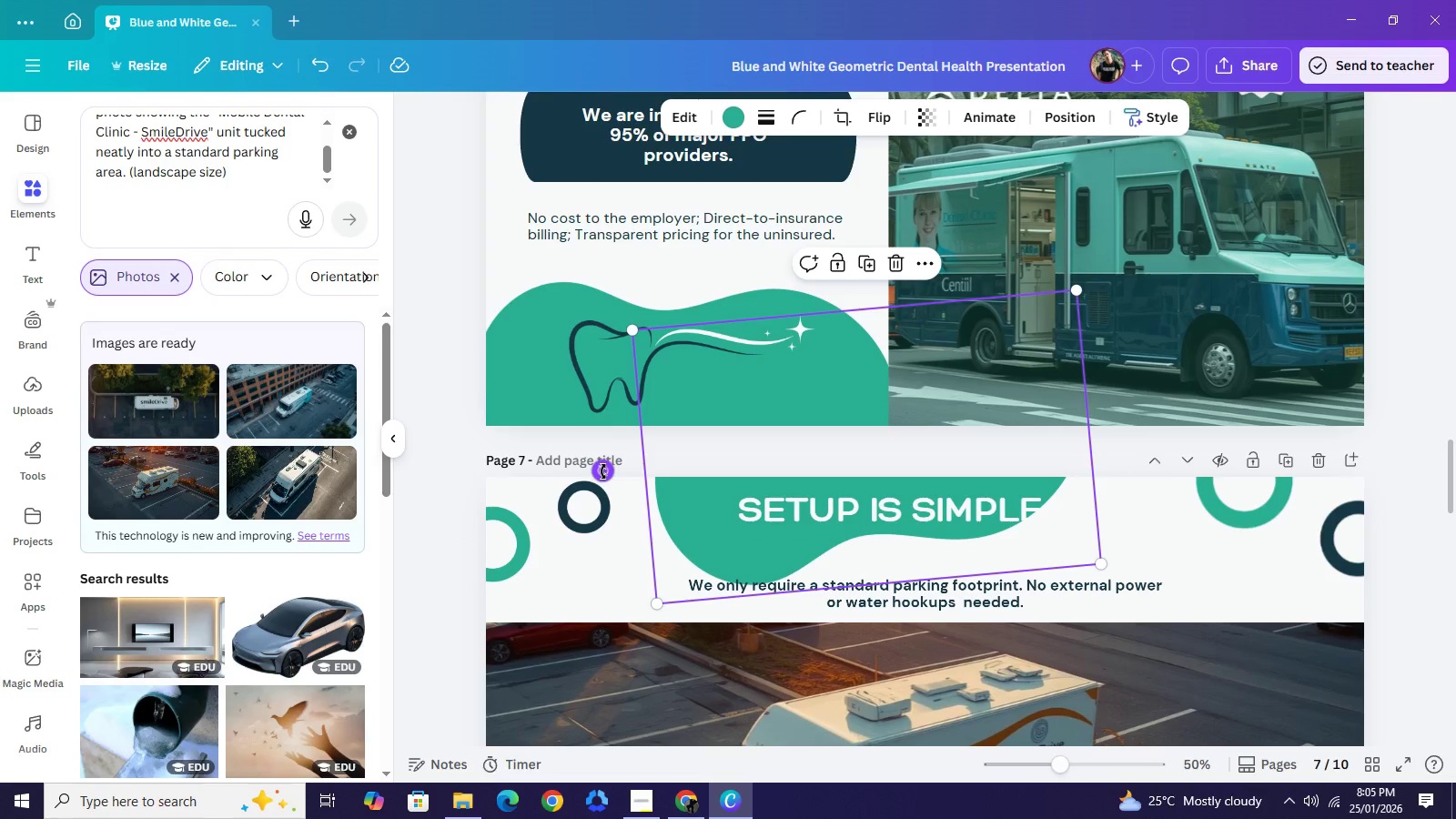 
left_click_drag(start_coordinate=[603, 471], to_coordinate=[576, 409])
 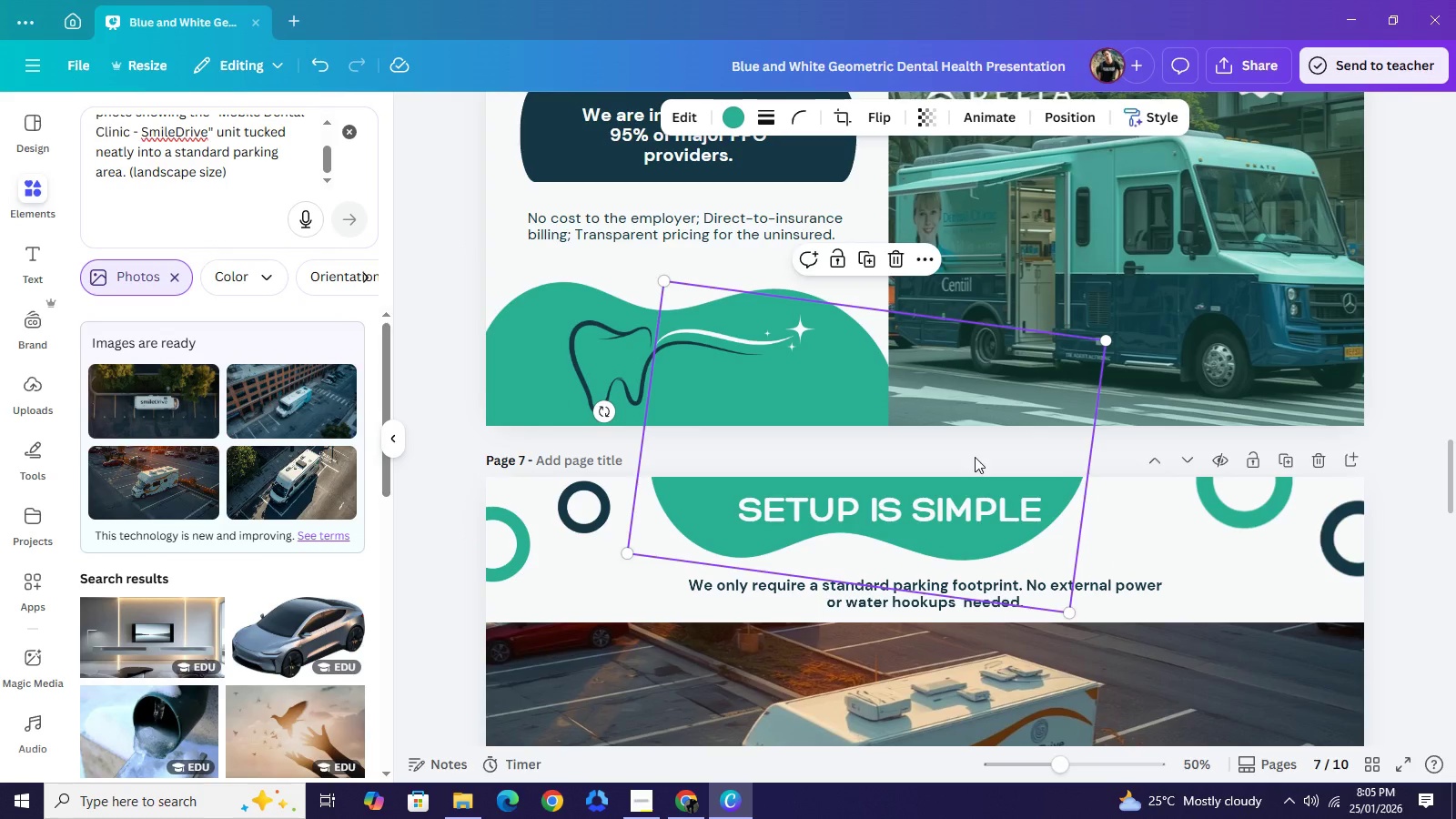 
left_click_drag(start_coordinate=[951, 457], to_coordinate=[974, 463])
 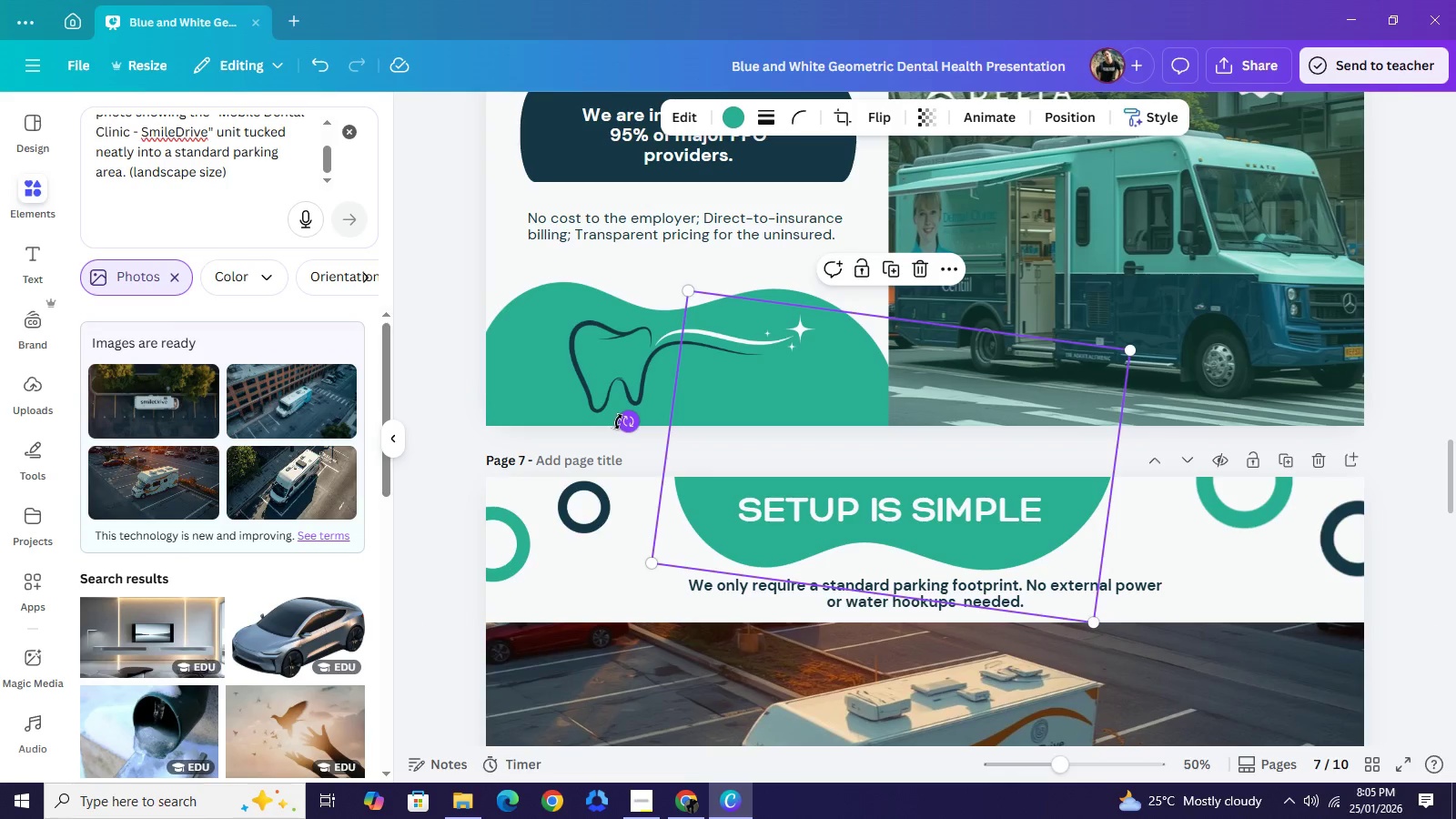 
left_click_drag(start_coordinate=[617, 421], to_coordinate=[615, 429])
 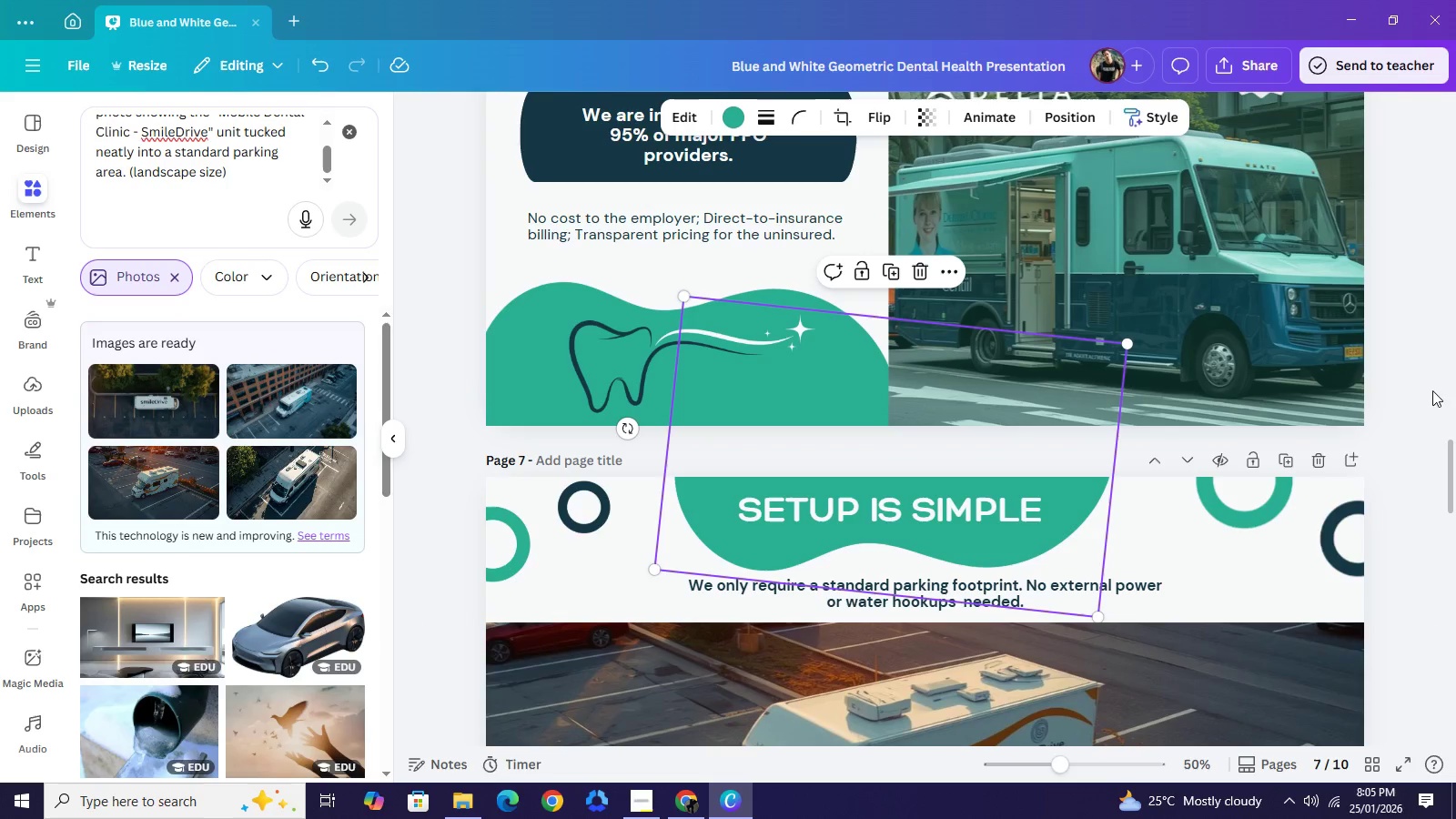 
left_click([1424, 326])
 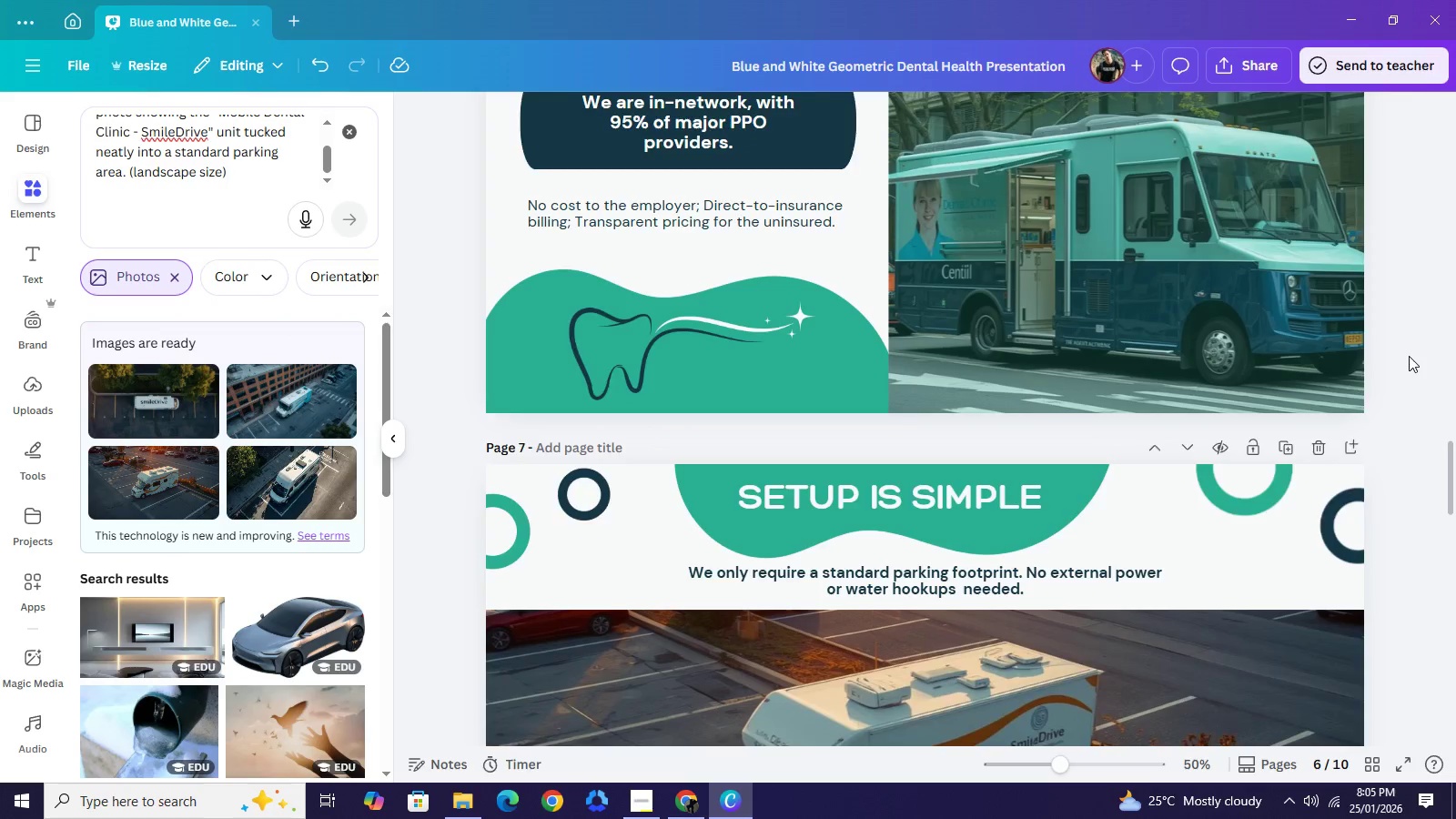 
scroll: coordinate [1409, 355], scroll_direction: down, amount: 2.0
 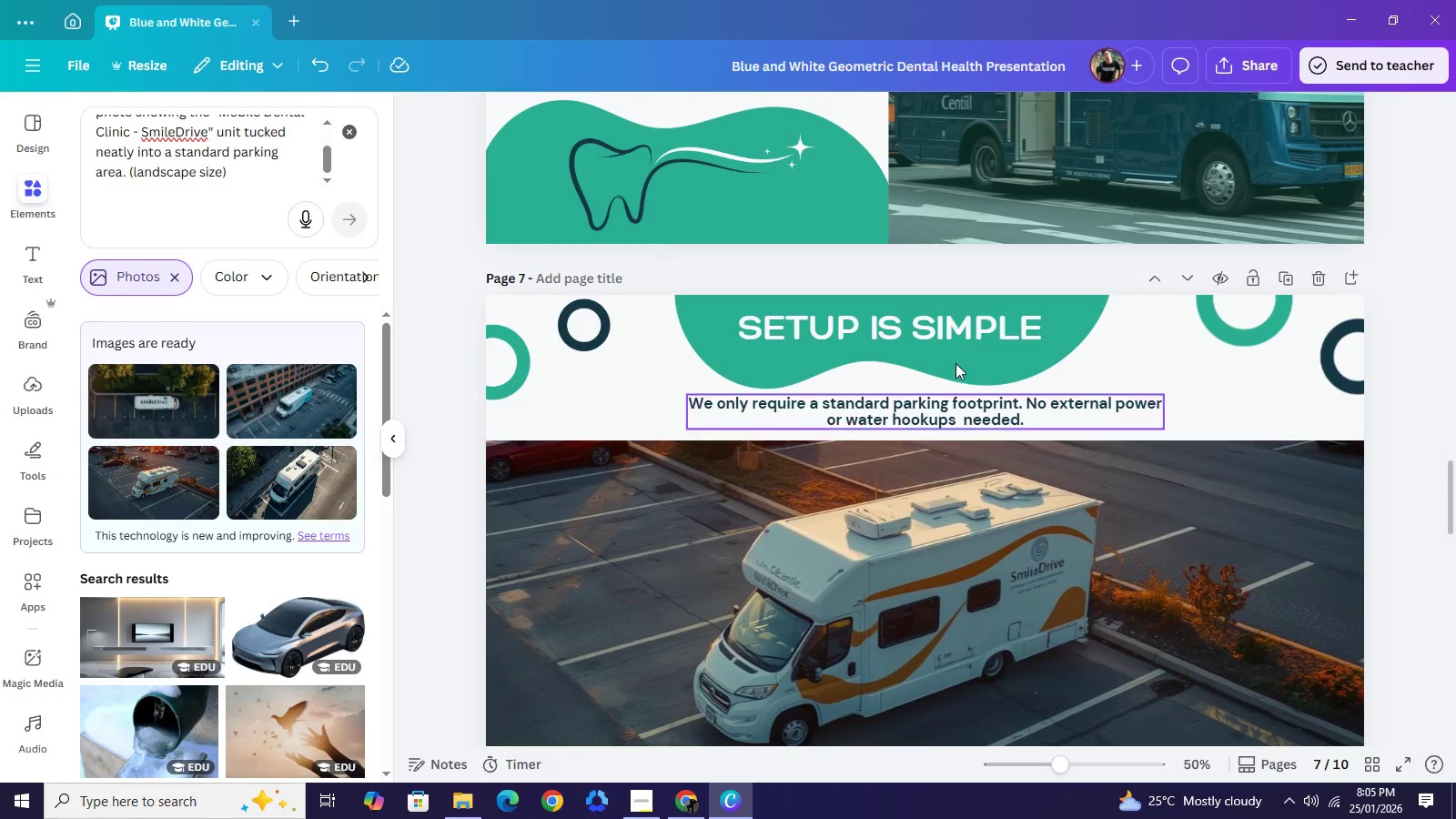 
left_click([940, 335])
 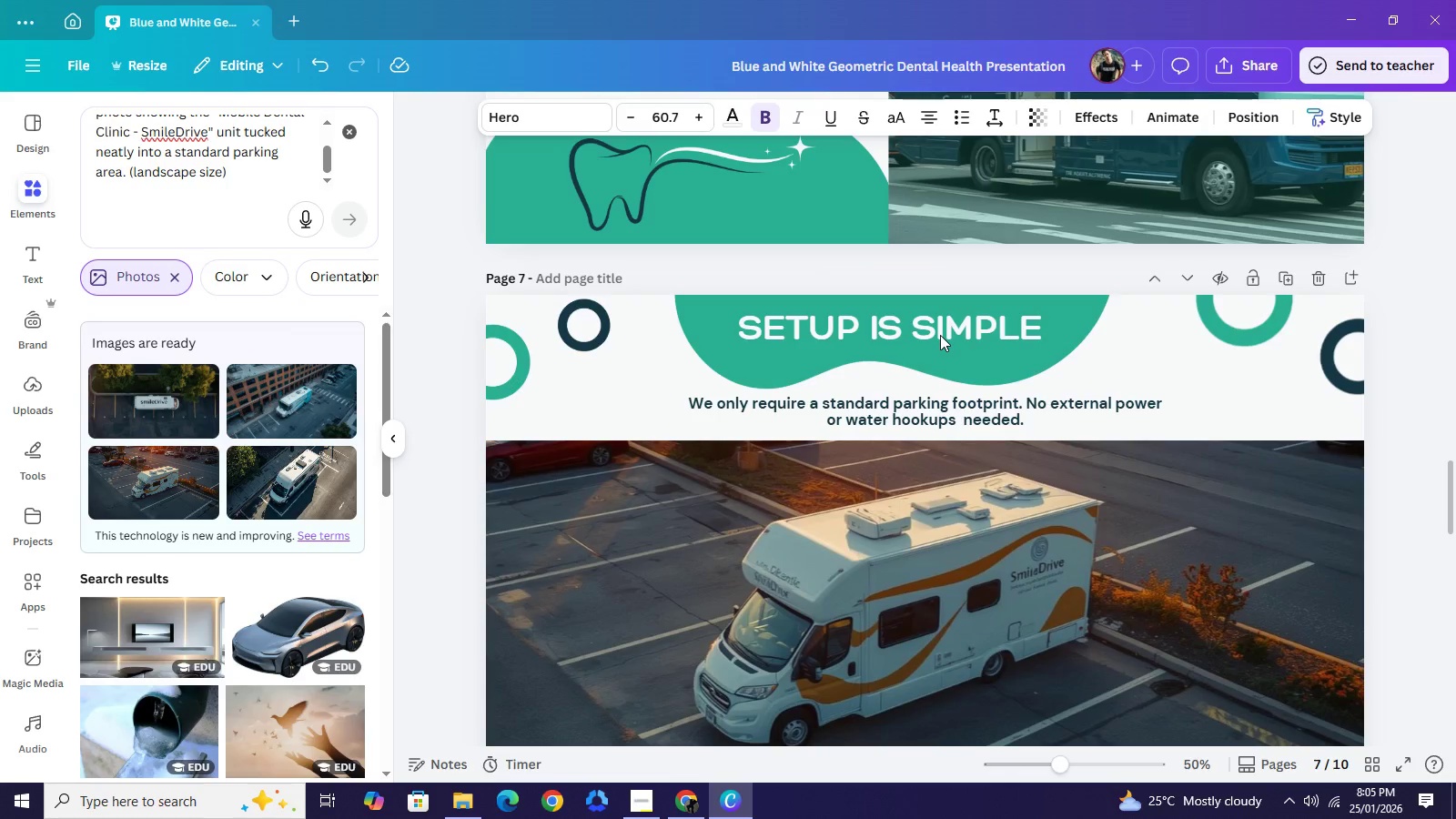 
key(ArrowDown)
 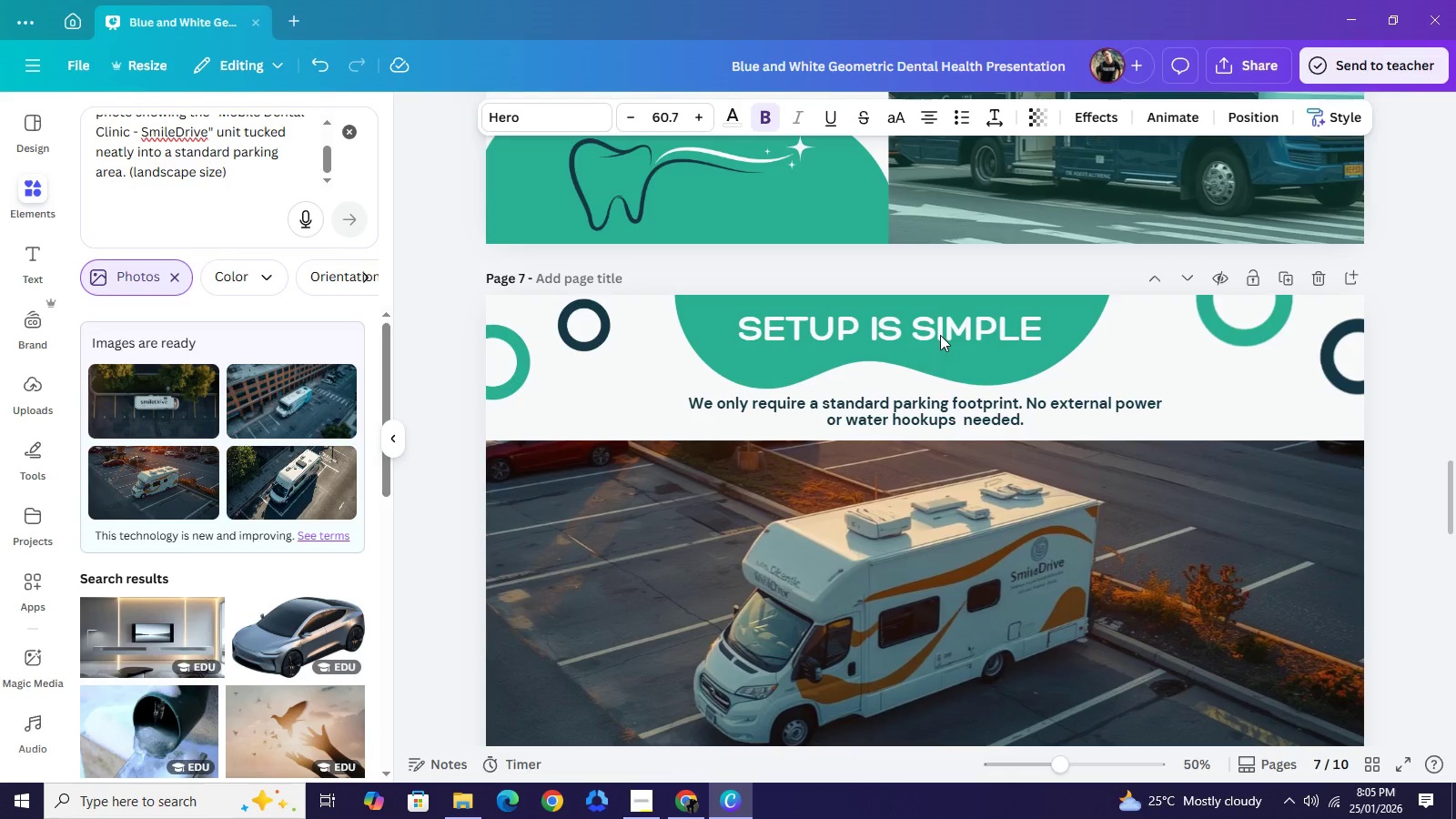 
key(ArrowDown)
 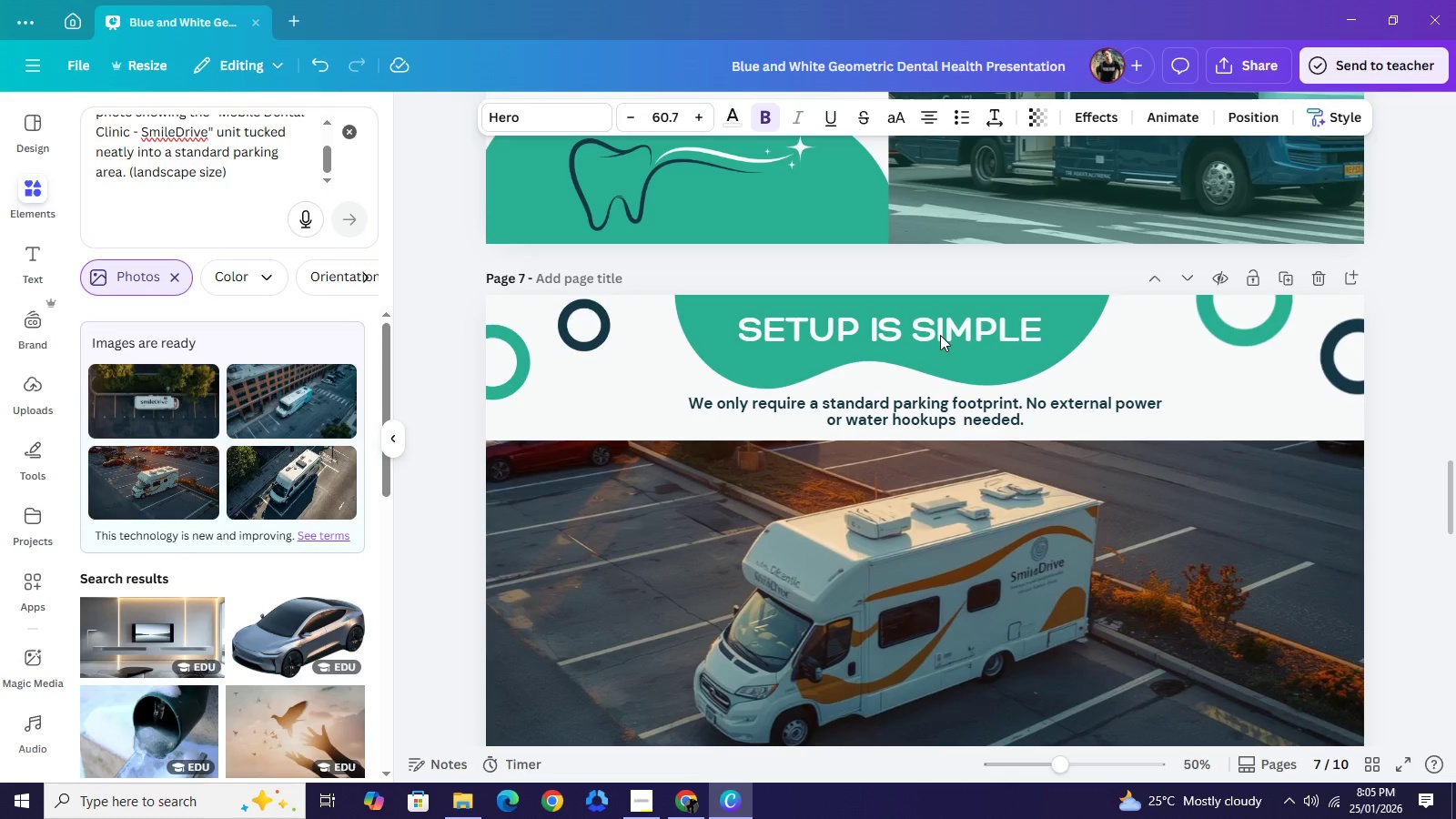 
key(ArrowDown)
 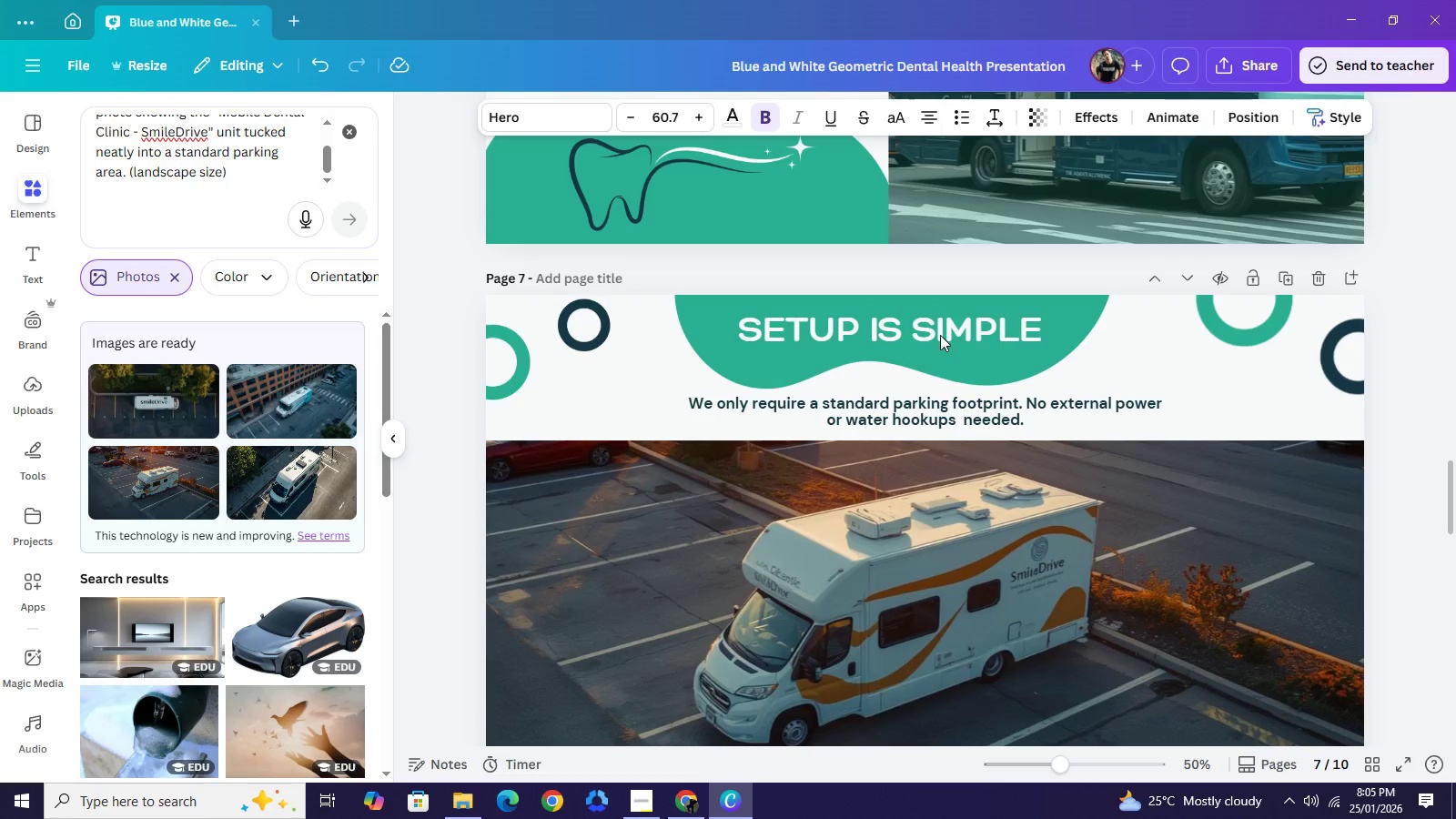 
key(ArrowDown)
 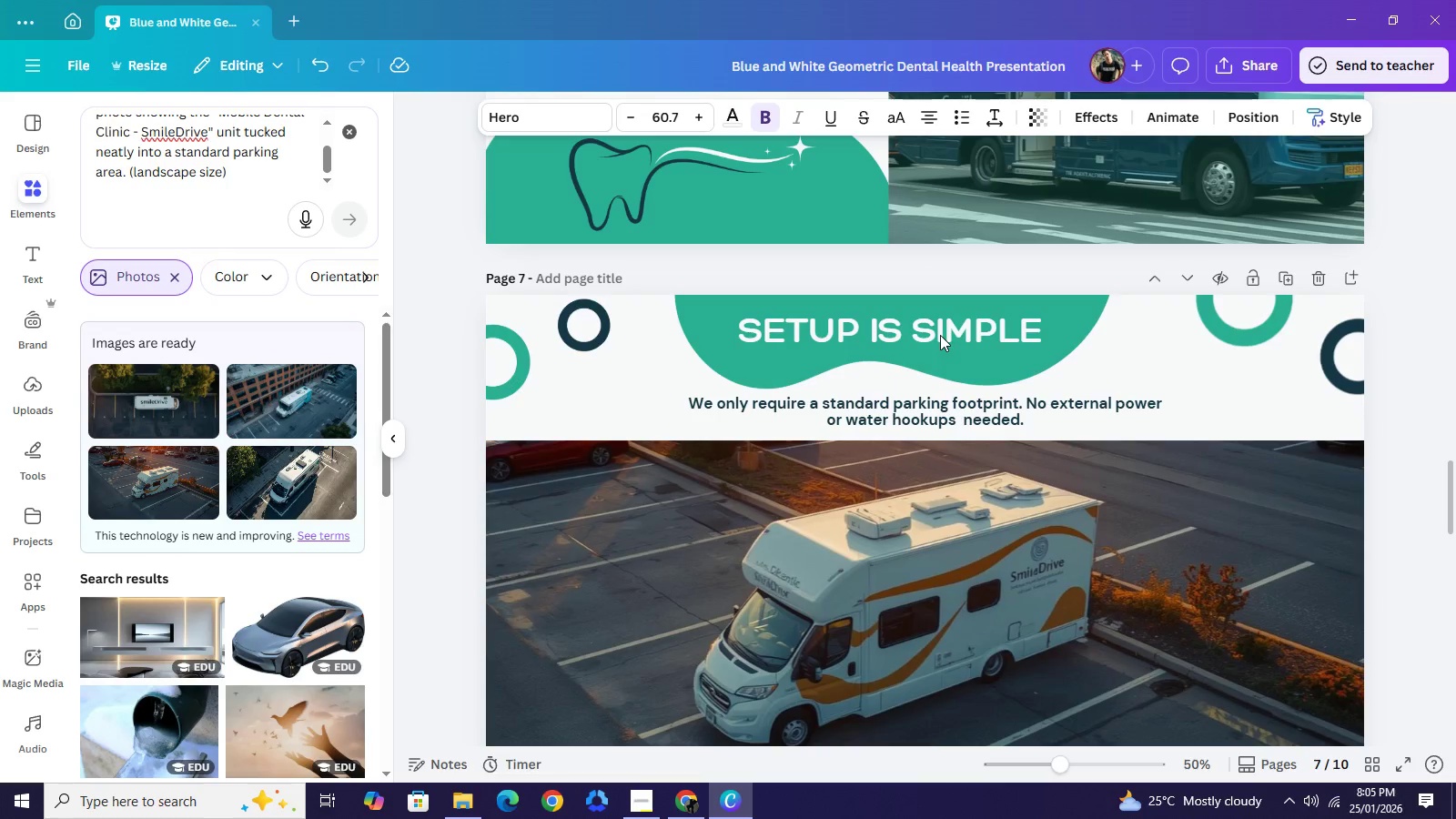 
key(ArrowDown)
 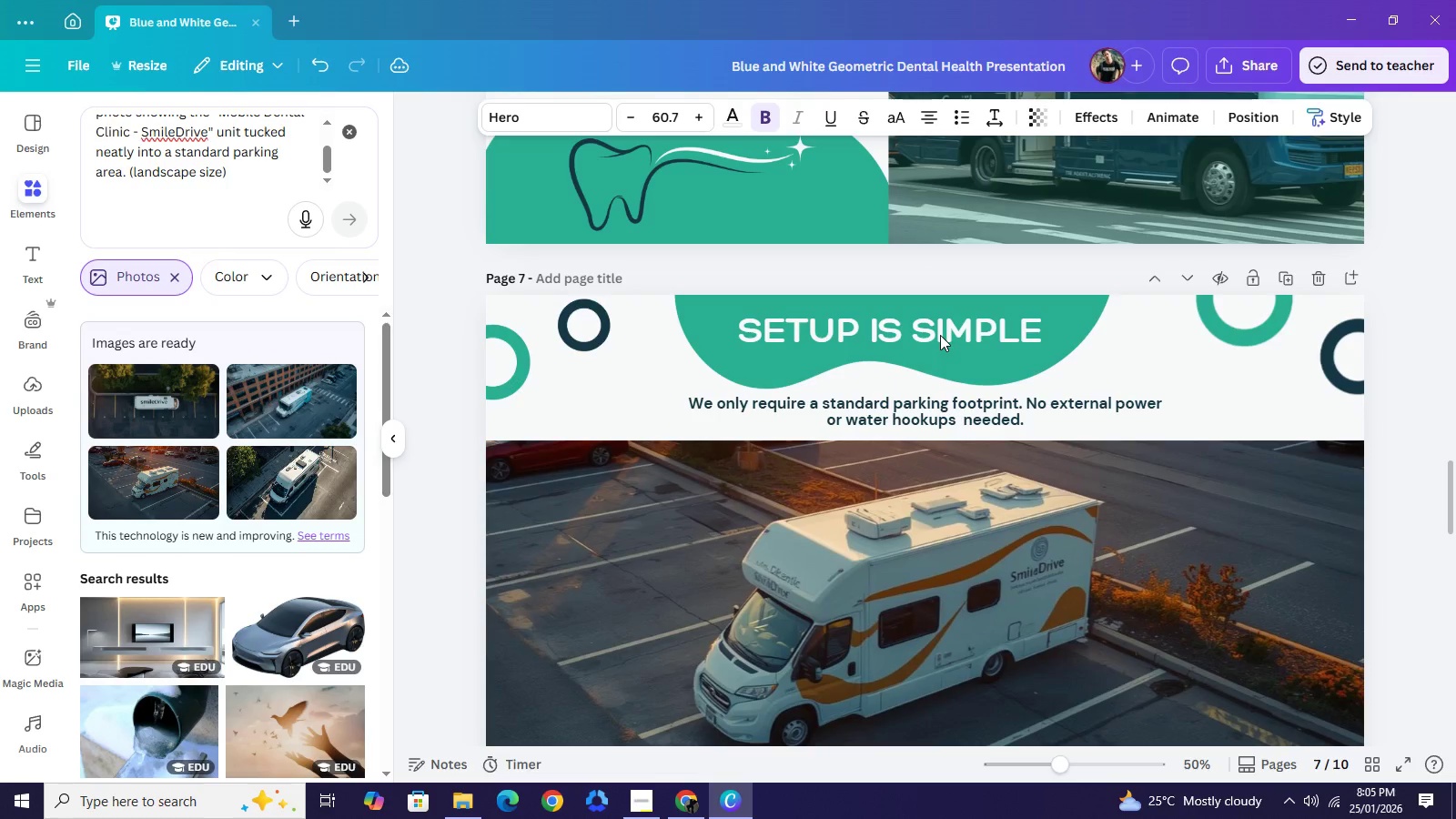 
key(ArrowDown)
 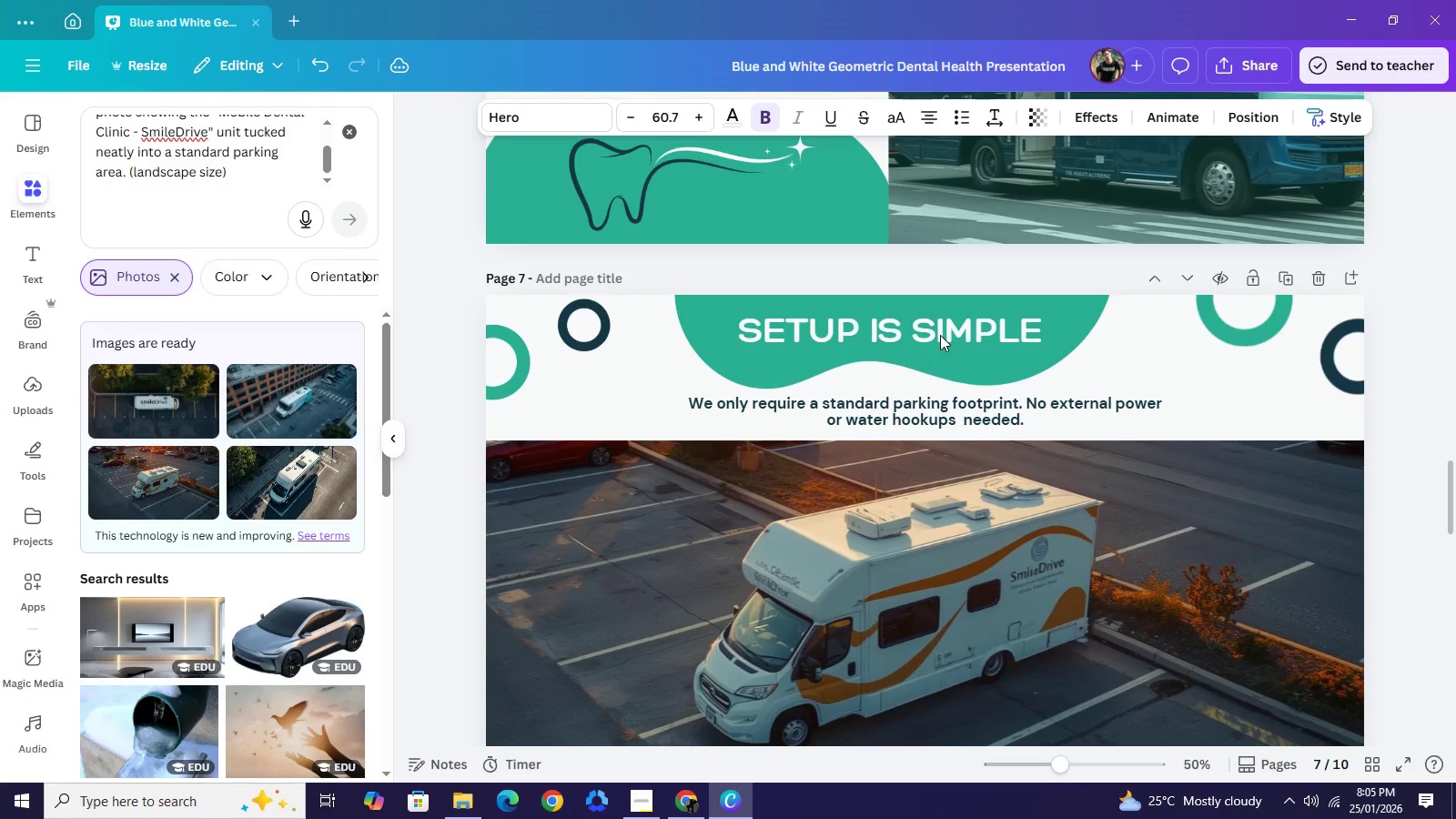 
key(ArrowDown)
 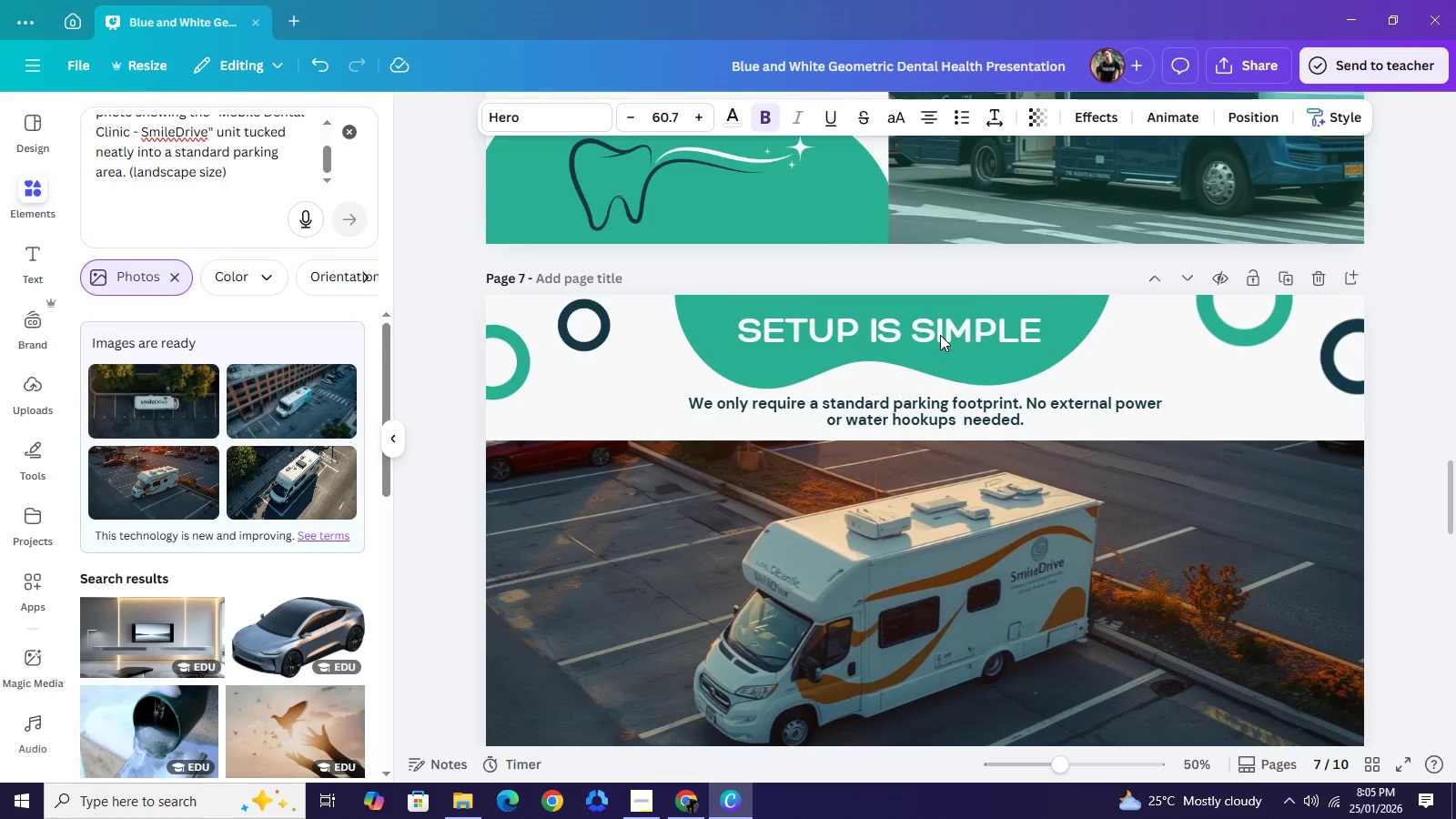 
key(ArrowLeft)
 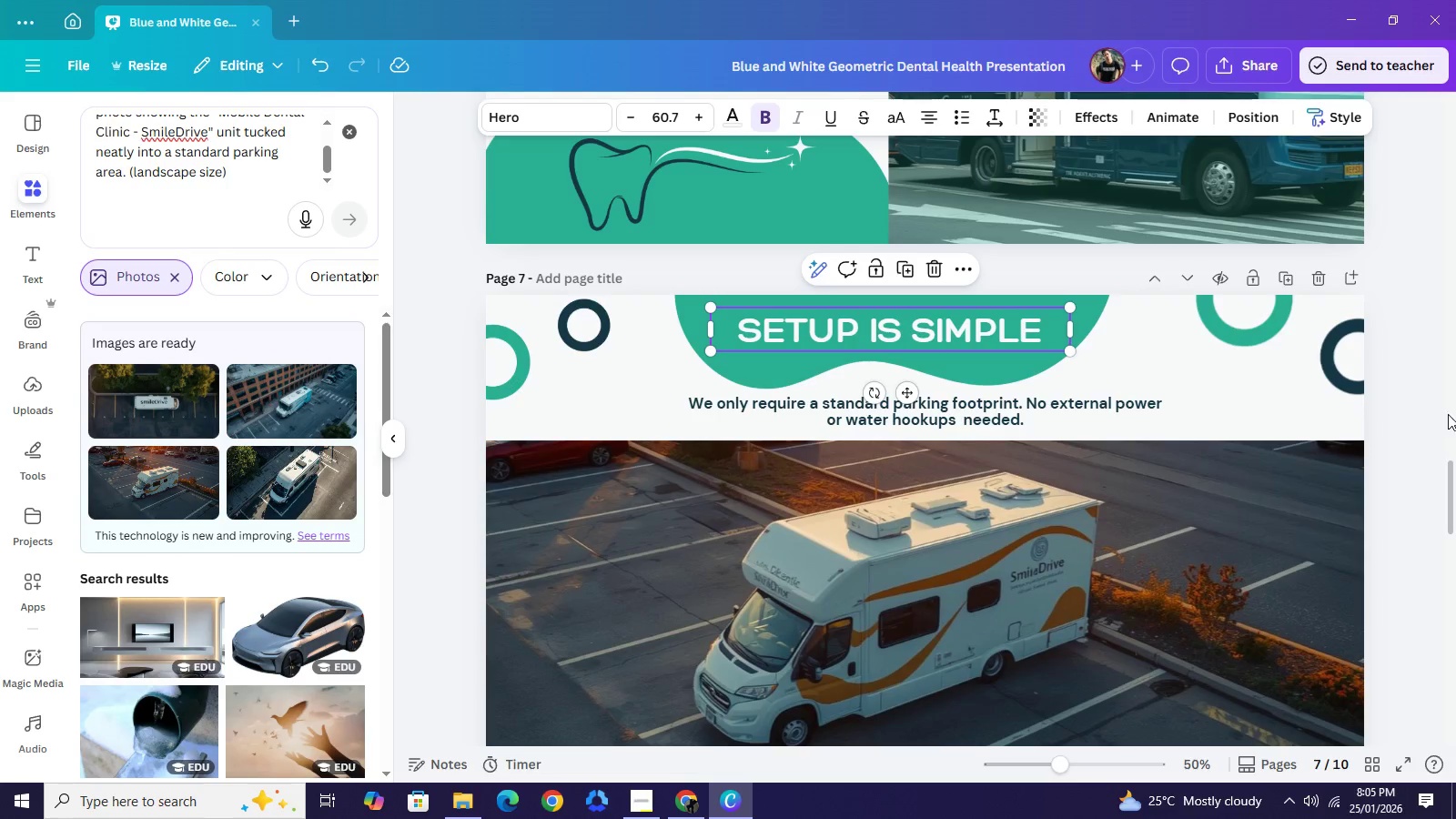 
left_click([1443, 416])
 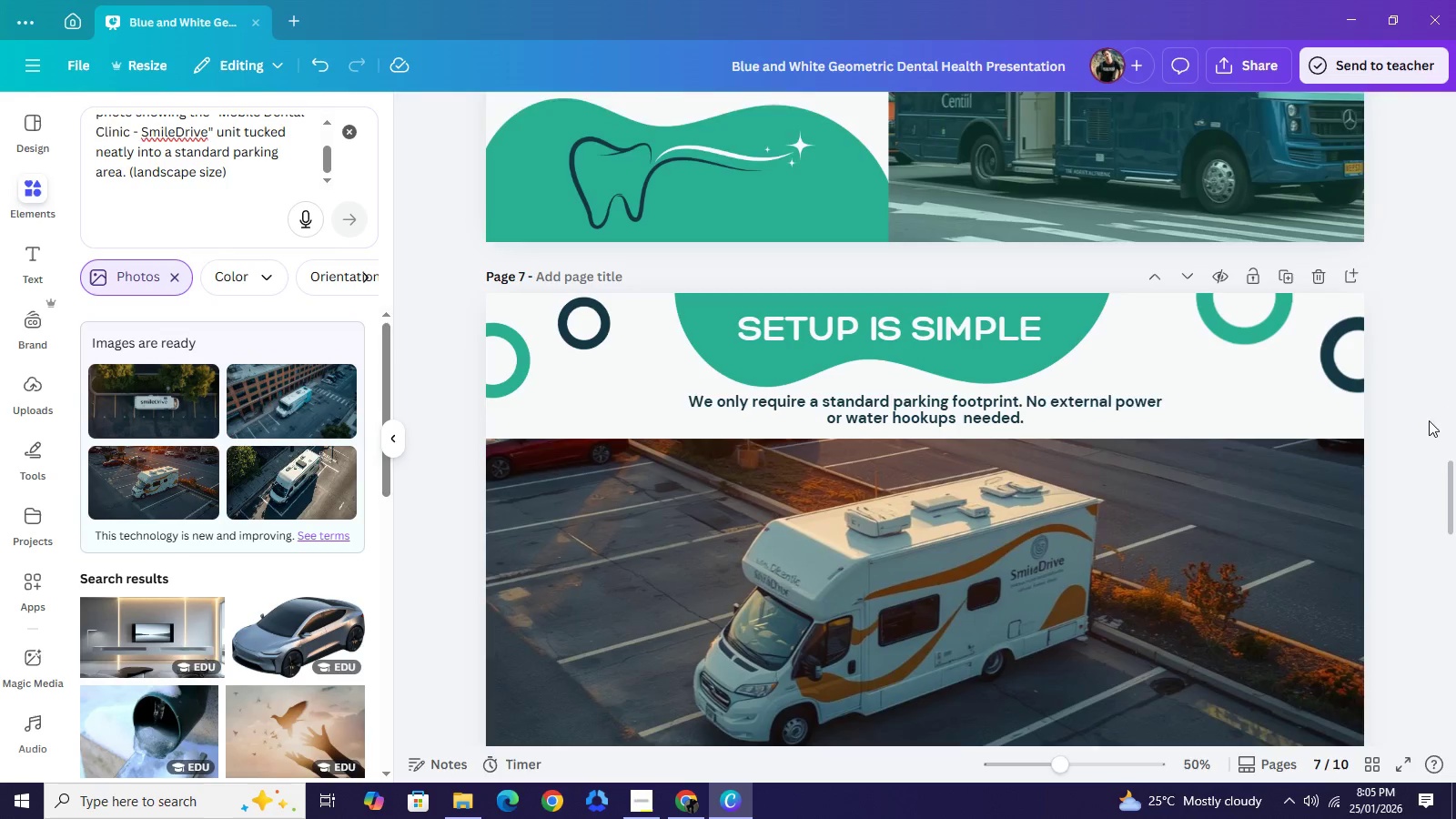 
scroll: coordinate [1428, 418], scroll_direction: down, amount: 1.0
 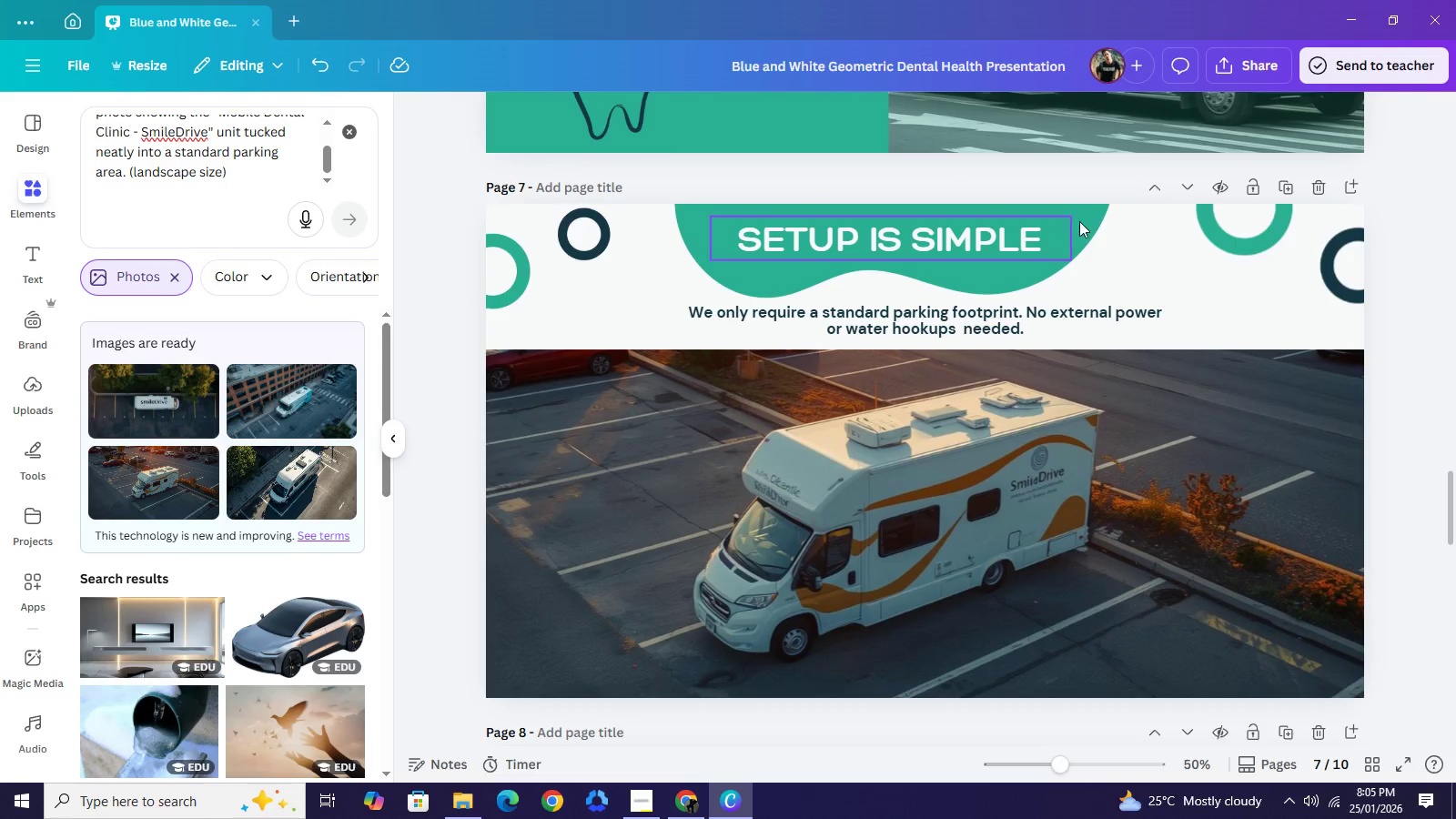 
left_click([1084, 220])
 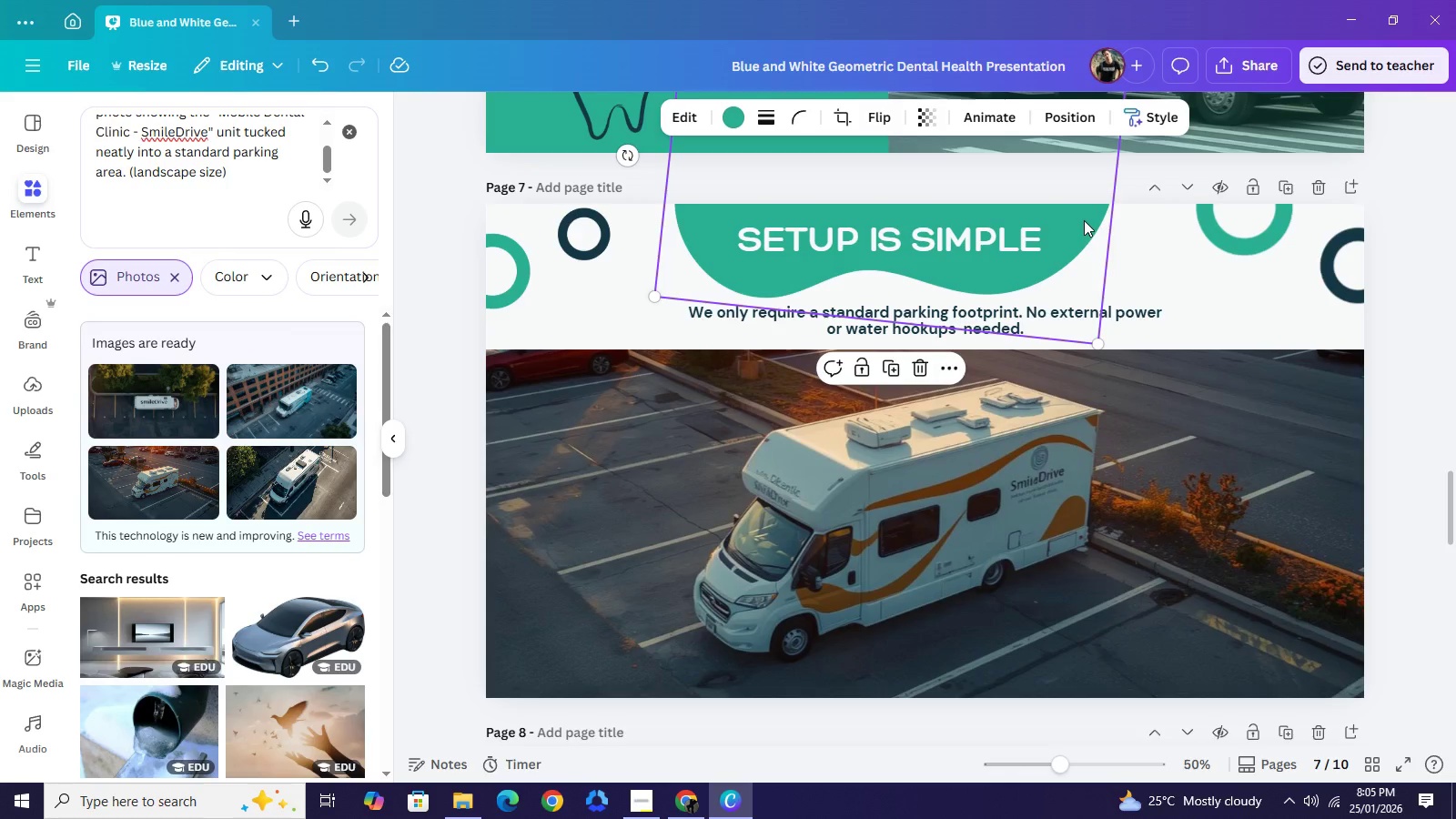 
key(ArrowRight)
 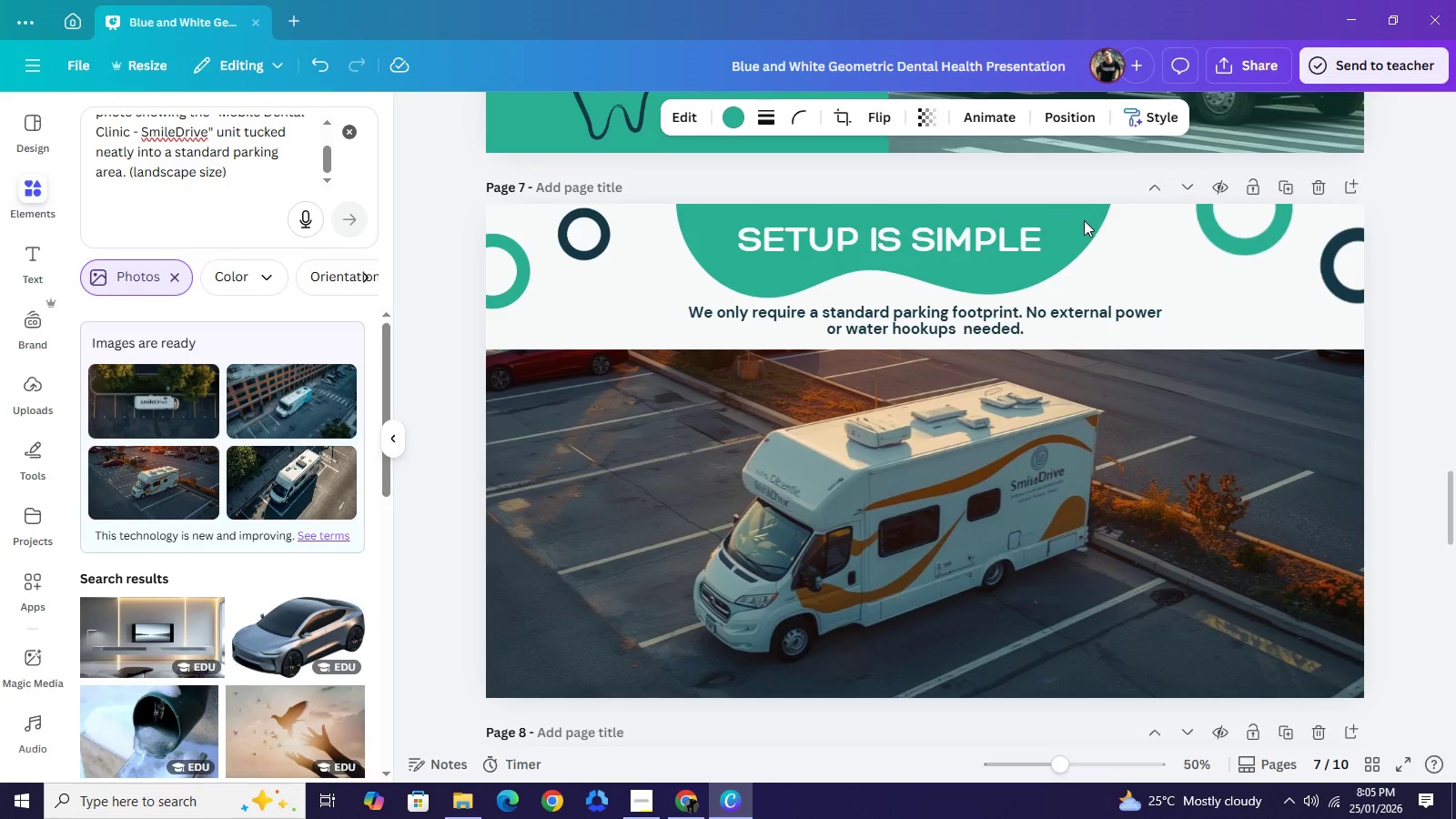 
key(ArrowRight)
 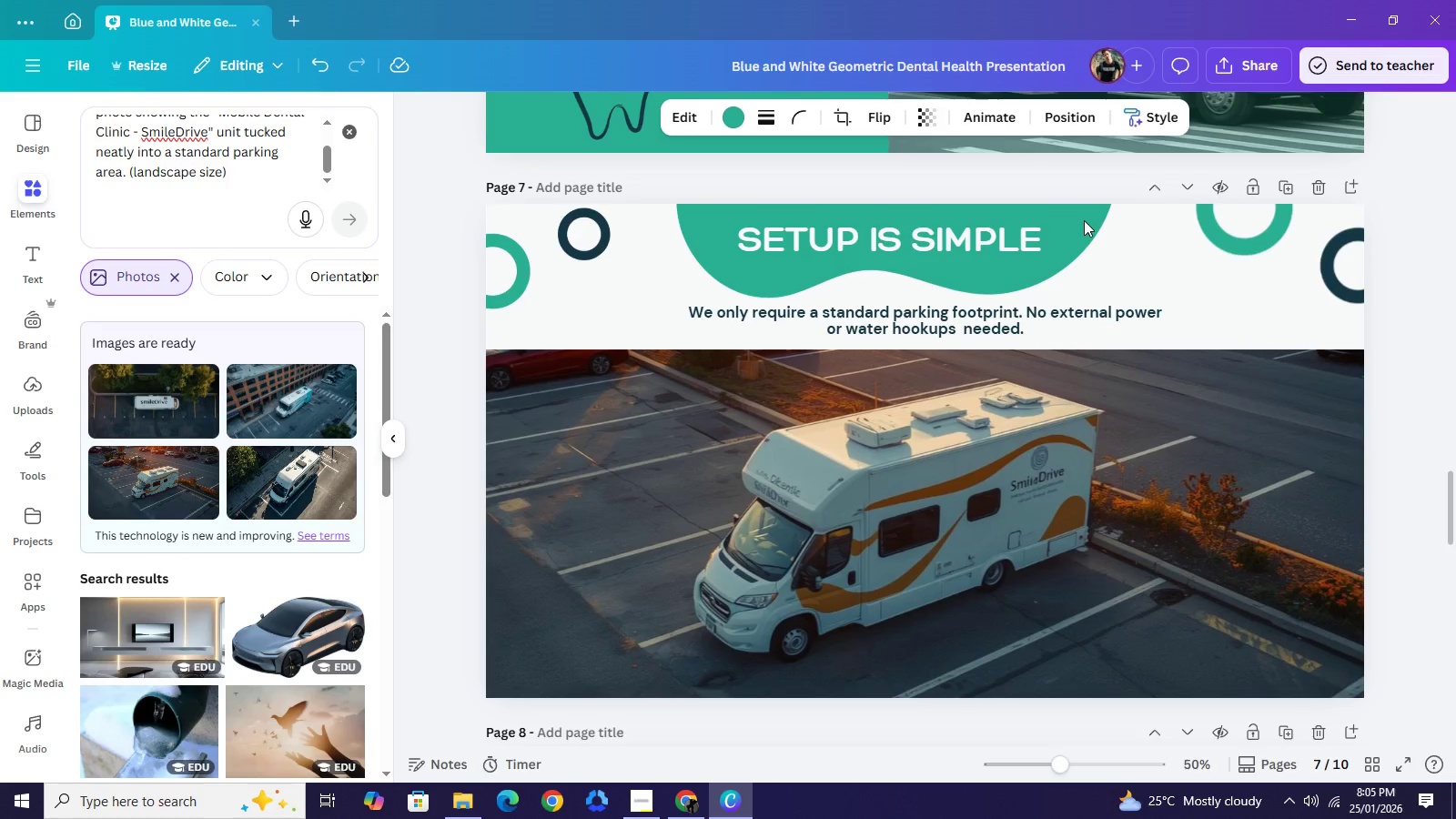 
key(ArrowRight)
 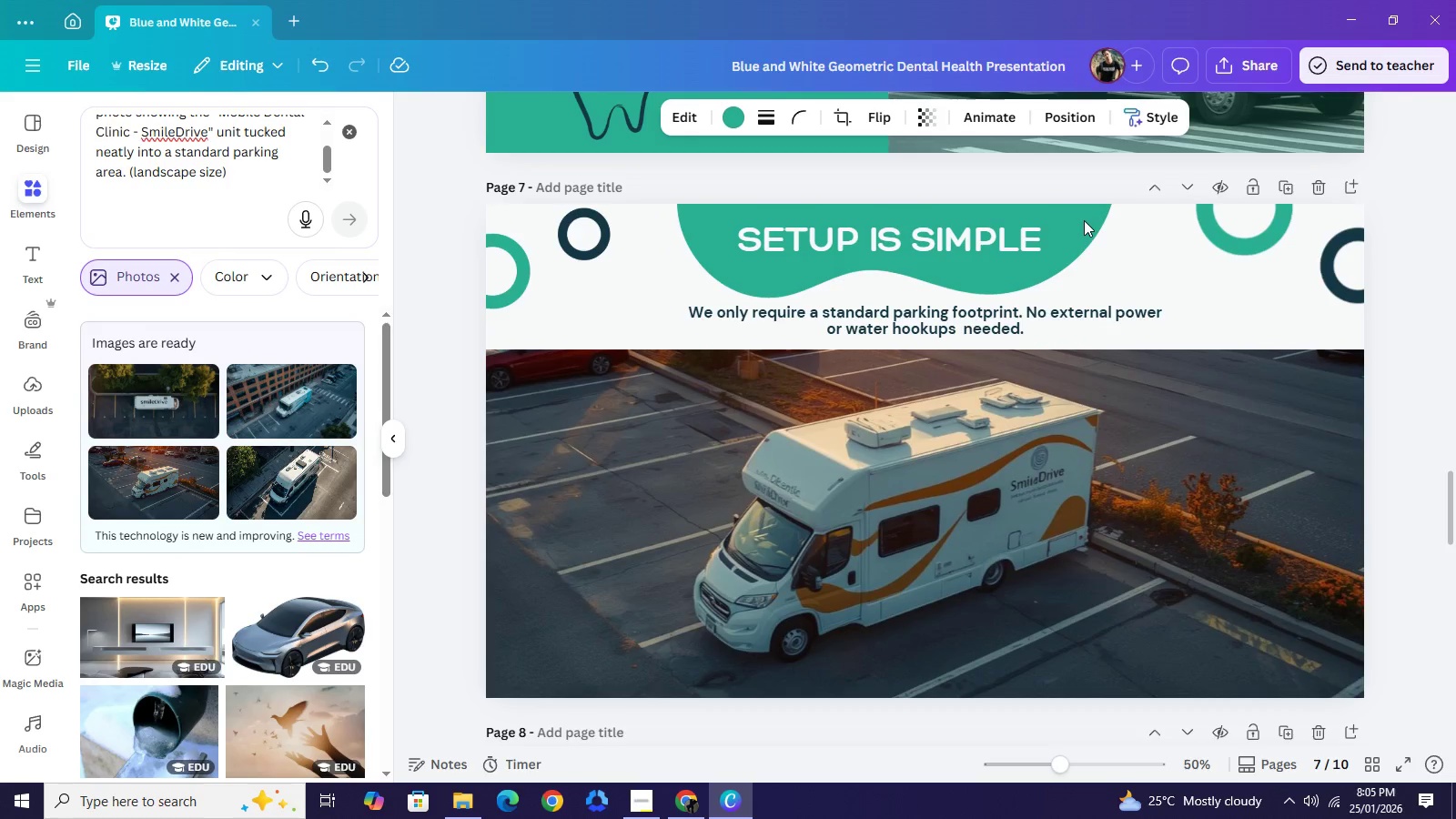 
key(ArrowRight)
 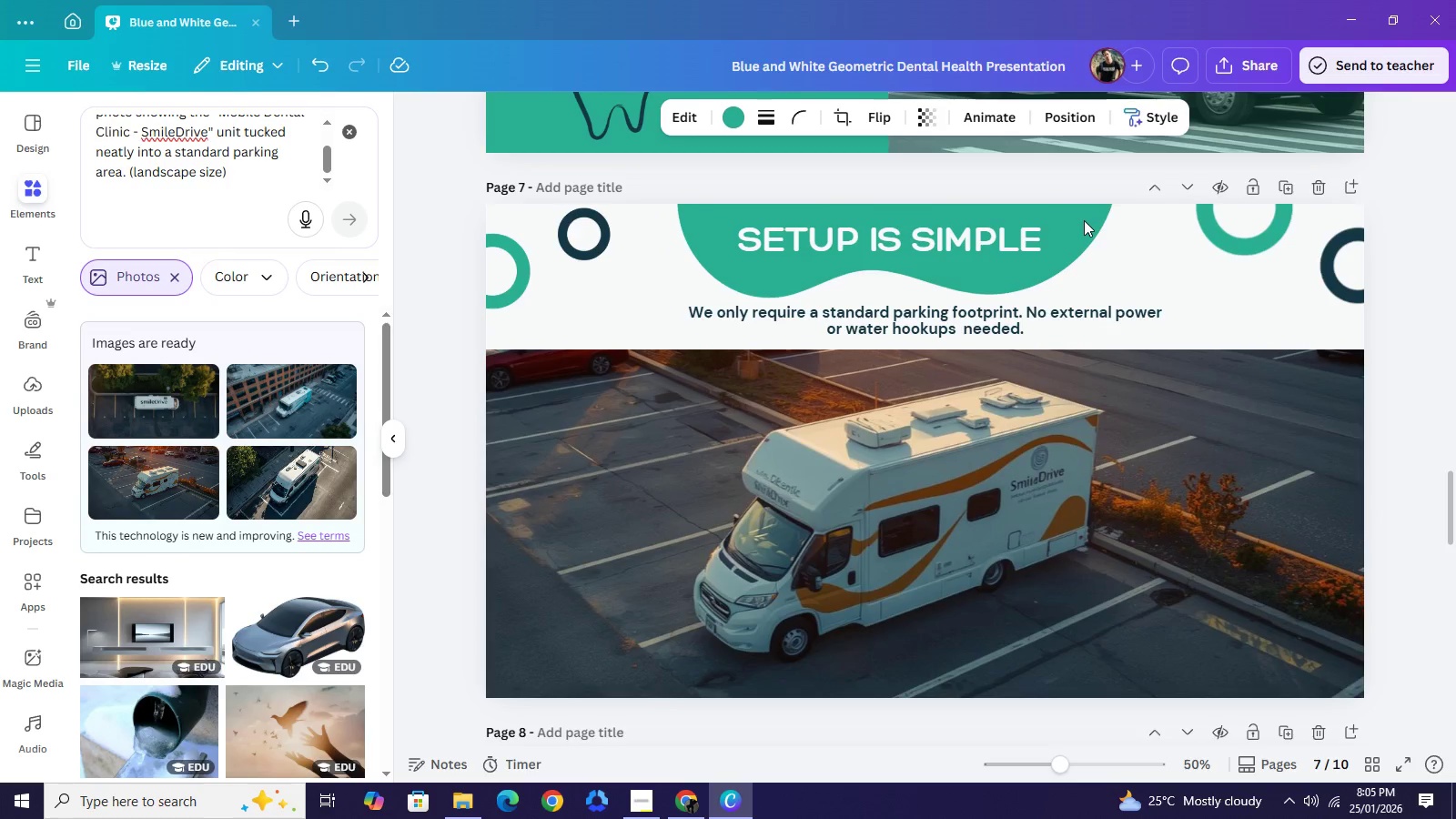 
key(ArrowRight)
 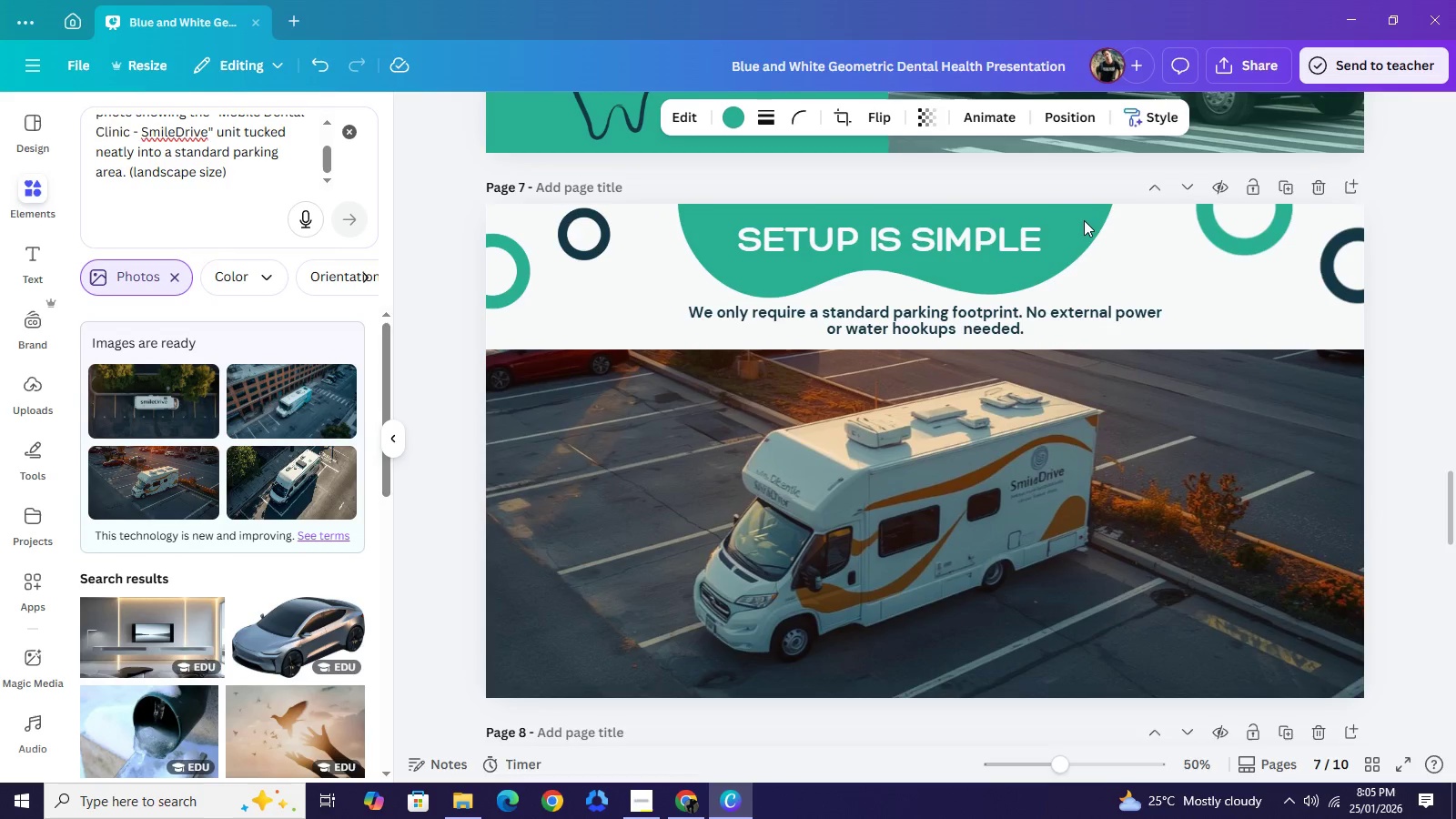 
key(ArrowRight)
 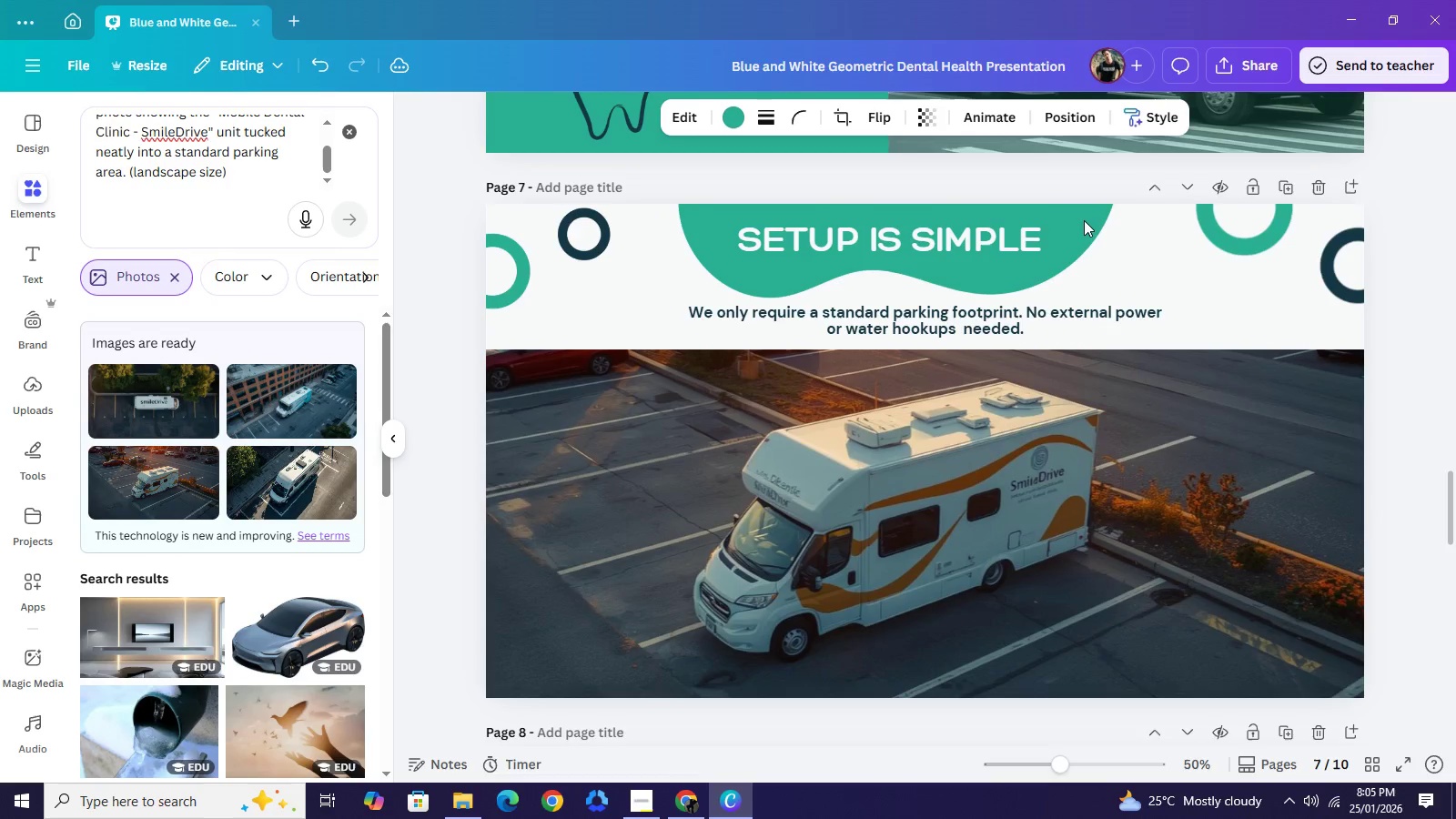 
key(ArrowRight)
 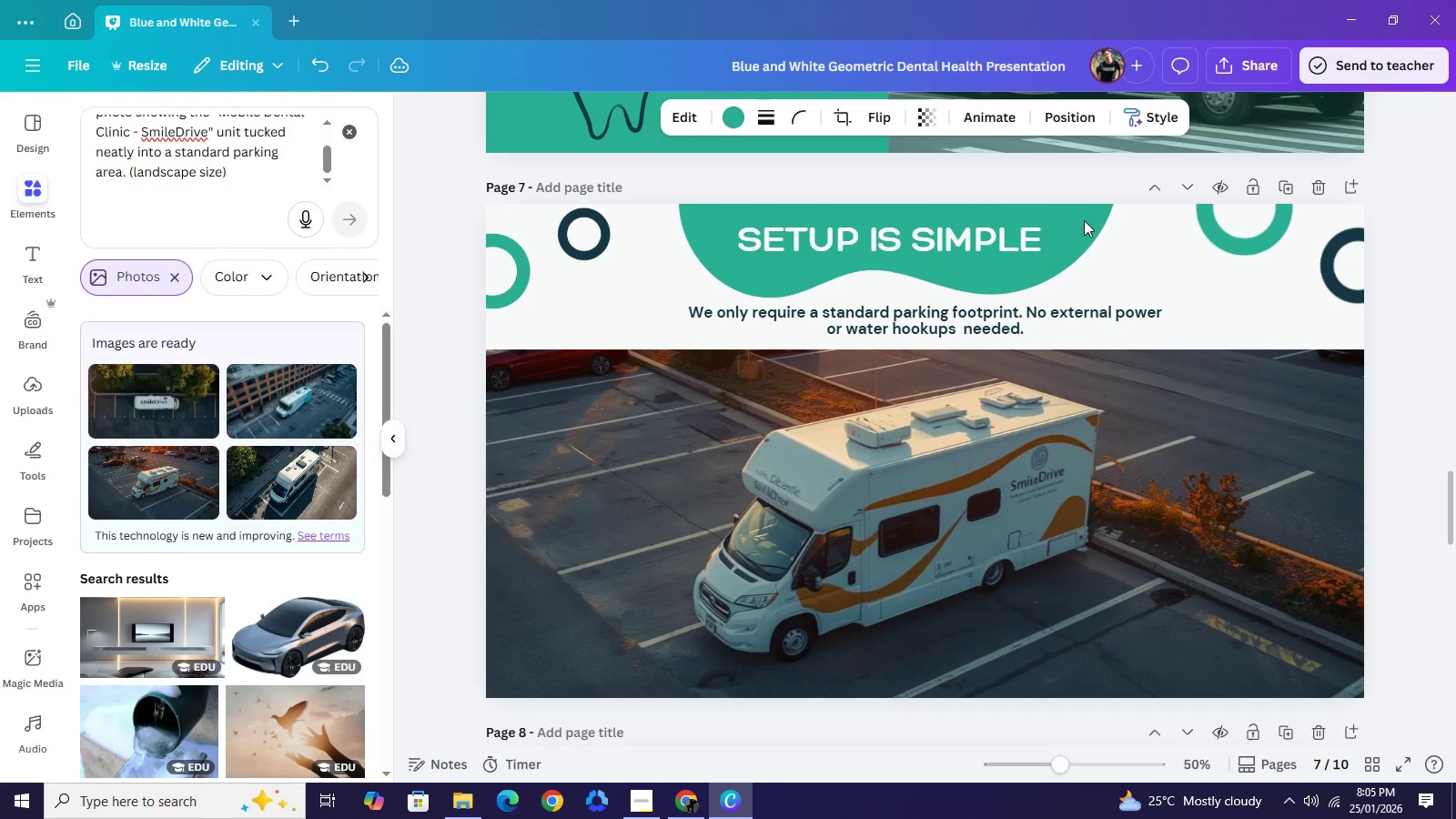 
key(ArrowRight)
 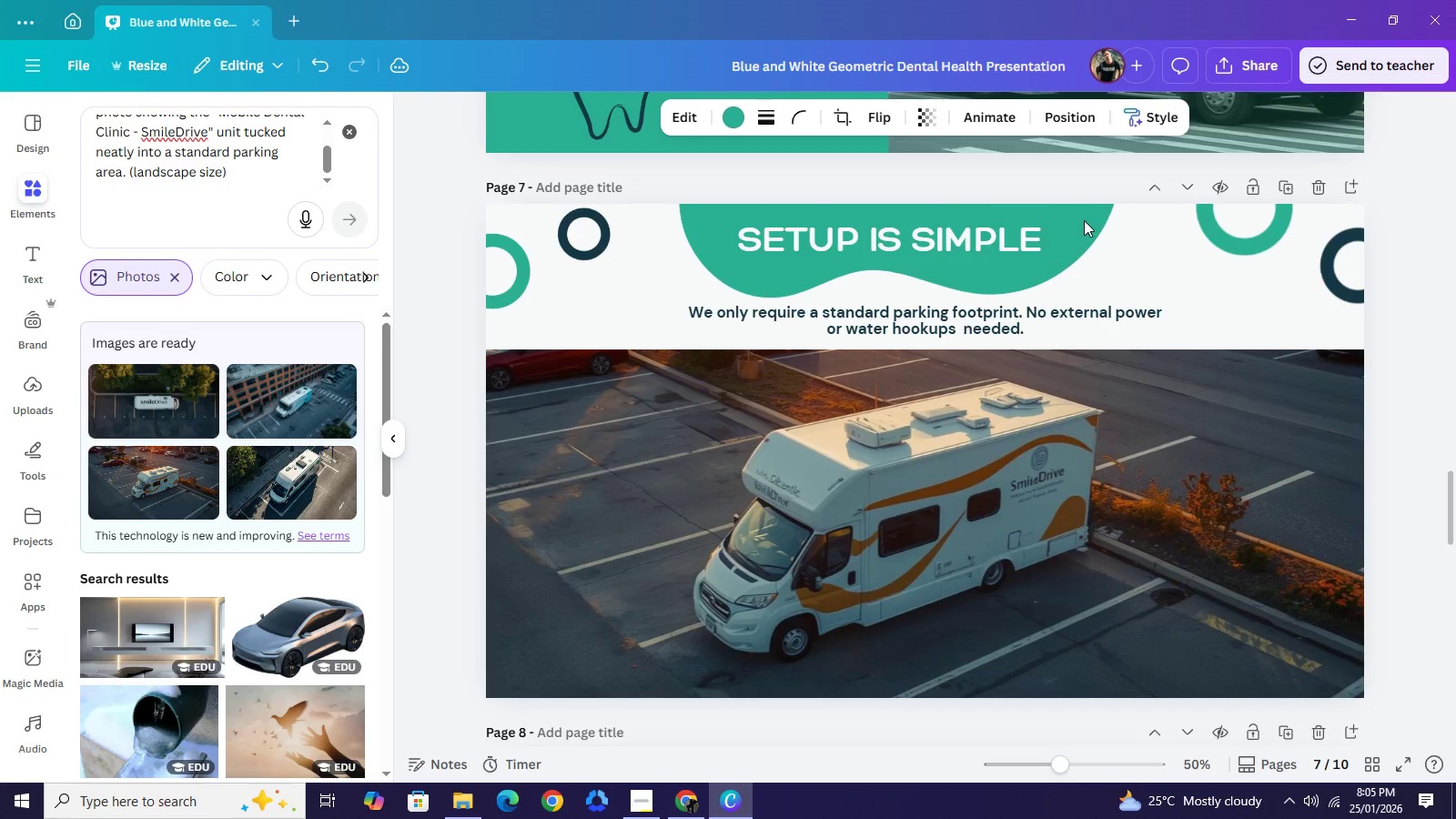 
key(ArrowRight)
 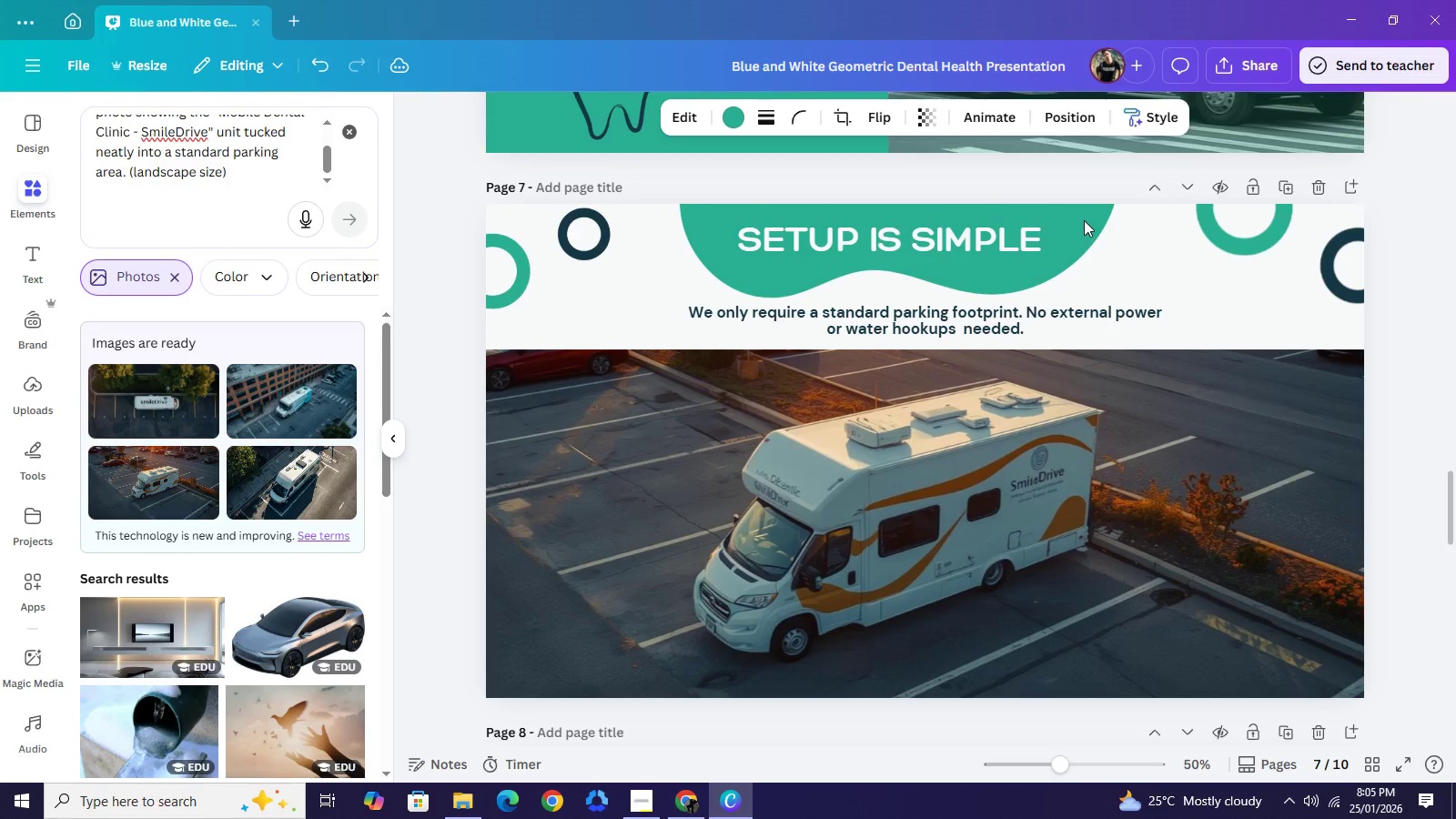 
key(ArrowRight)
 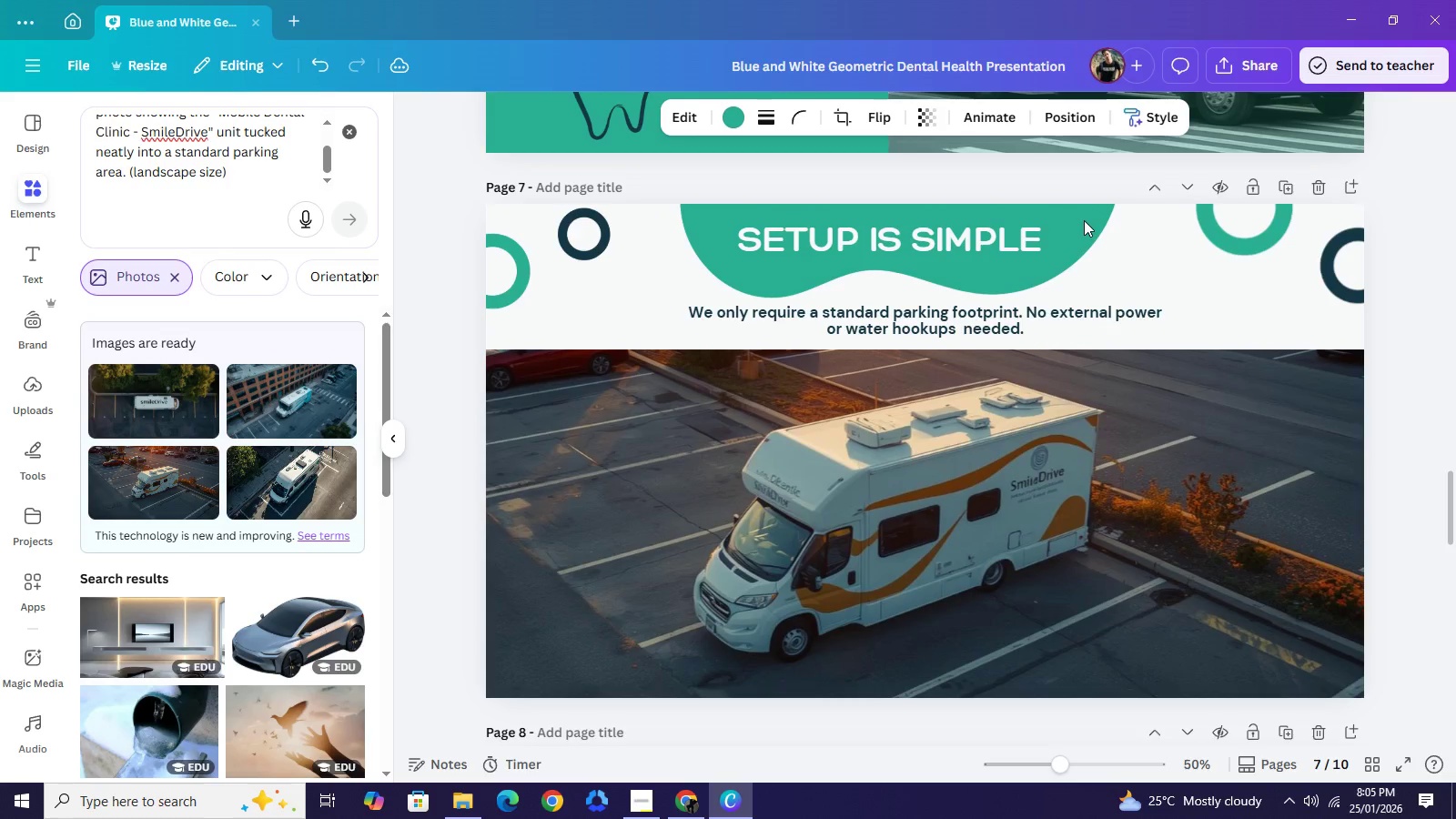 
key(ArrowRight)
 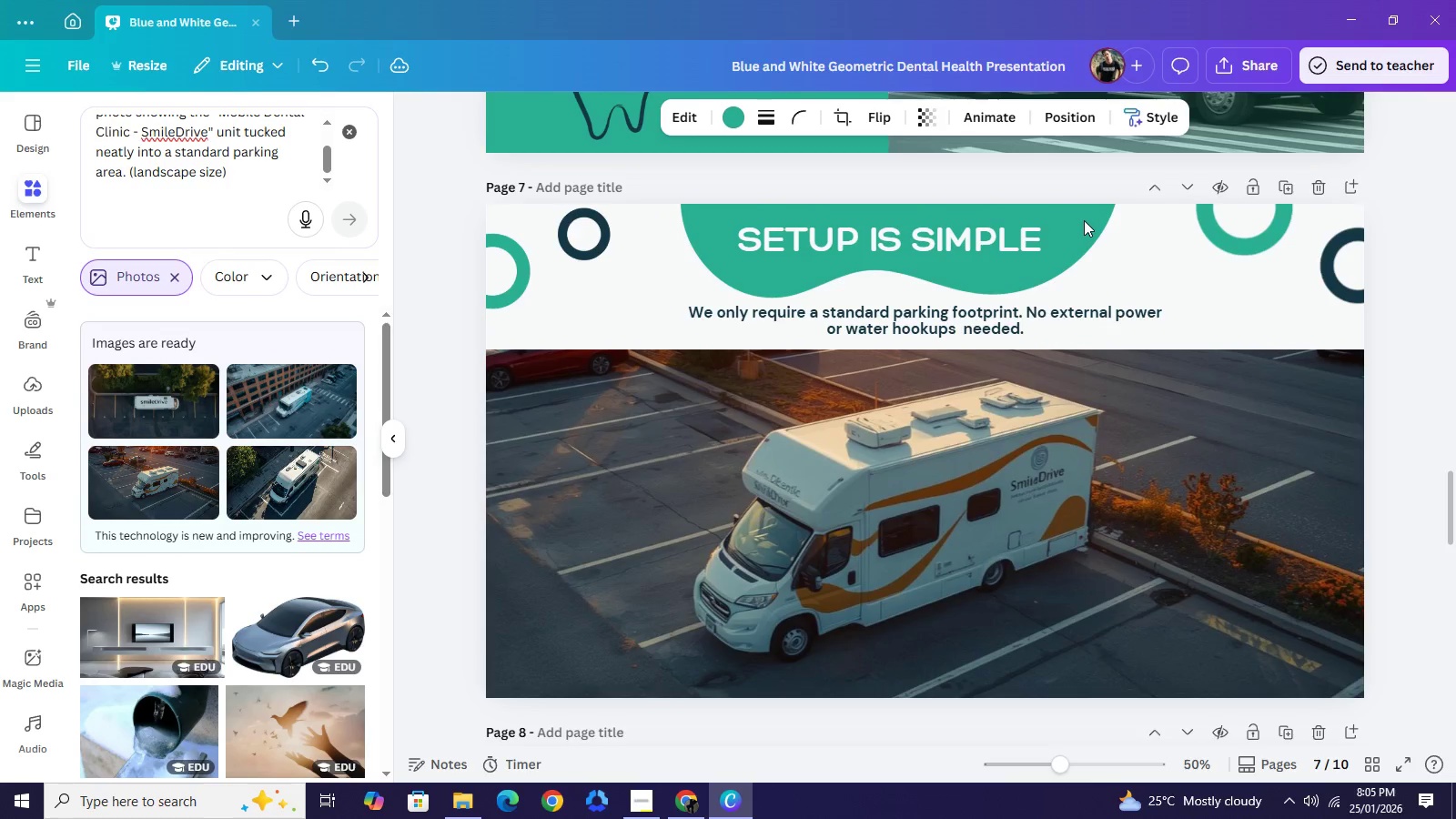 
key(ArrowRight)
 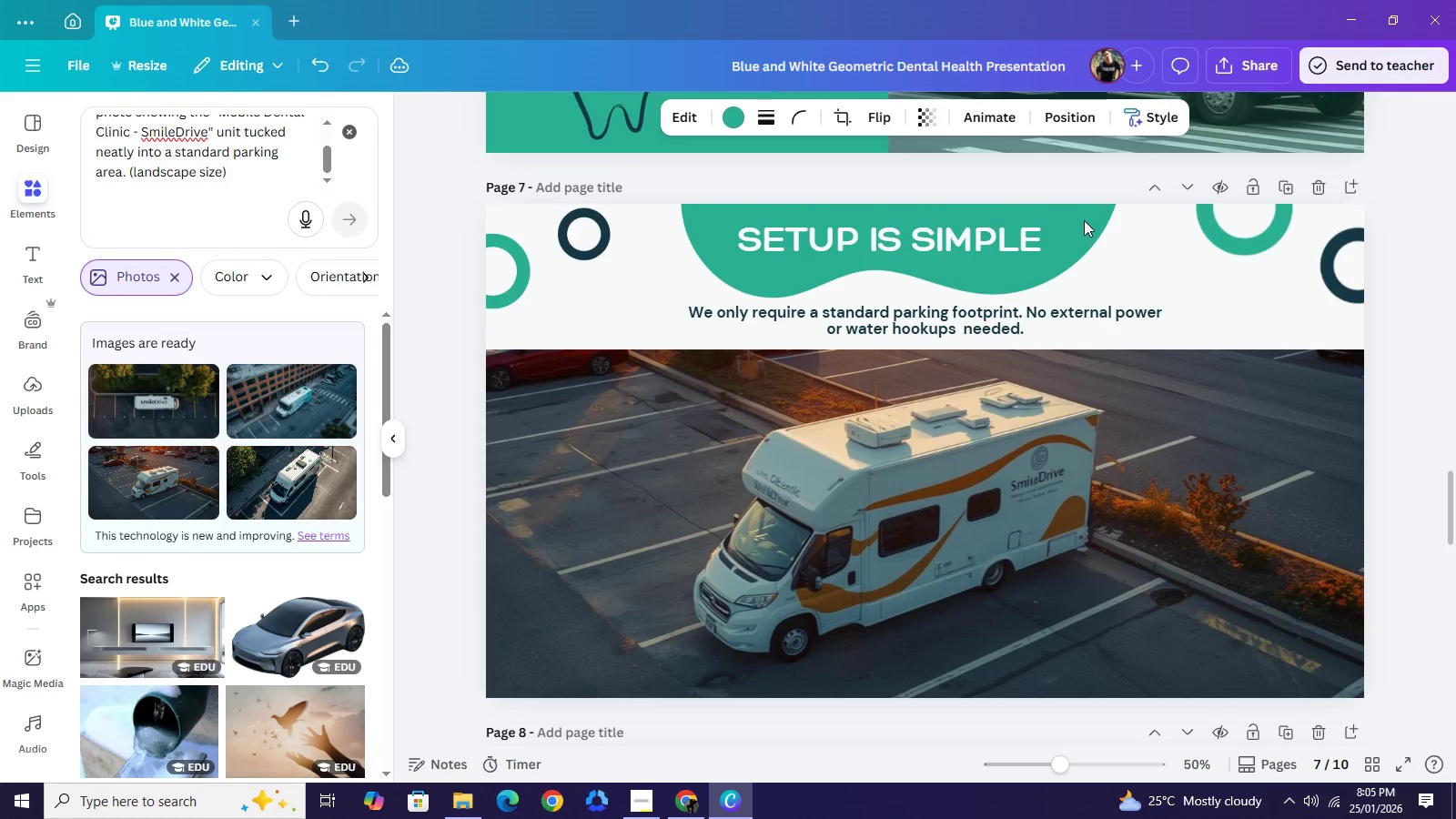 
key(ArrowRight)
 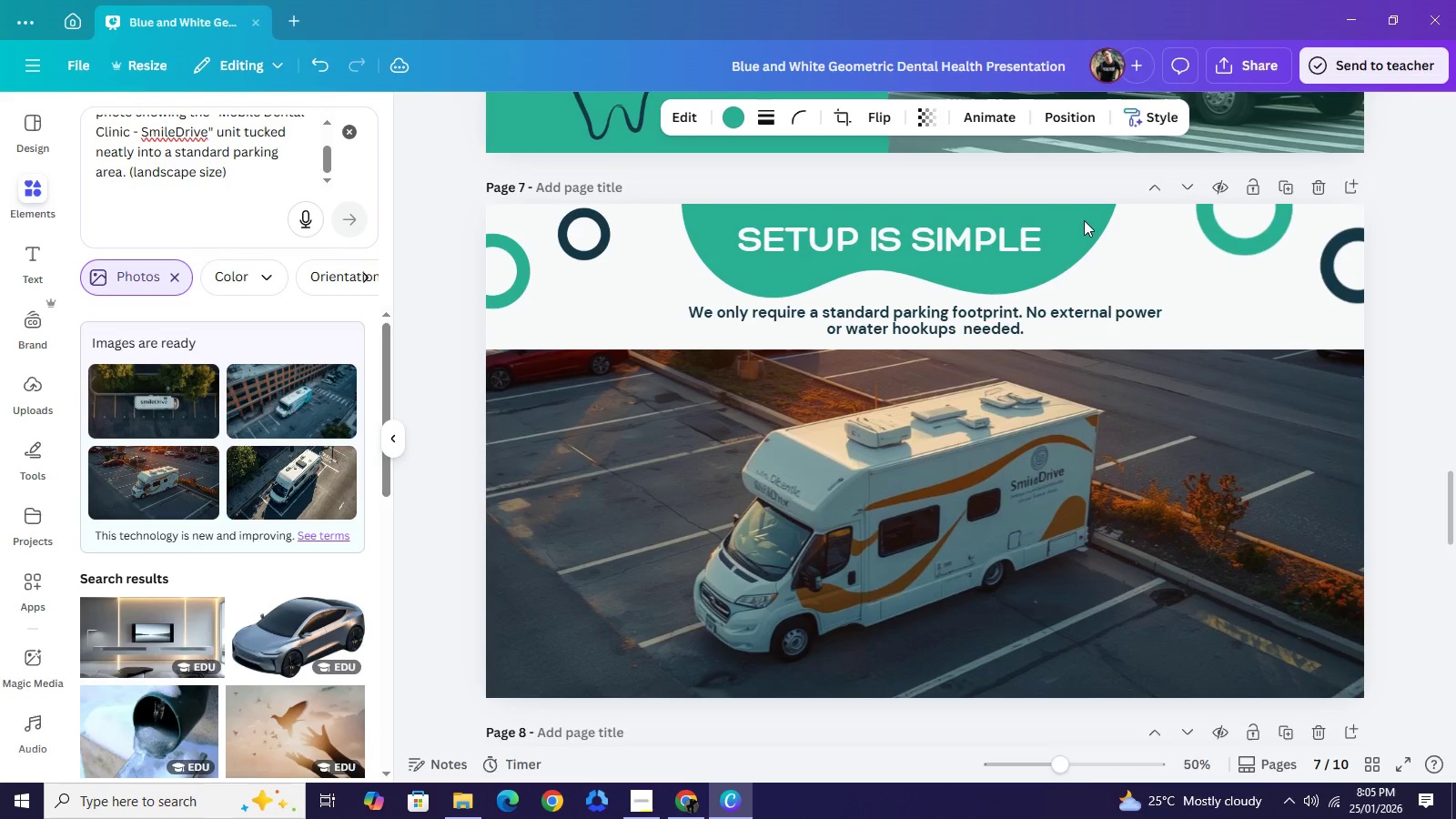 
key(ArrowRight)
 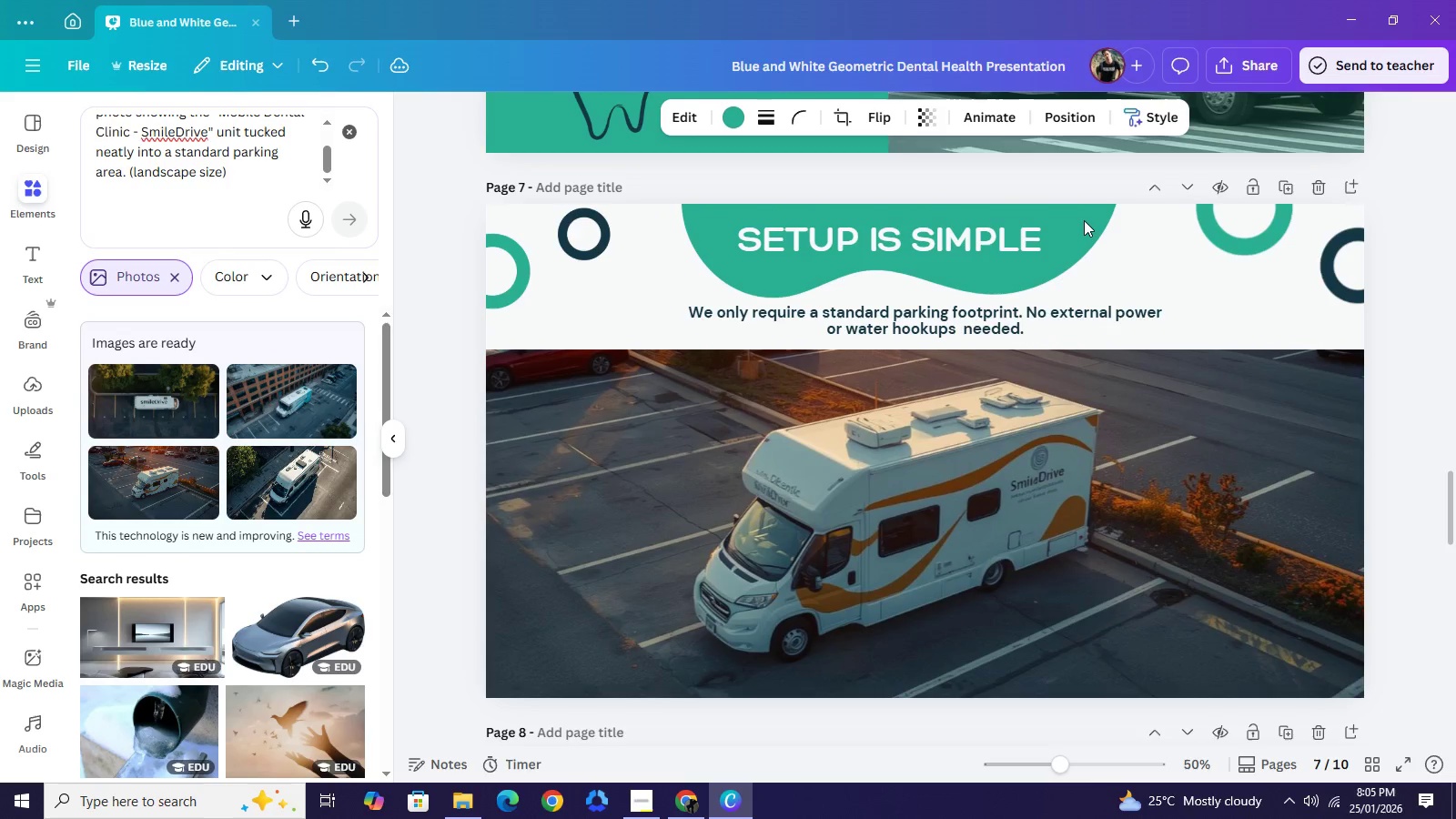 
key(ArrowRight)
 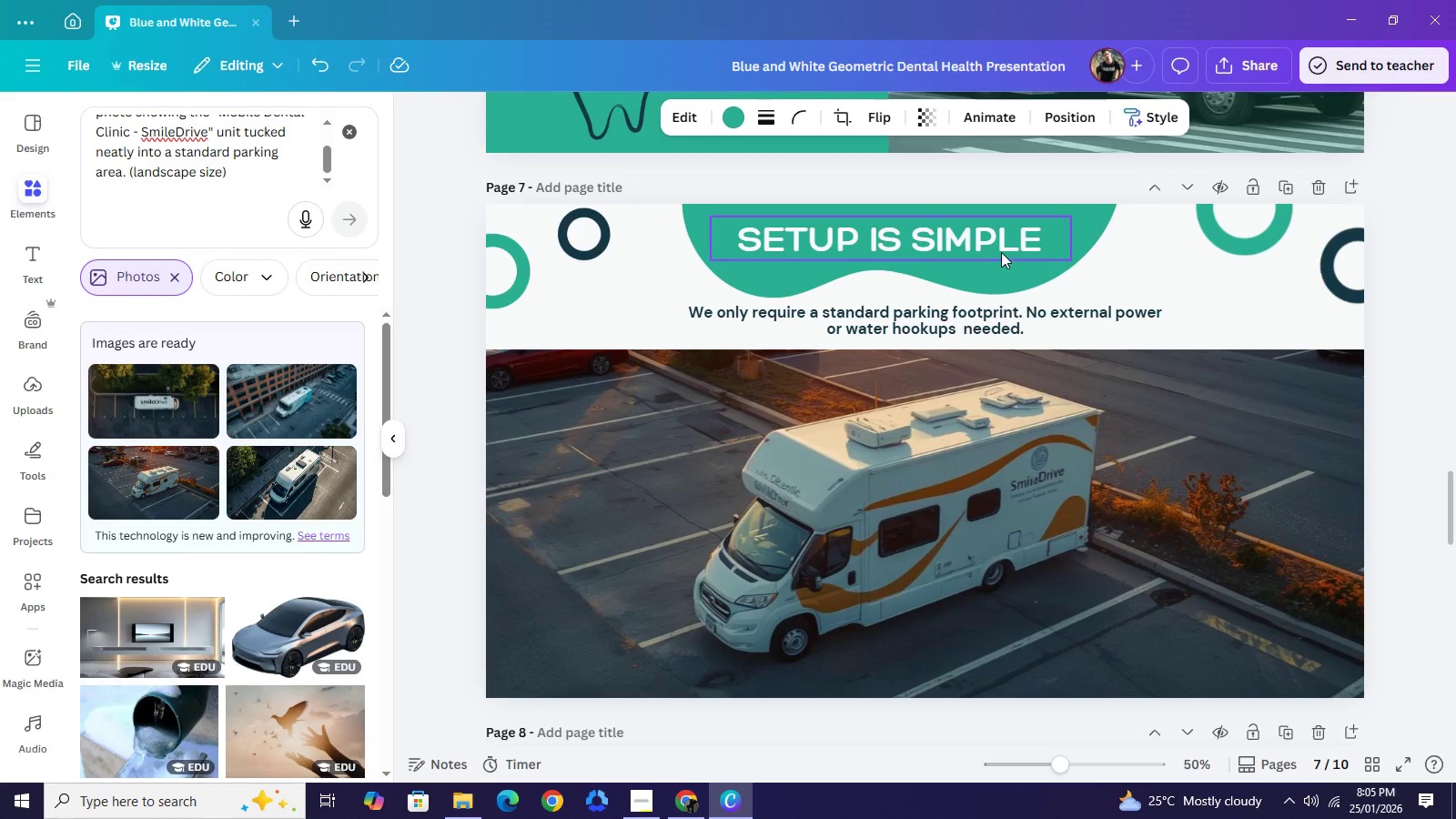 
key(ArrowRight)
 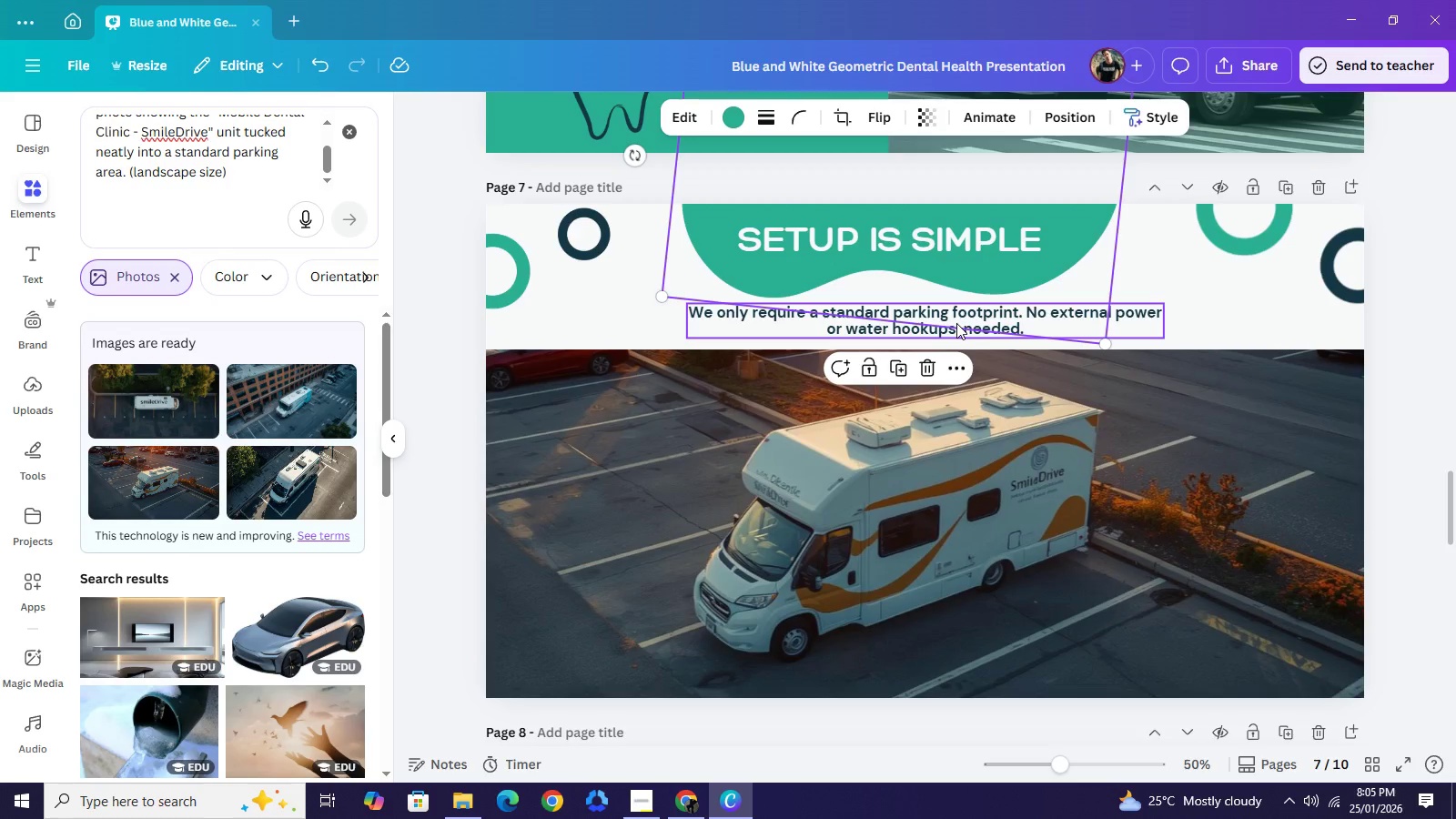 
left_click([956, 323])
 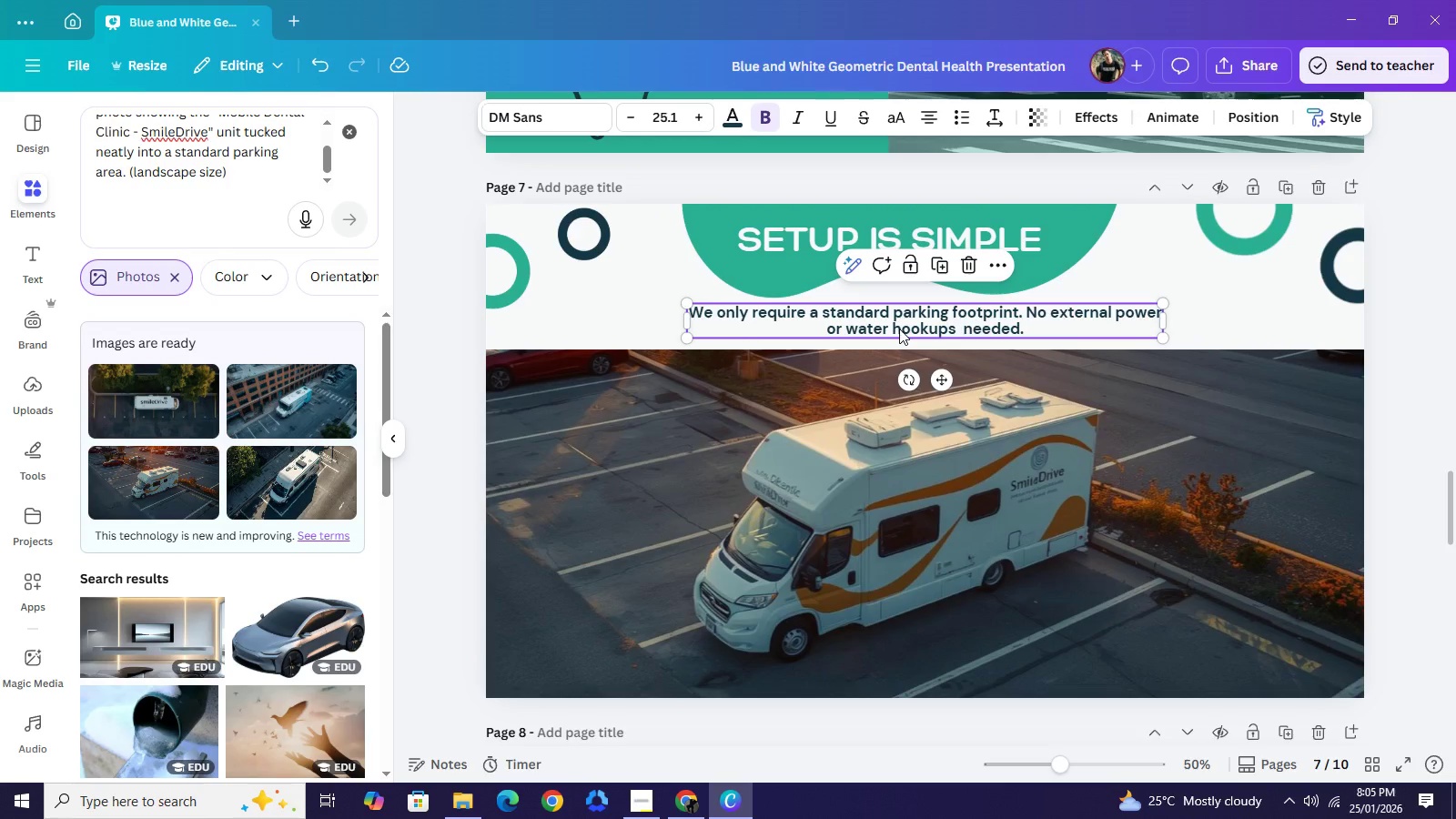 
left_click_drag(start_coordinate=[899, 329], to_coordinate=[904, 329])
 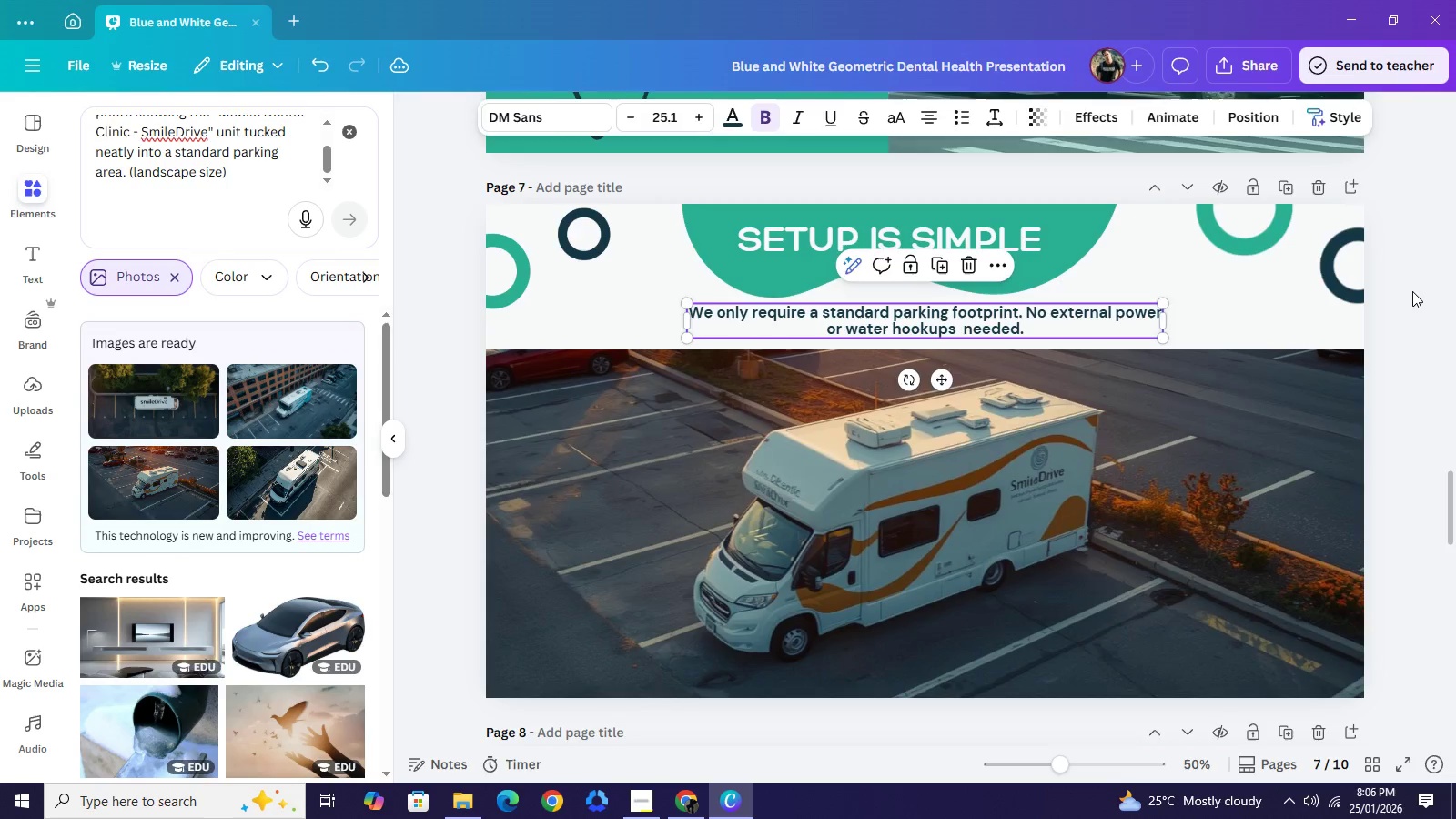 
left_click([1412, 291])
 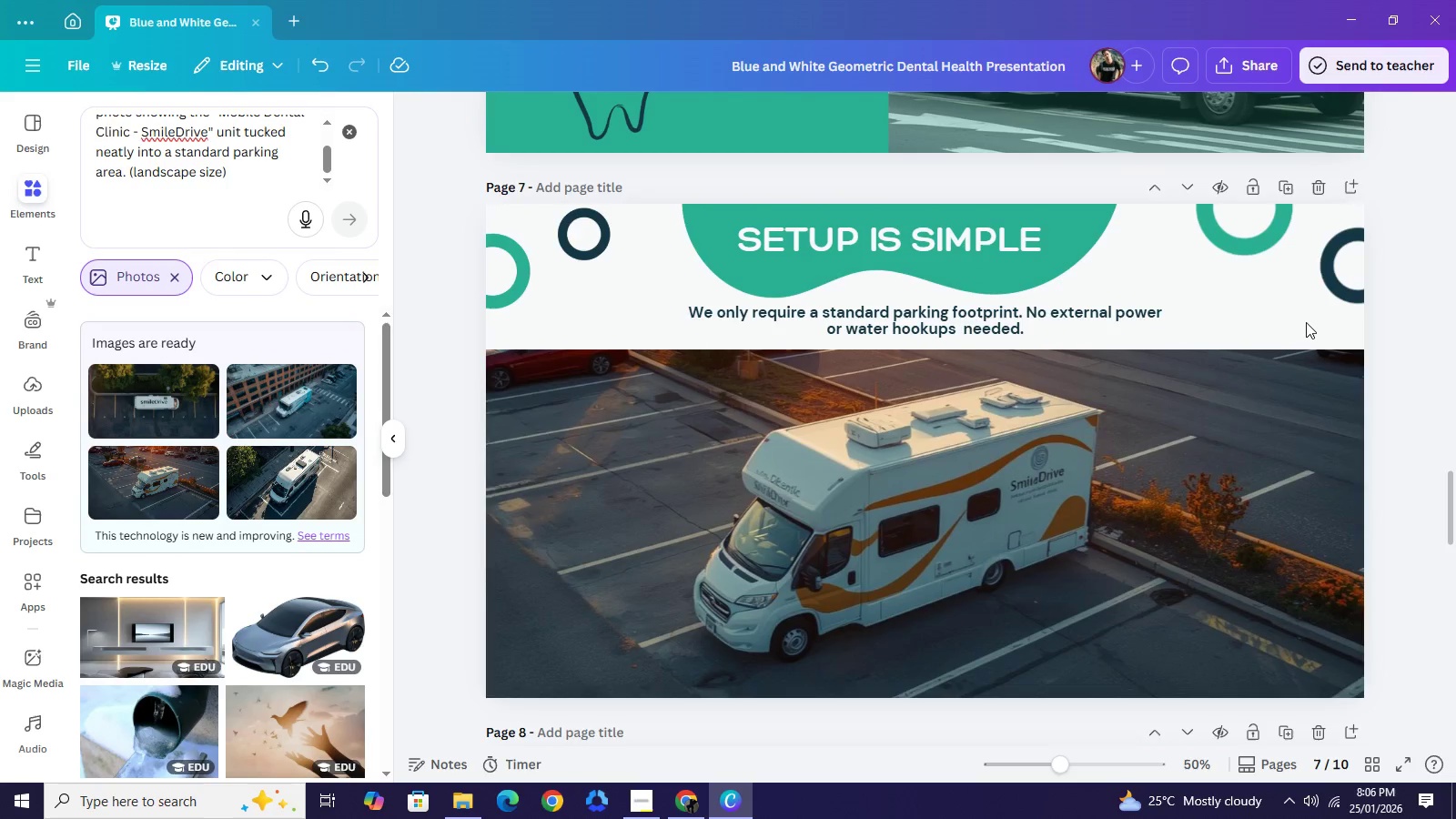 
wait(5.33)
 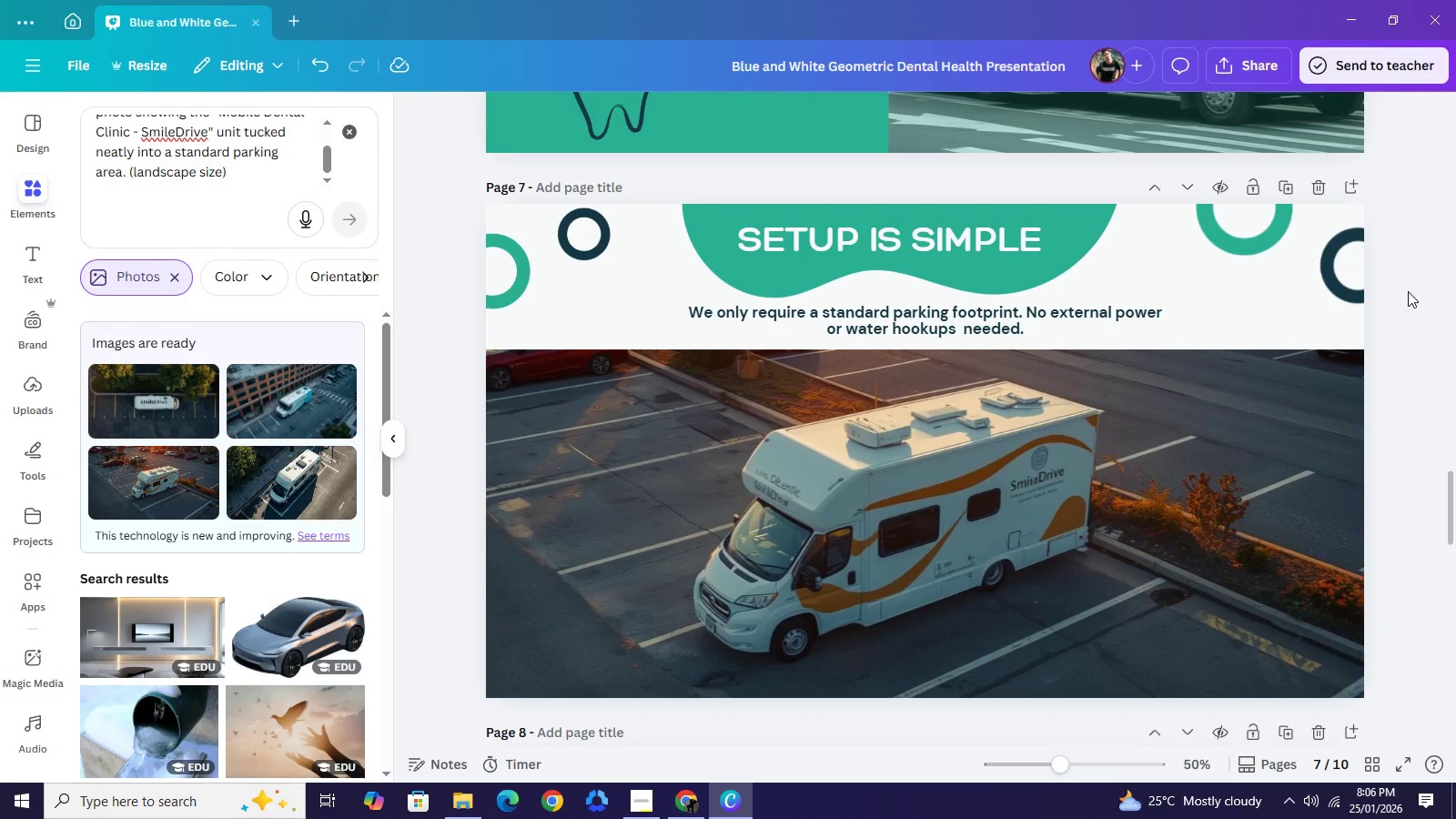 
scroll: coordinate [1234, 280], scroll_direction: up, amount: 1.0
 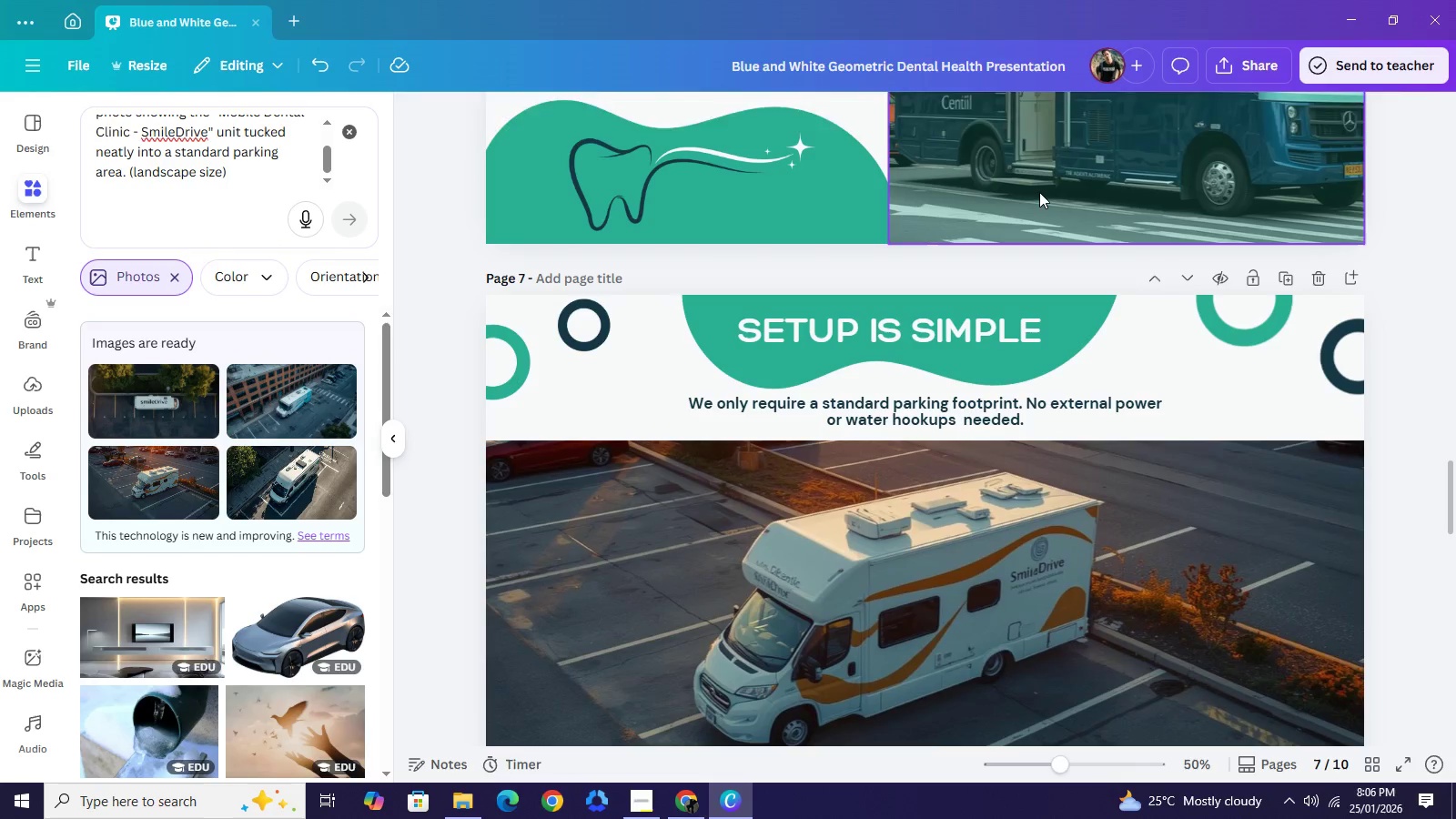 
left_click([1039, 192])
 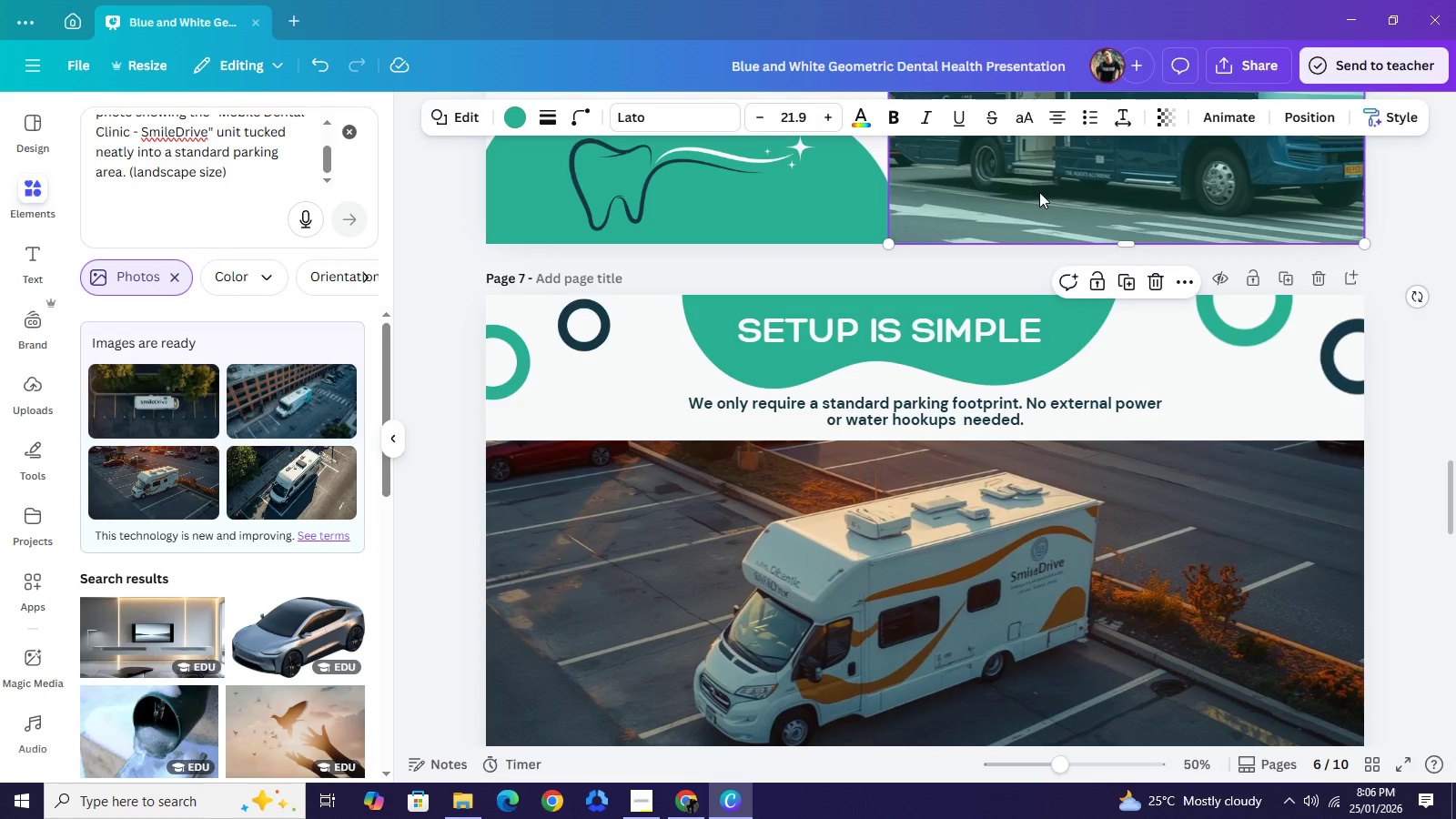 
key(Control+C)
 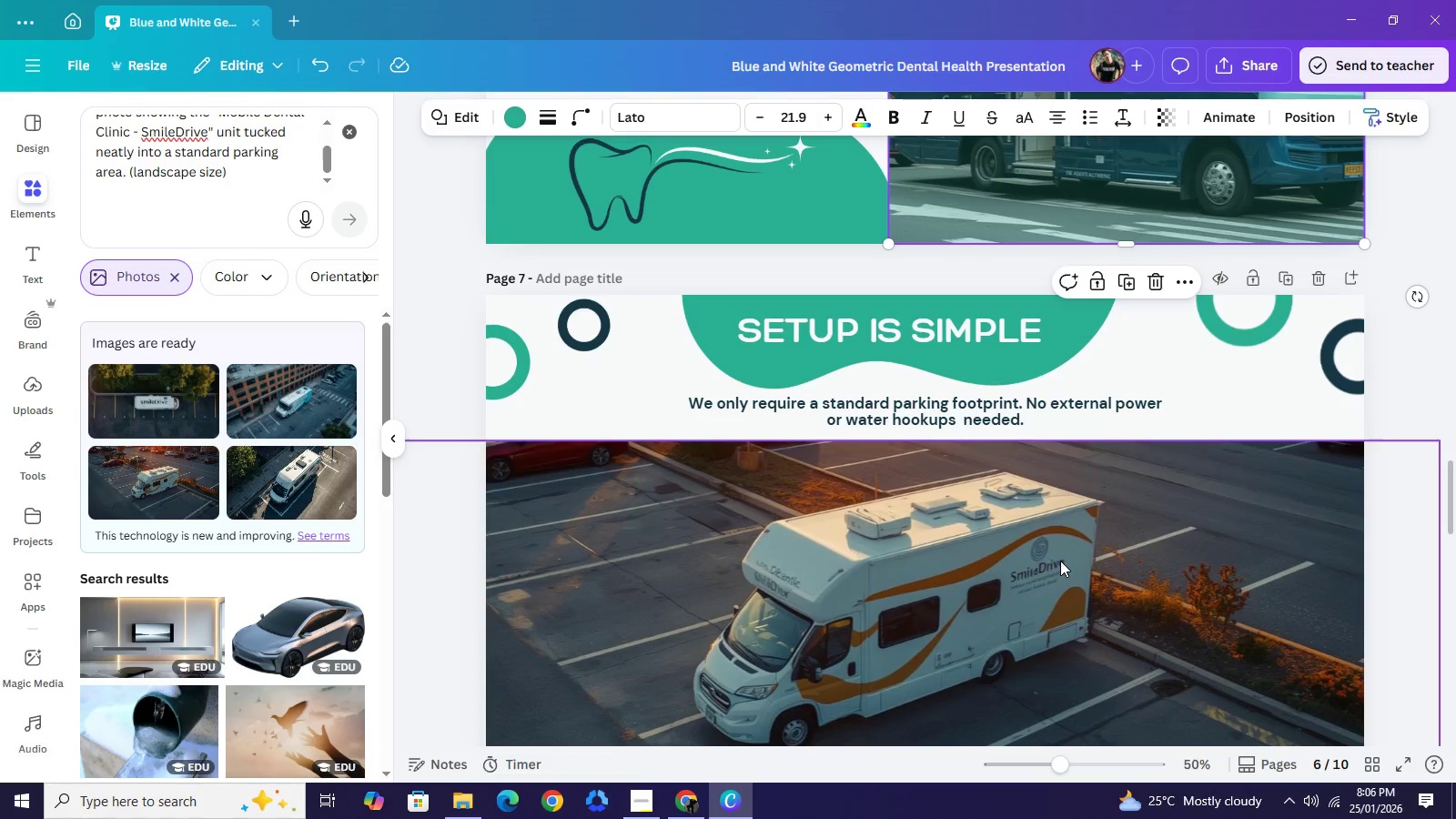 
scroll: coordinate [1060, 561], scroll_direction: down, amount: 1.0
 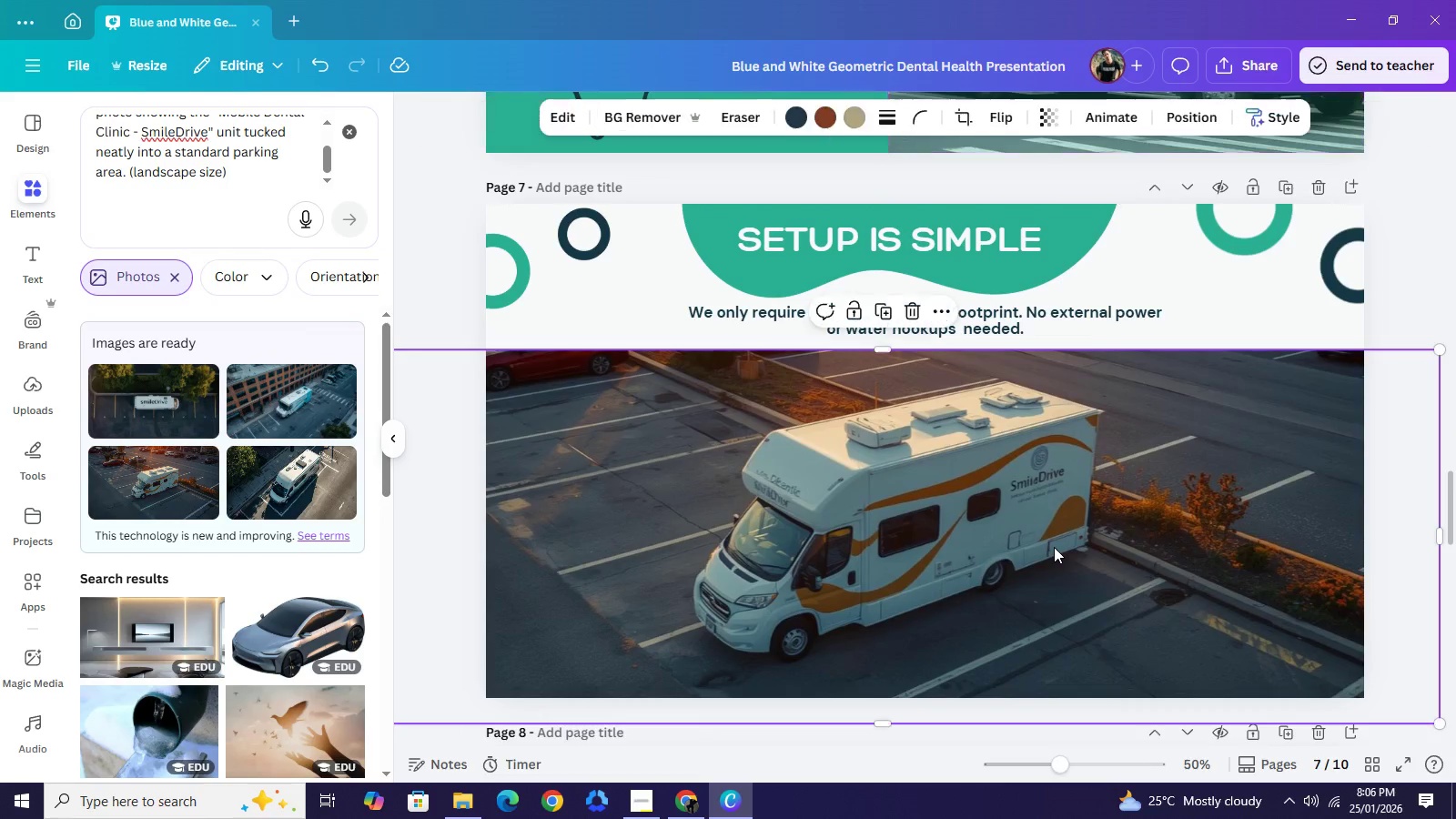 
left_click([1054, 547])
 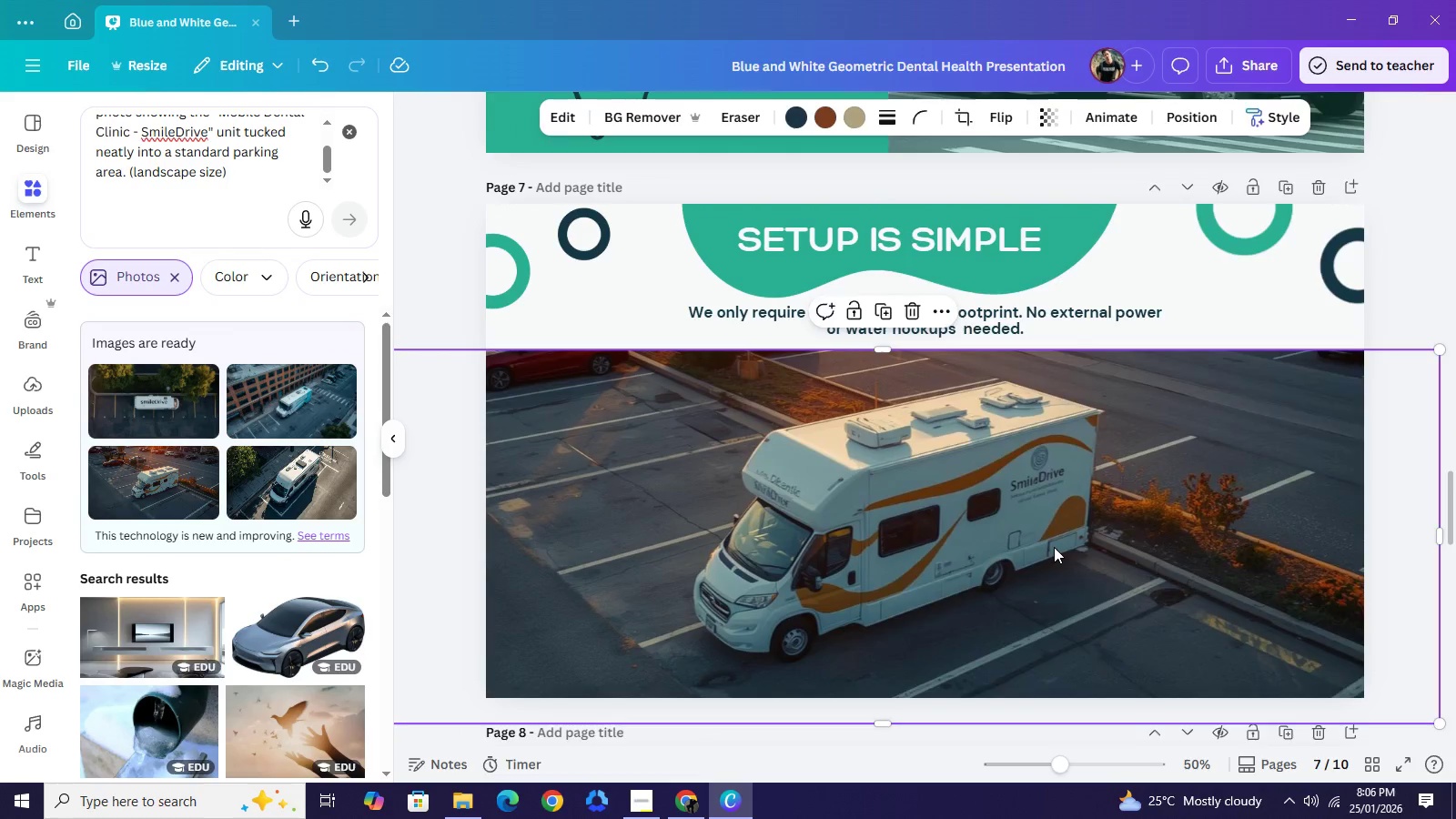 
key(Control+ControlLeft)
 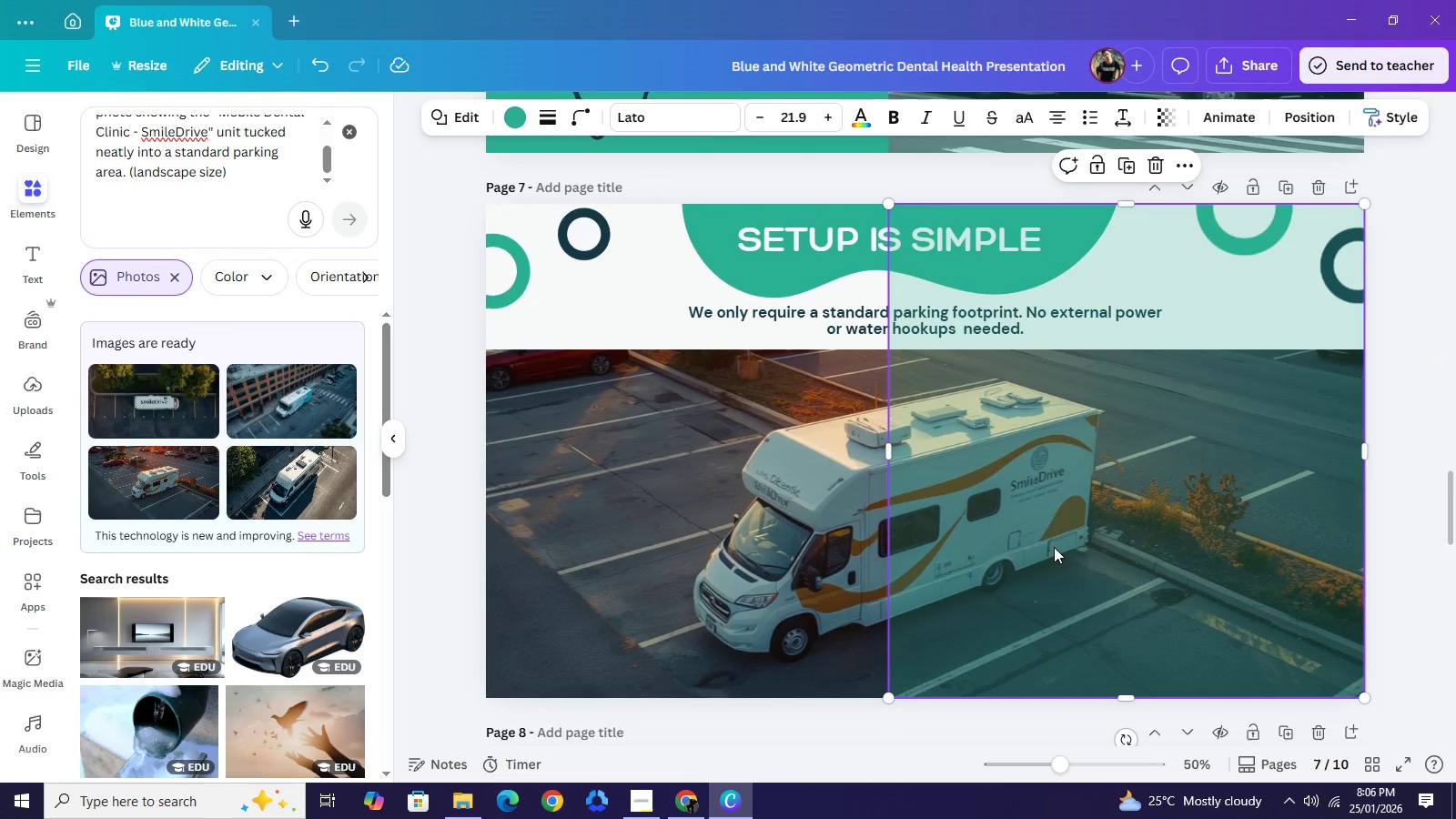 
key(Control+V)
 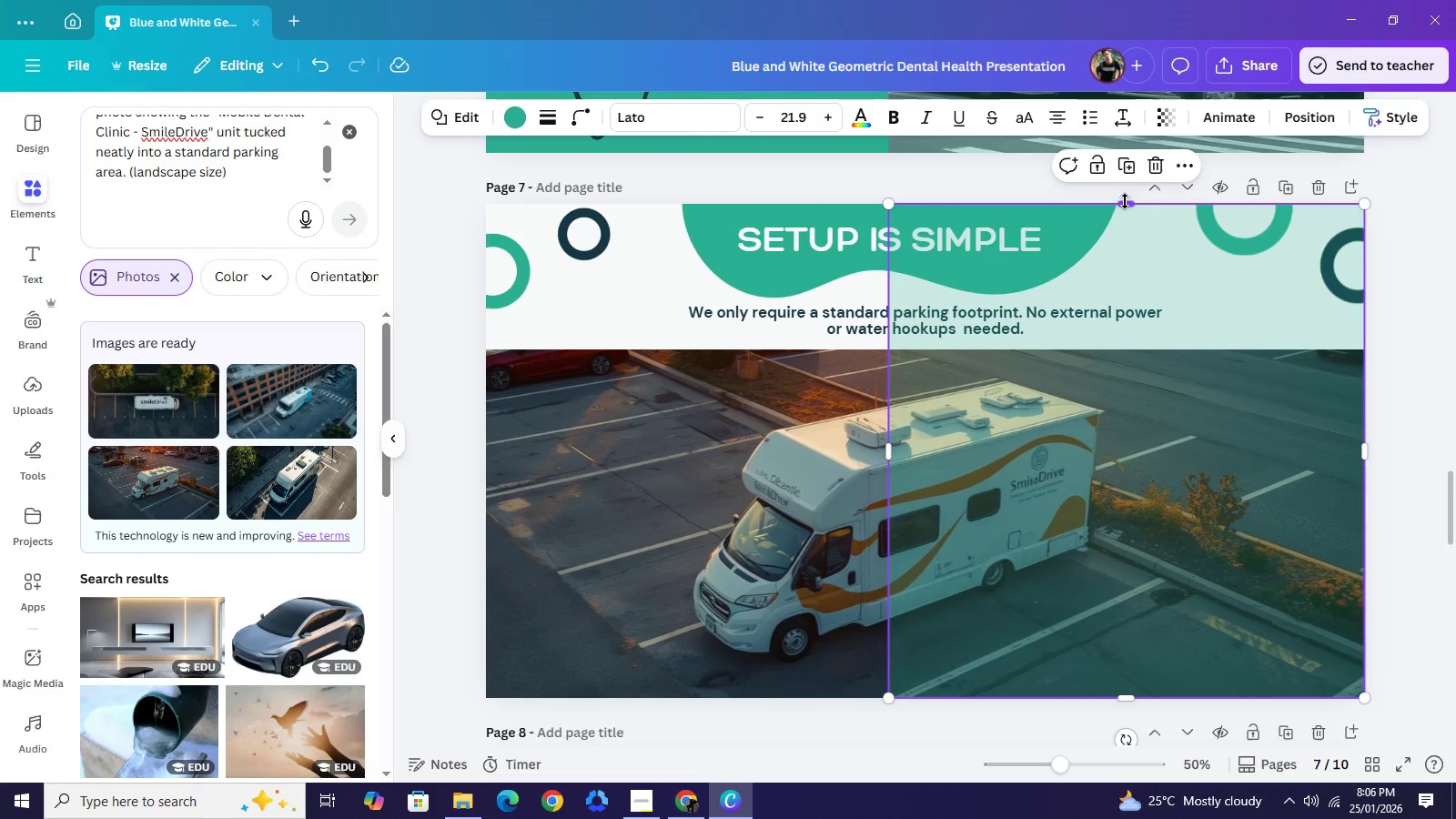 
left_click_drag(start_coordinate=[1125, 201], to_coordinate=[1142, 347])
 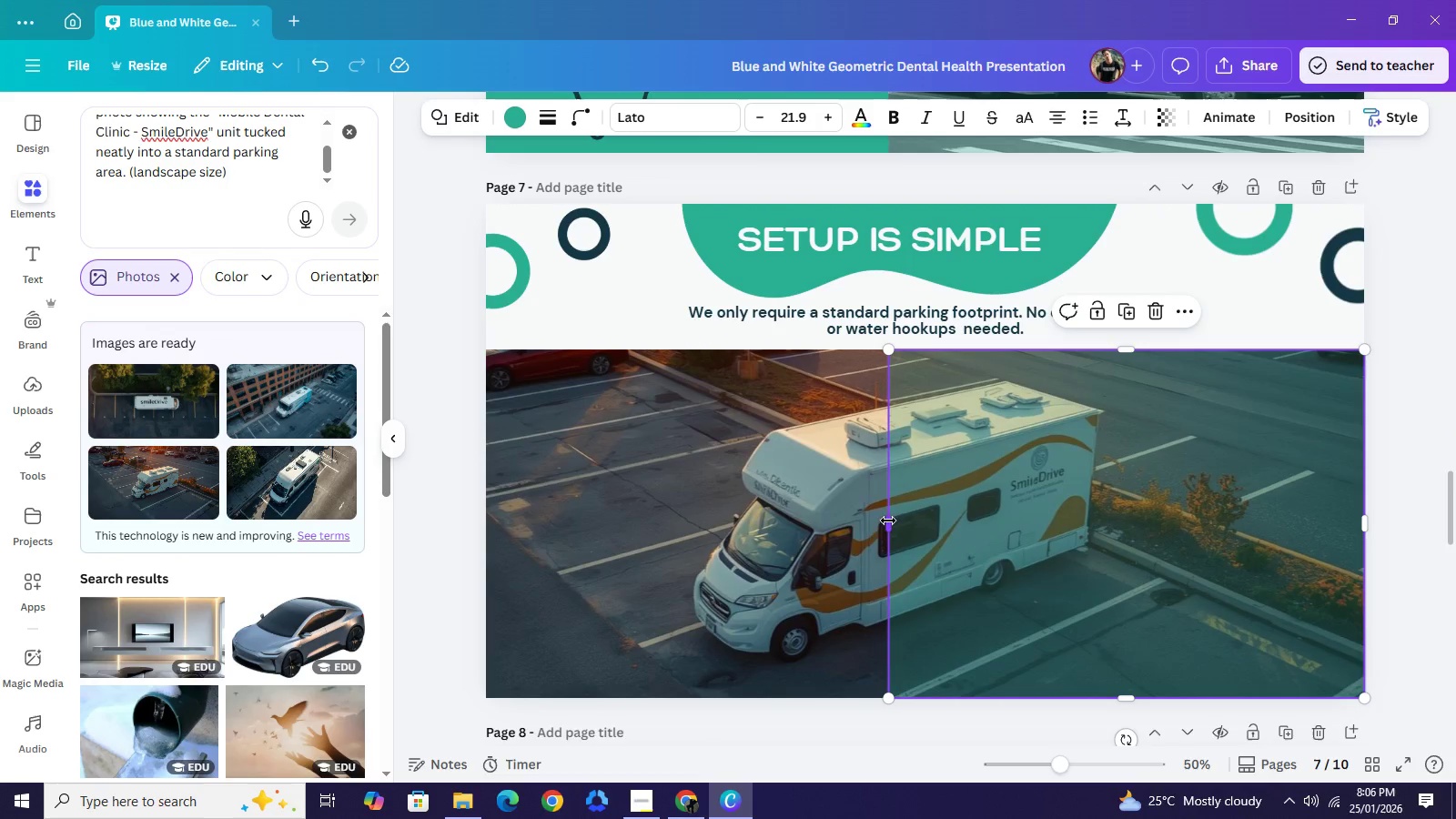 
left_click_drag(start_coordinate=[890, 524], to_coordinate=[485, 475])
 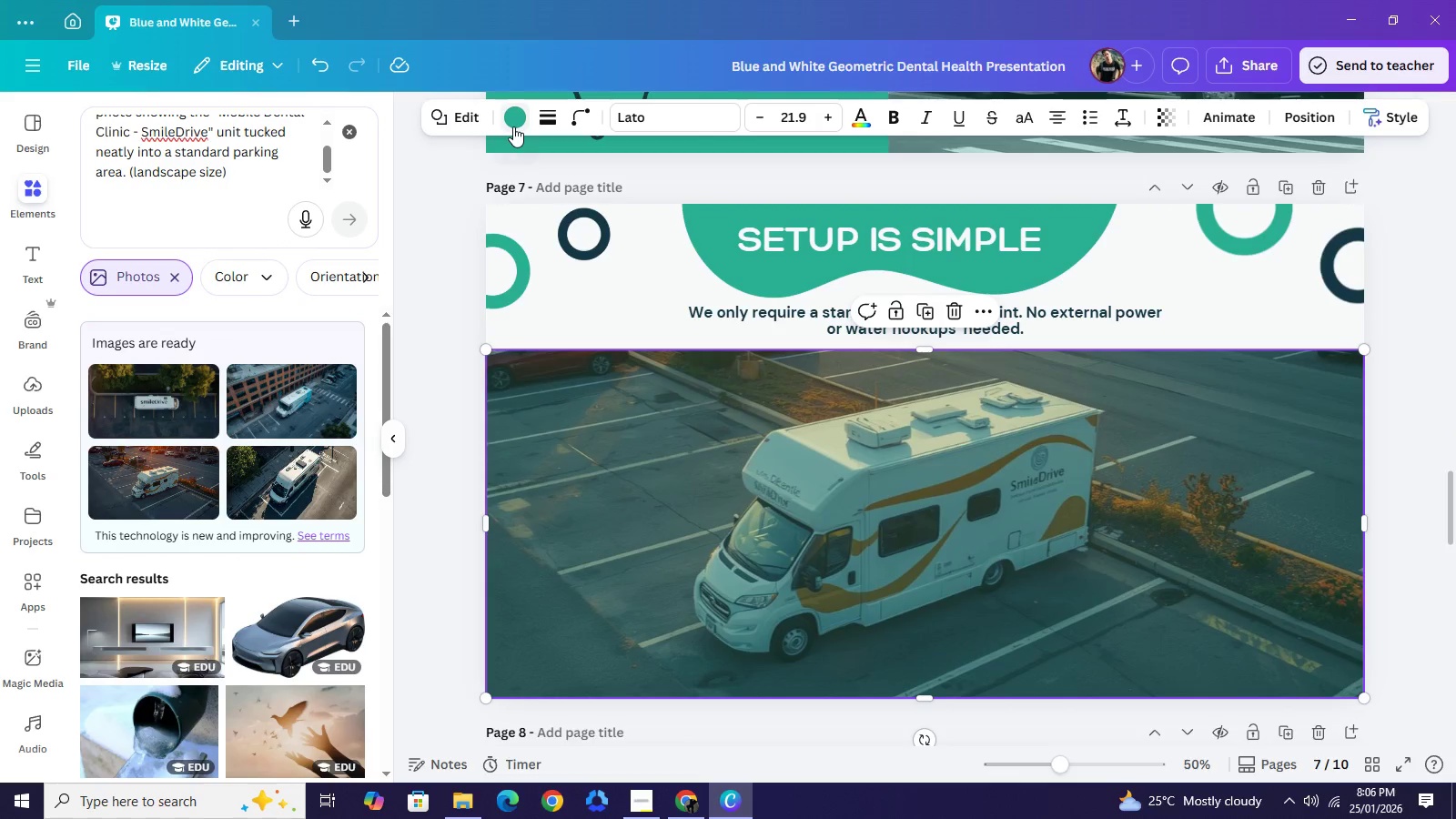 
left_click([513, 126])
 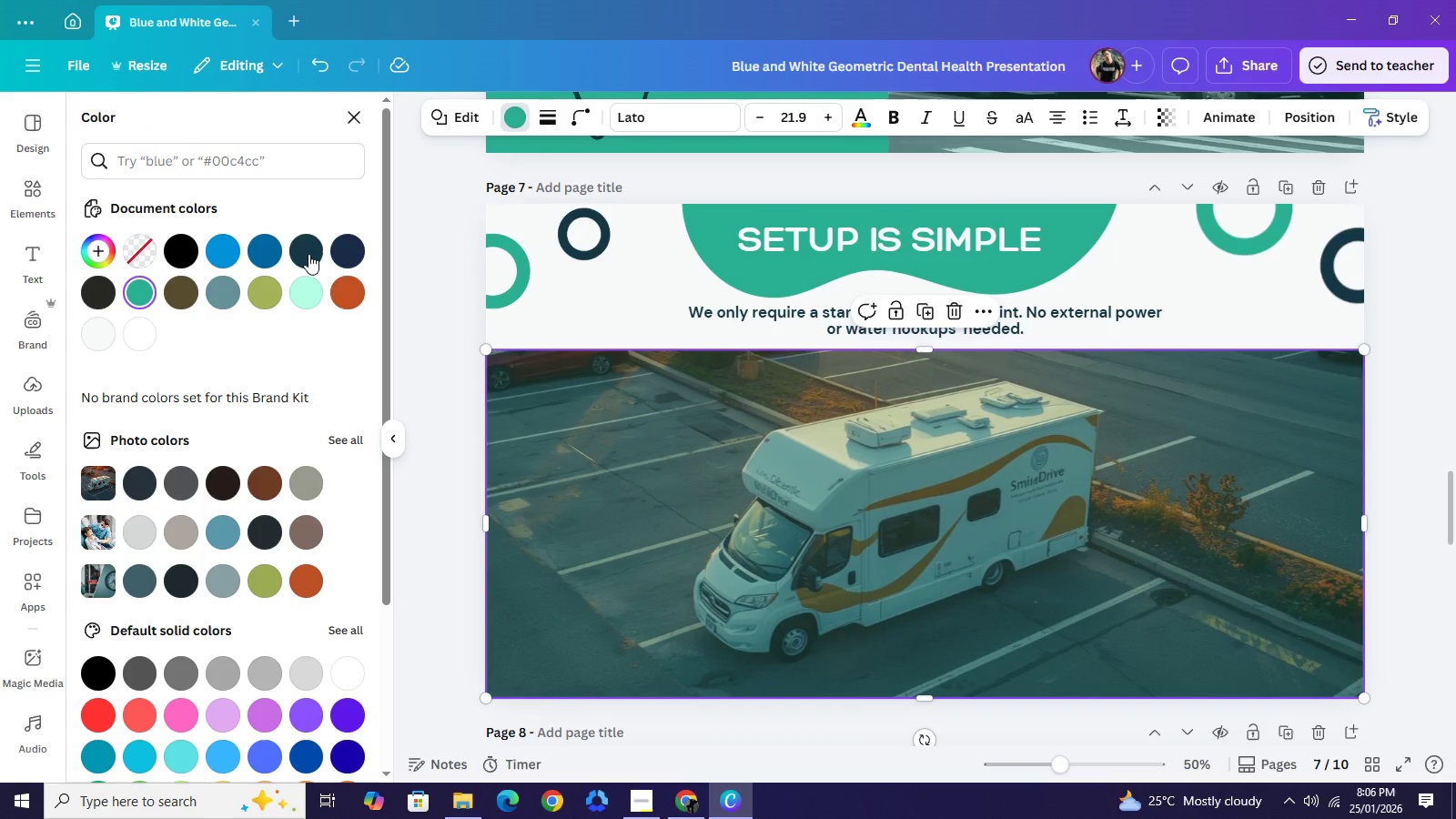 
left_click([308, 254])
 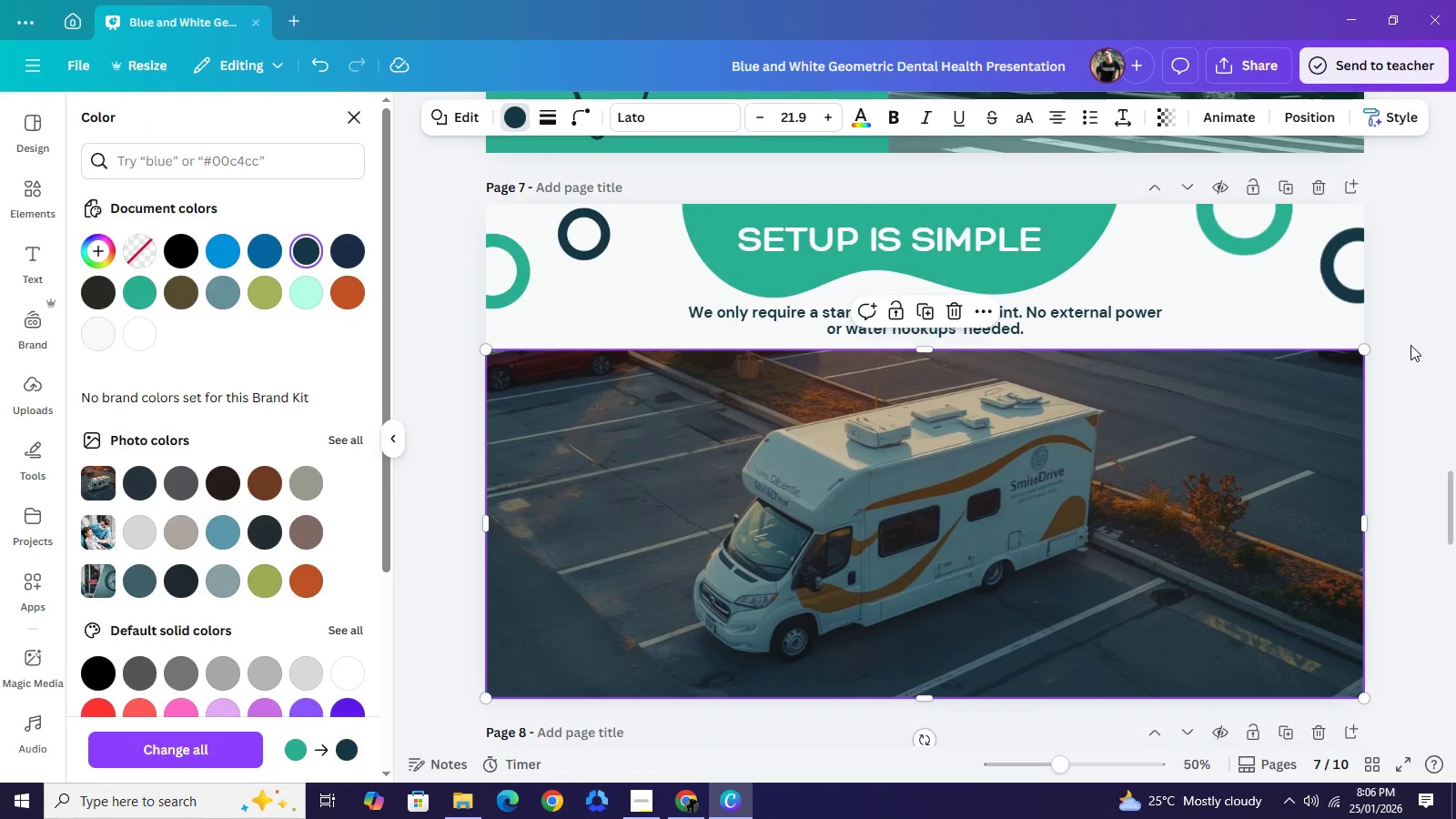 
double_click([1410, 345])
 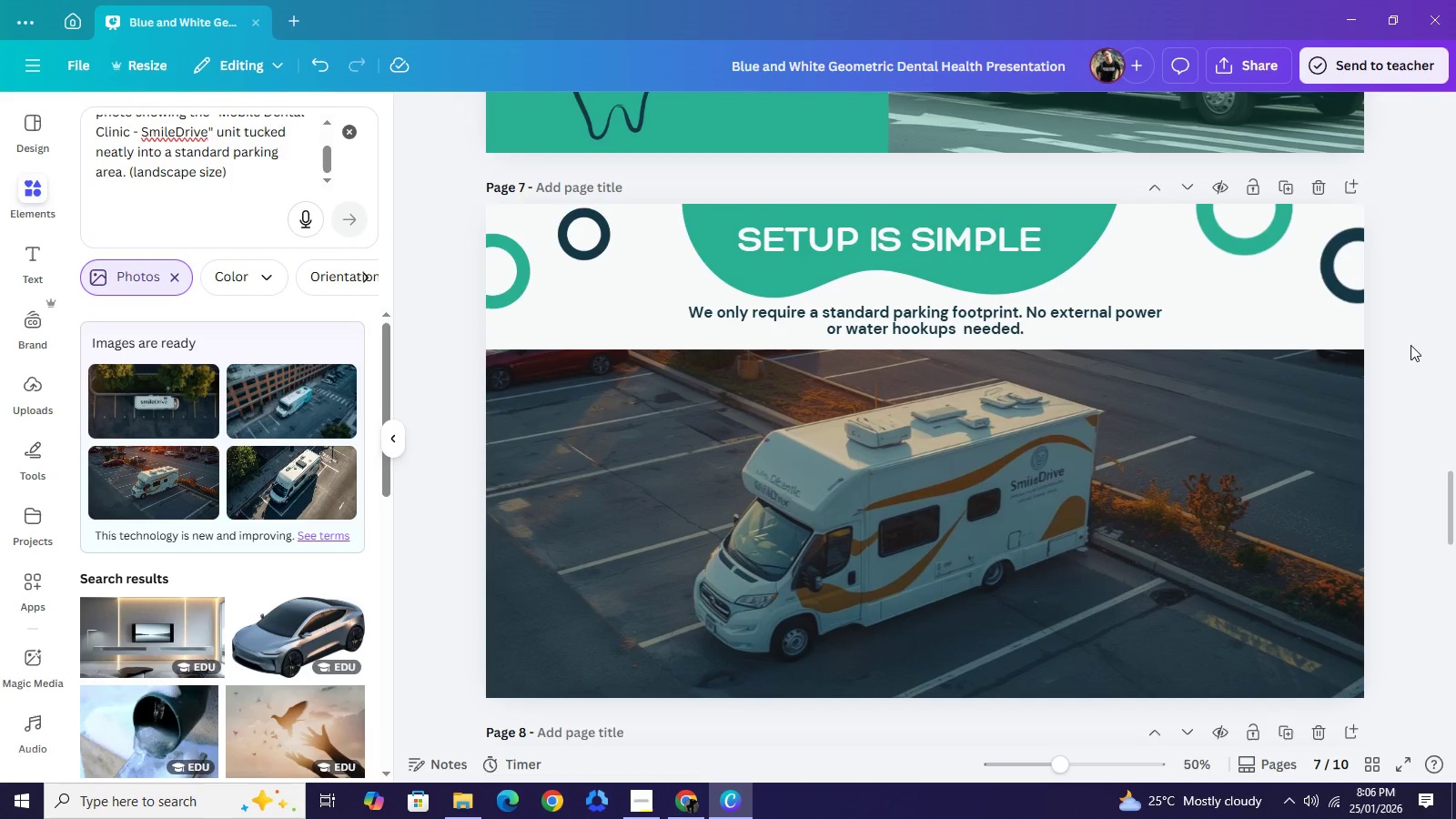 
left_click([1410, 345])
 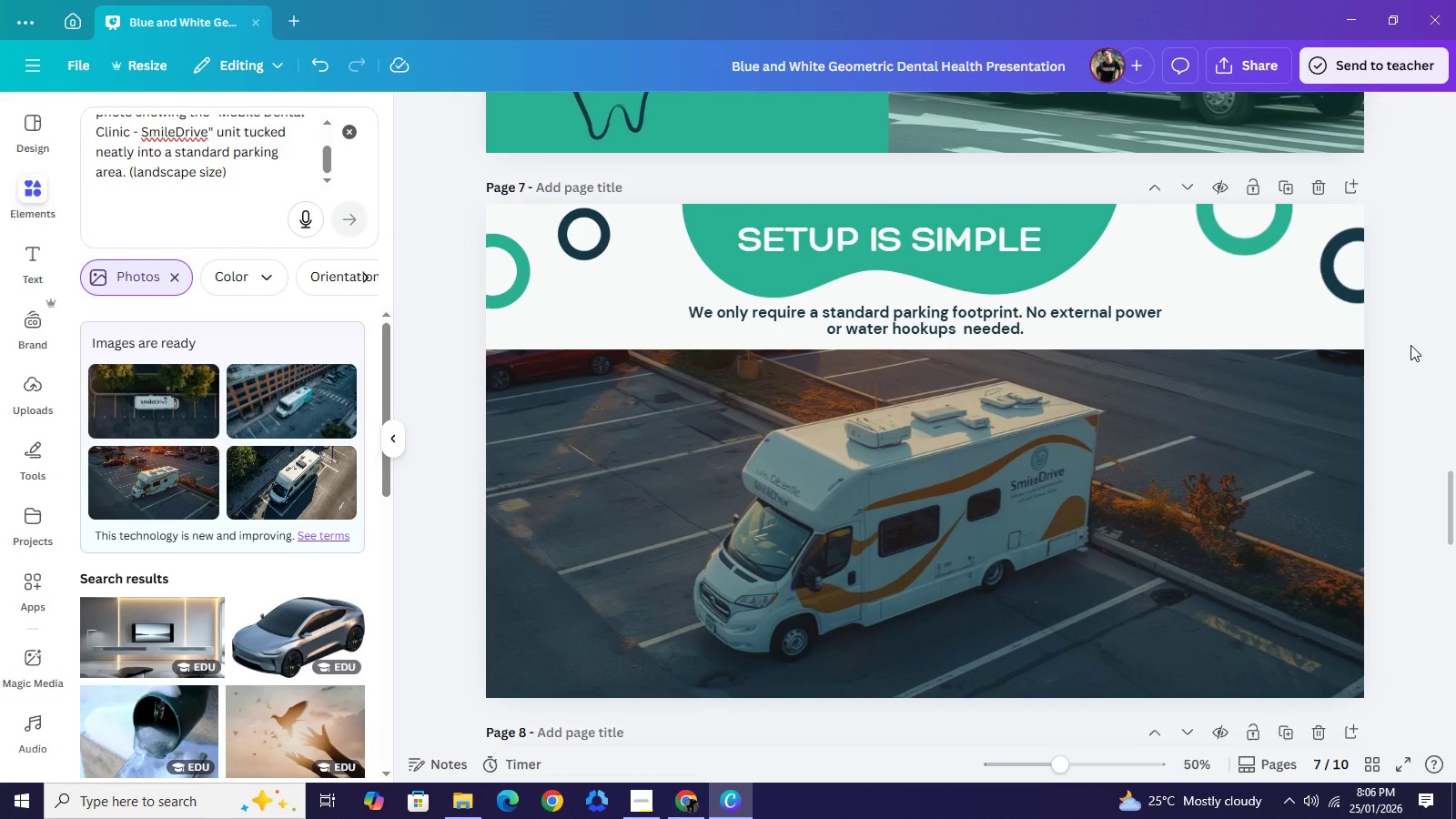 
wait(8.14)
 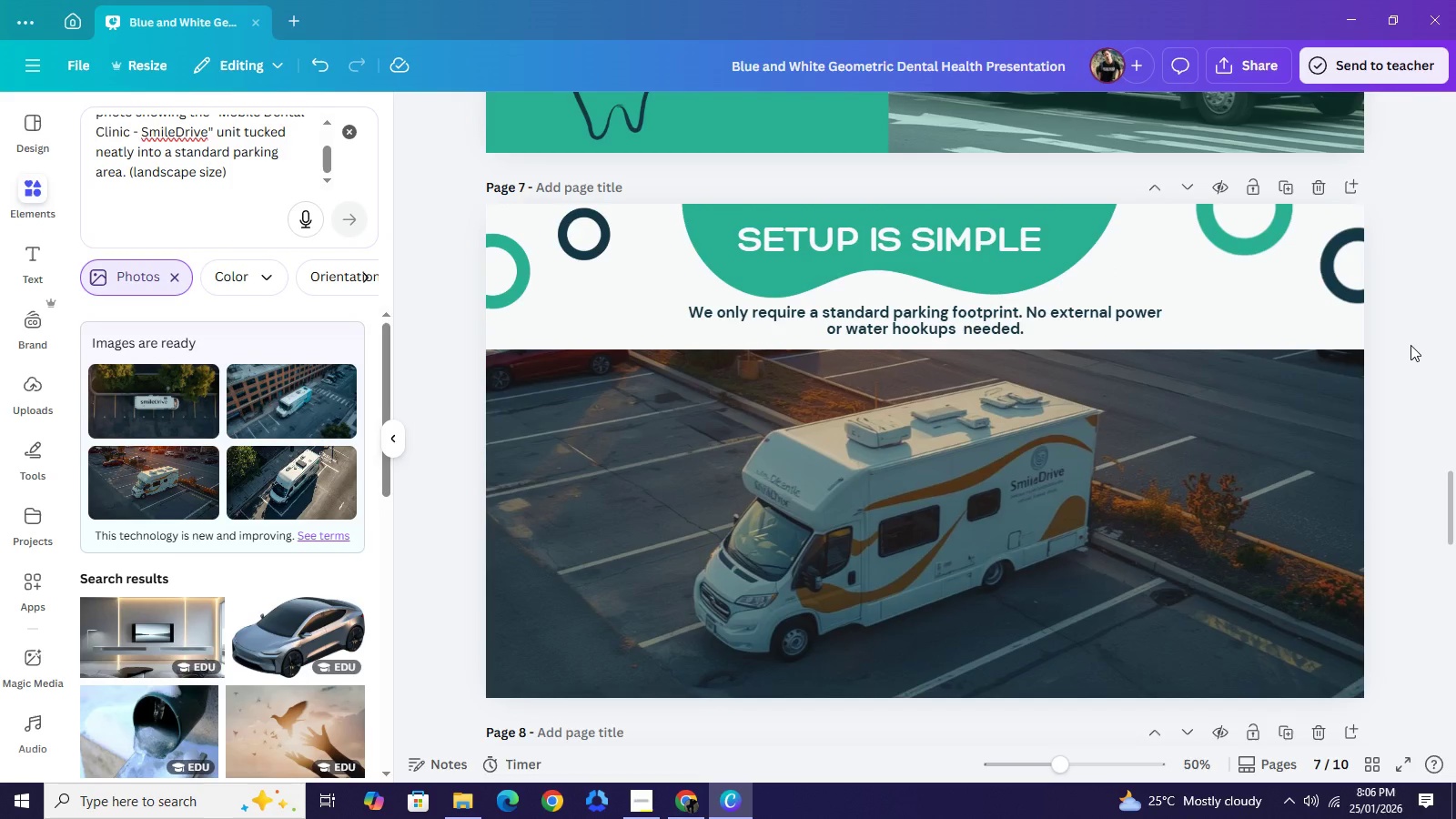 
left_click([1410, 345])
 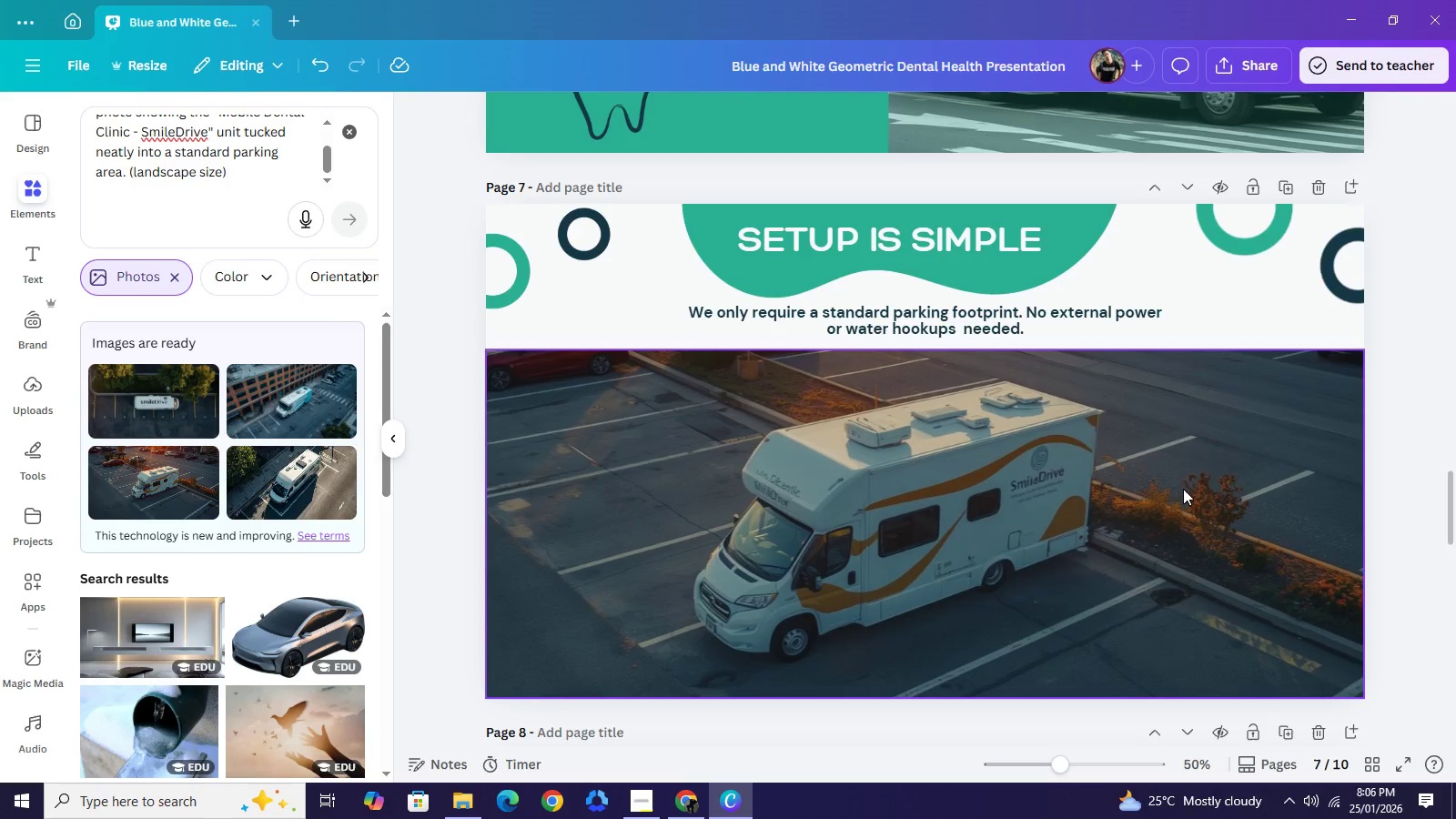 
left_click_drag(start_coordinate=[1183, 487], to_coordinate=[1168, 557])
 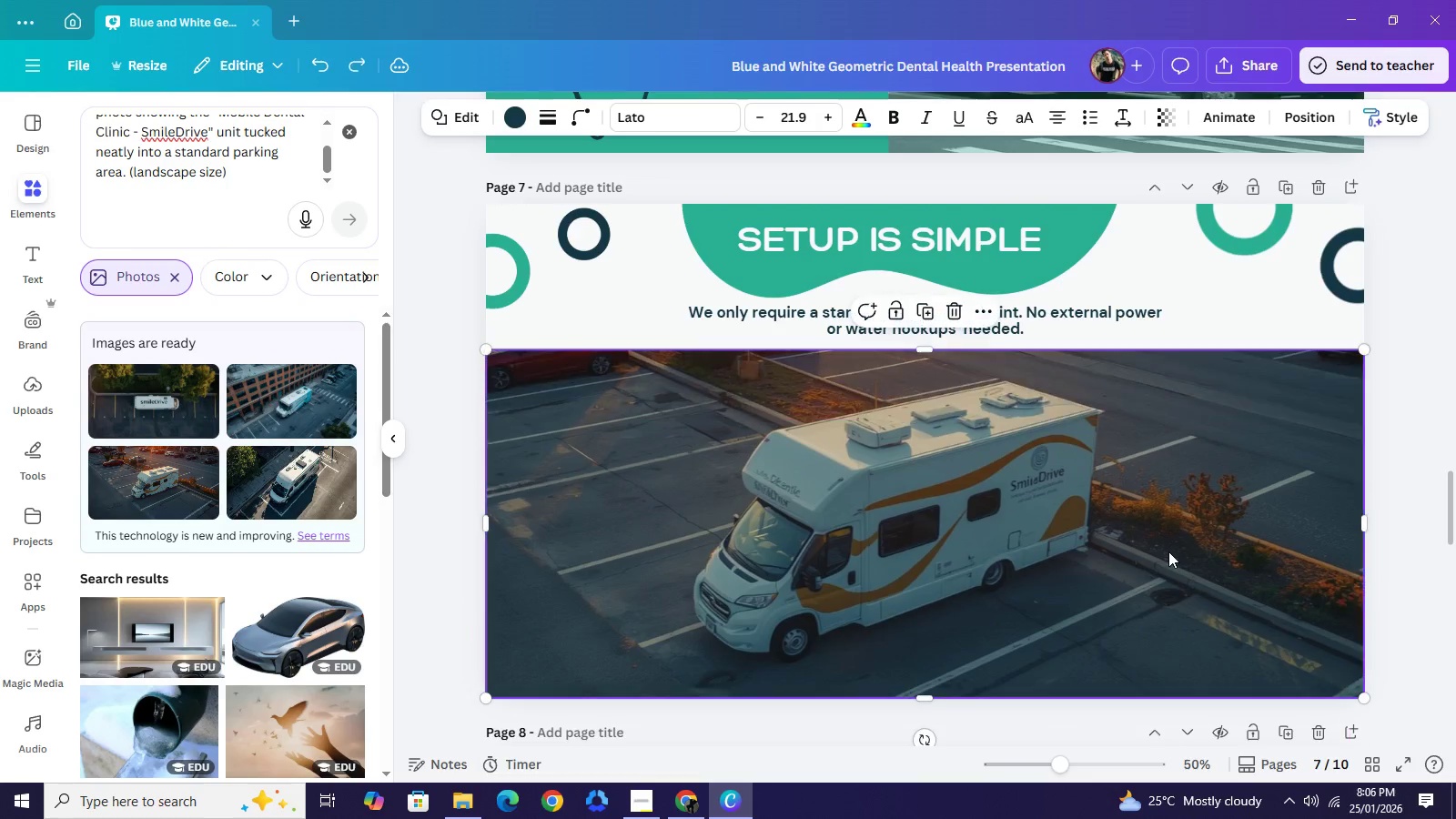 
key(Control+Z)
 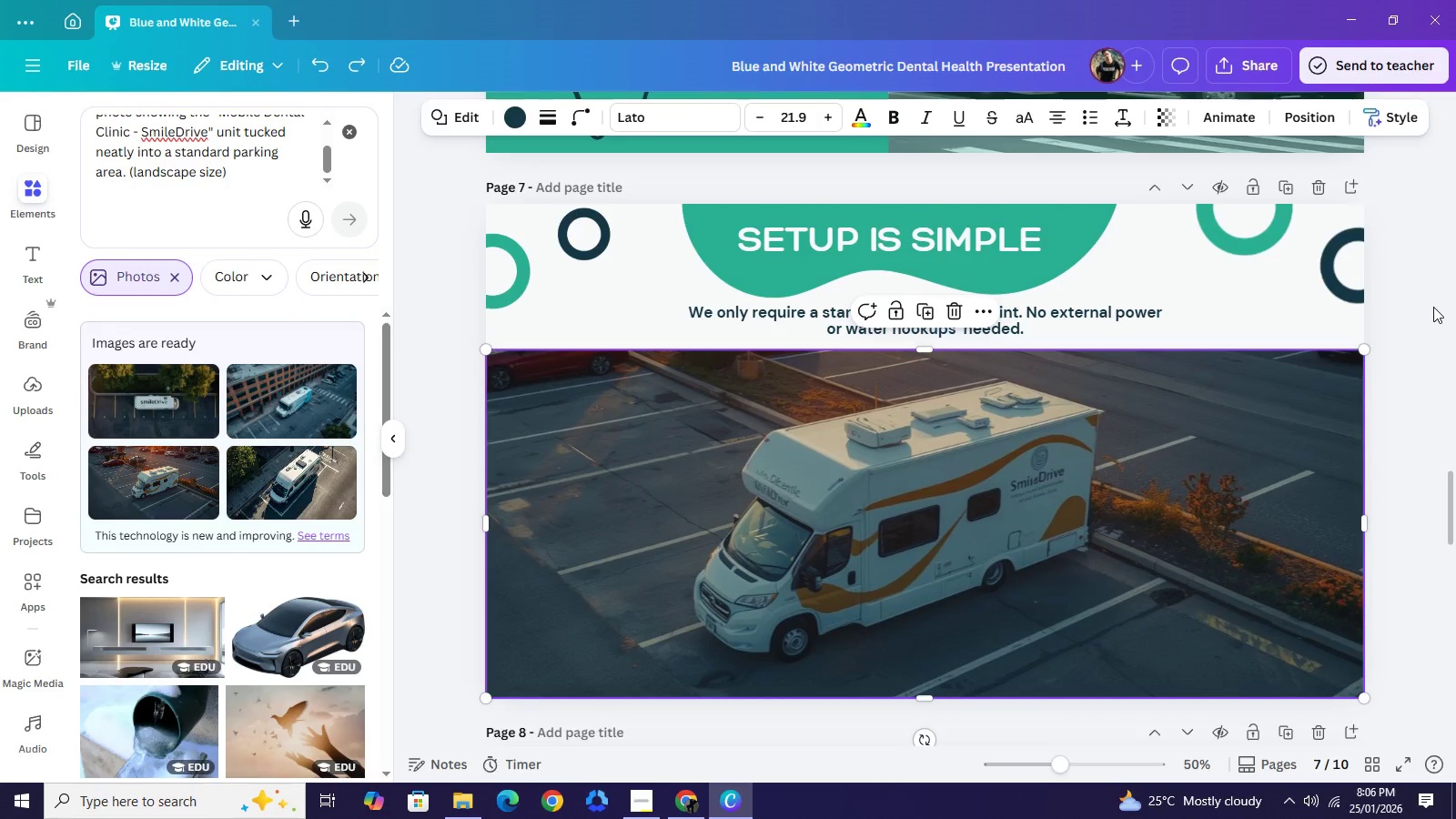 
left_click([1433, 307])
 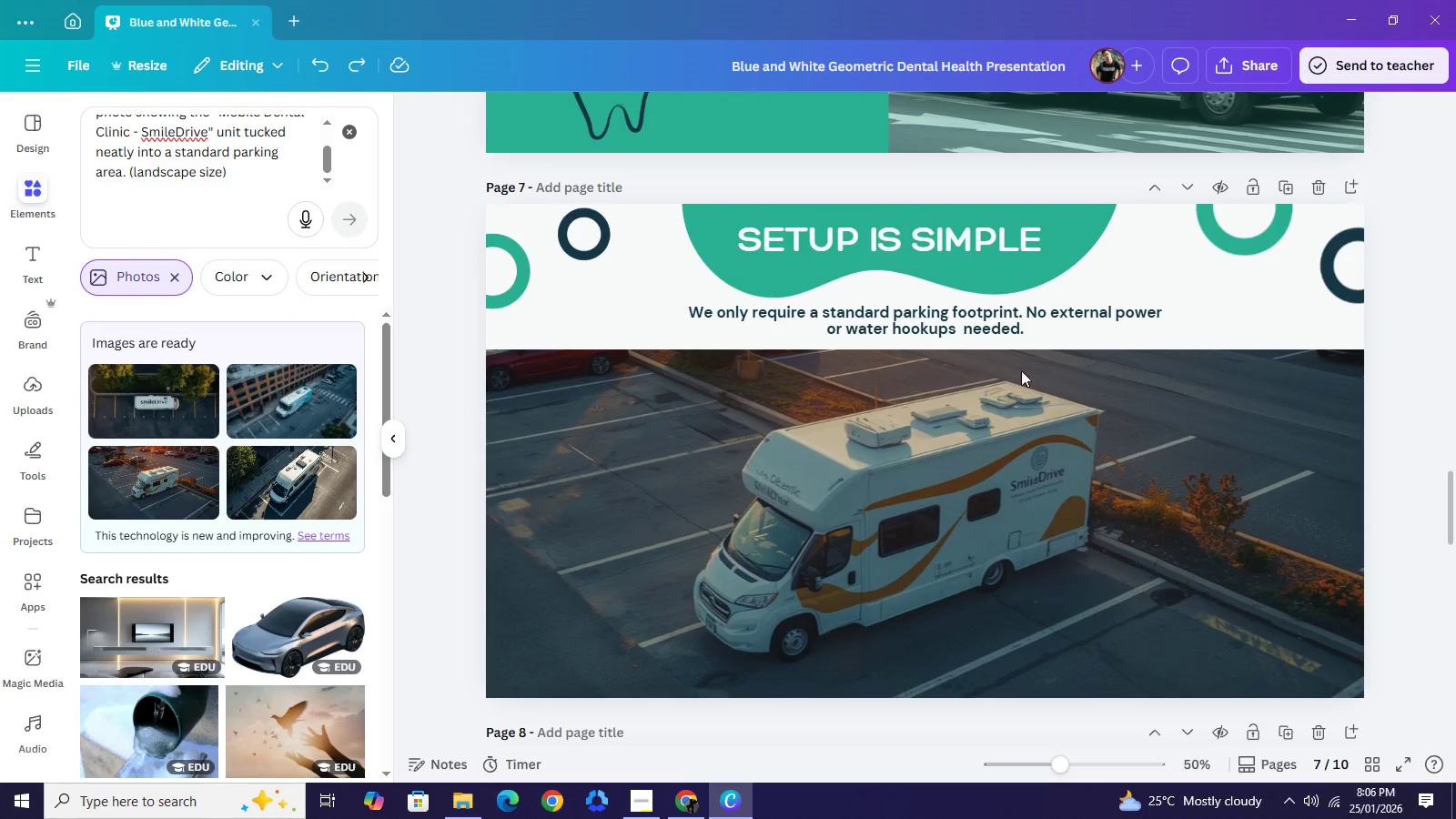 
left_click([524, 258])
 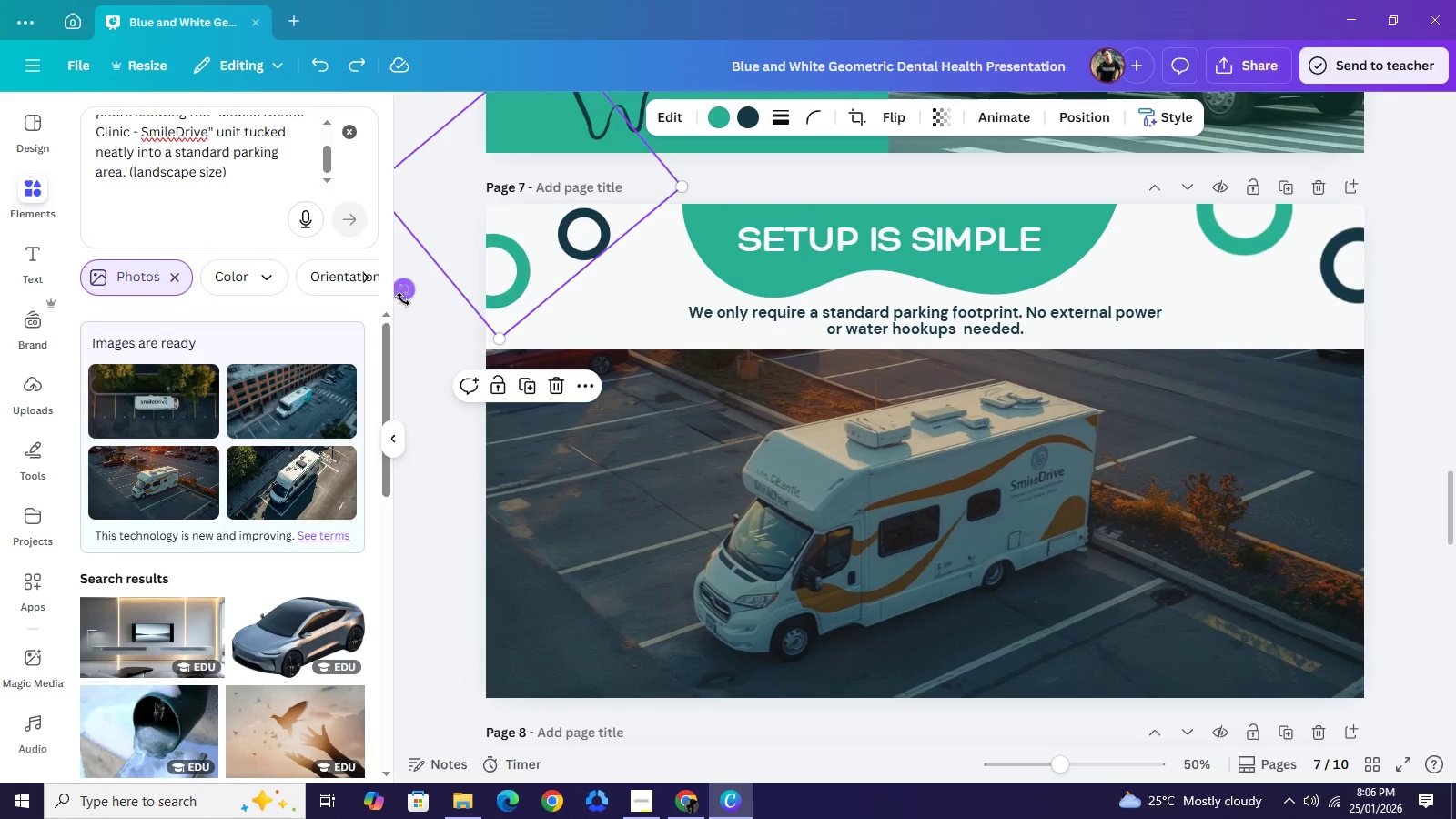 
left_click_drag(start_coordinate=[403, 299], to_coordinate=[424, 323])
 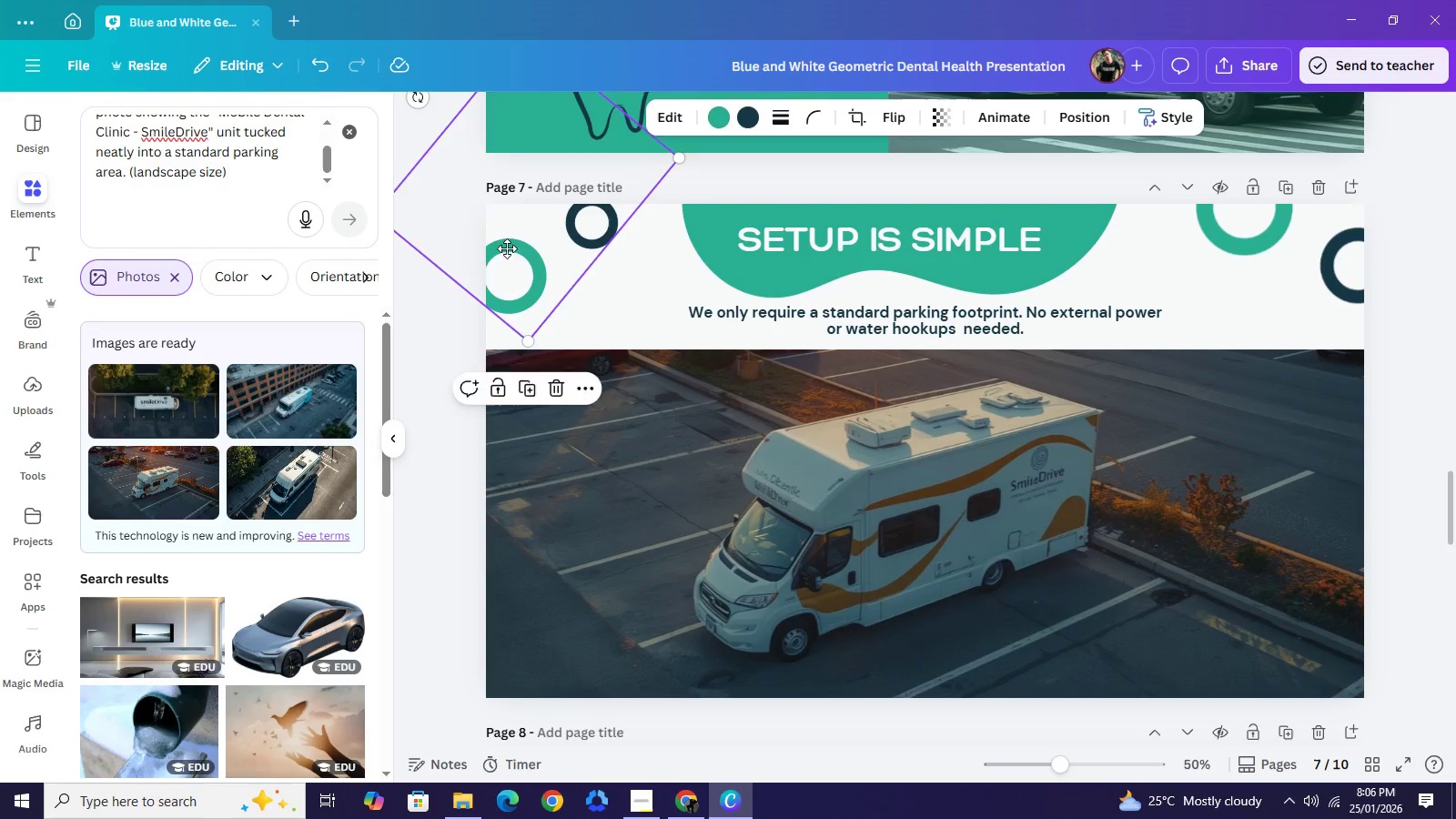 
left_click_drag(start_coordinate=[505, 236], to_coordinate=[501, 244])
 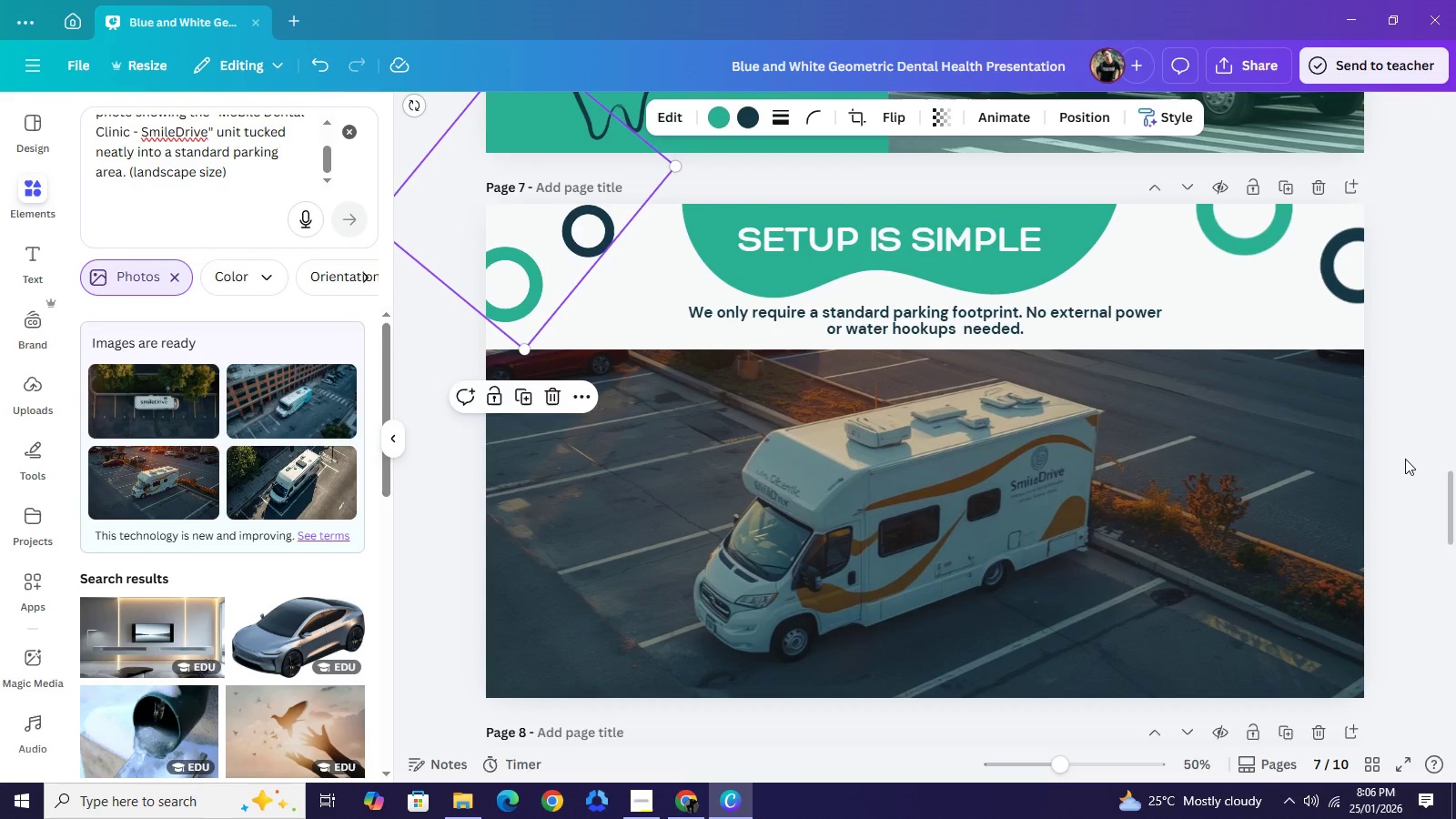 
left_click([1408, 456])
 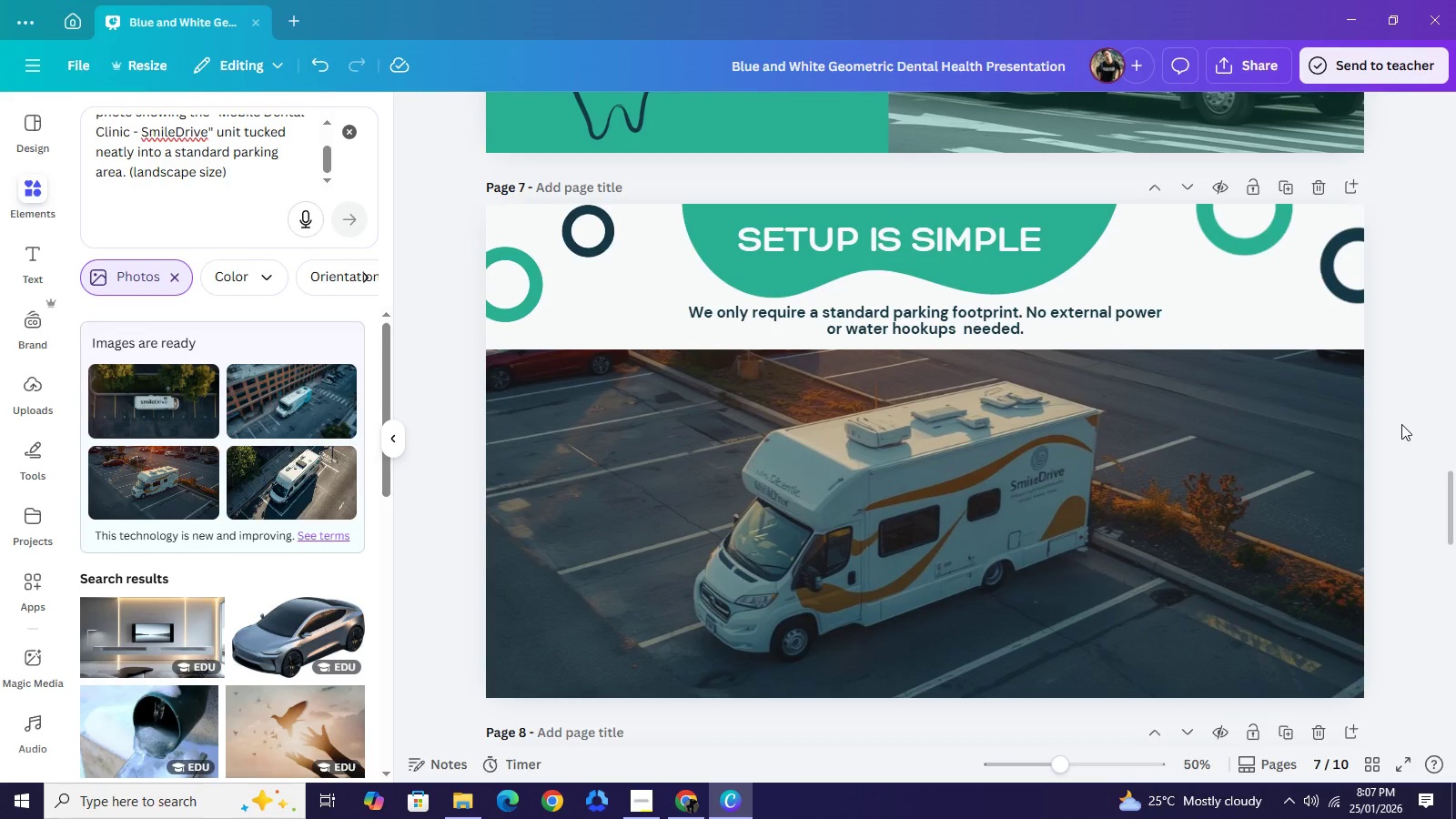 
wait(13.89)
 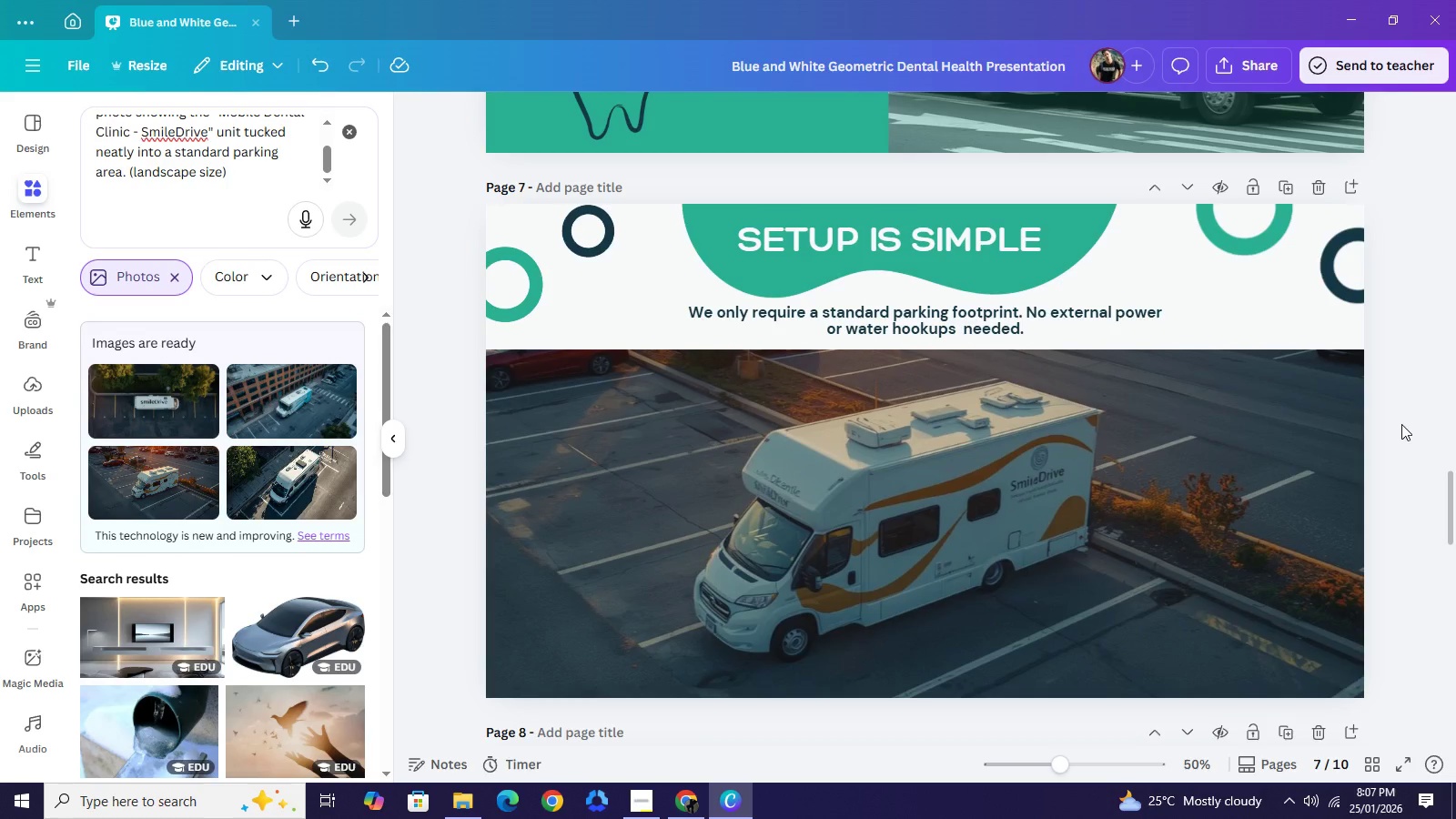 
left_click_drag(start_coordinate=[1281, 322], to_coordinate=[1282, 394])
 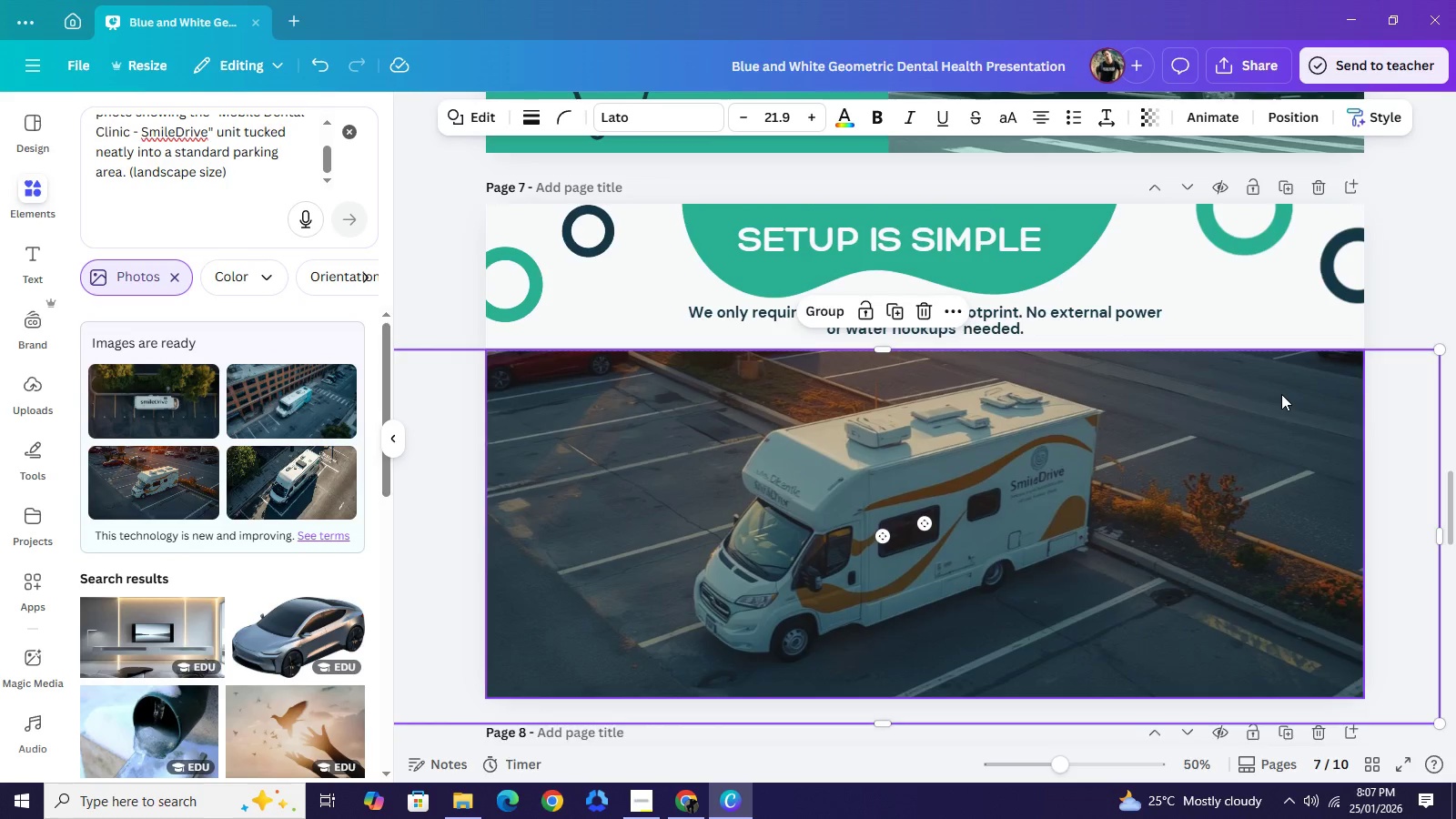 
key(ArrowDown)
 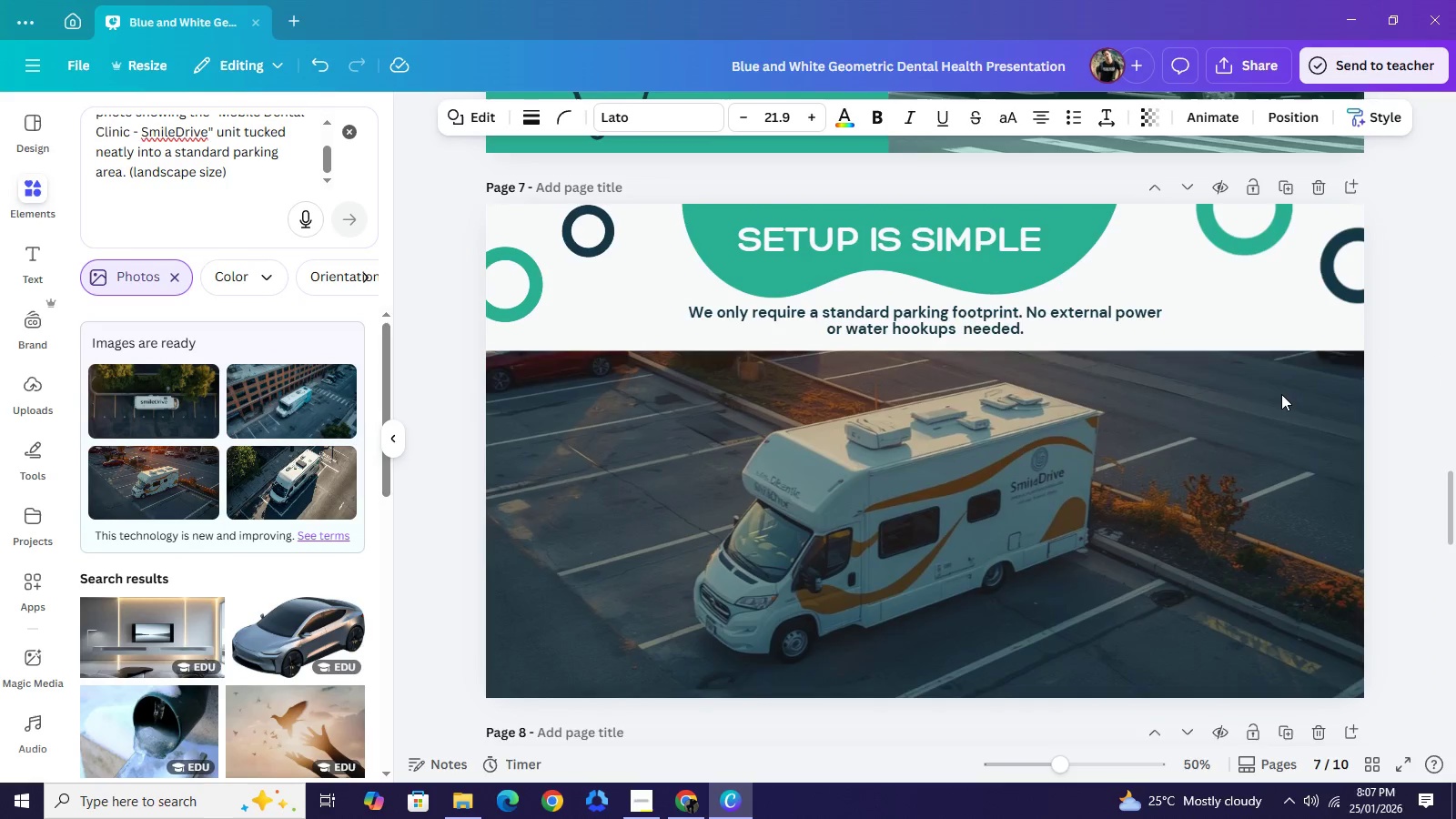 
key(ArrowDown)
 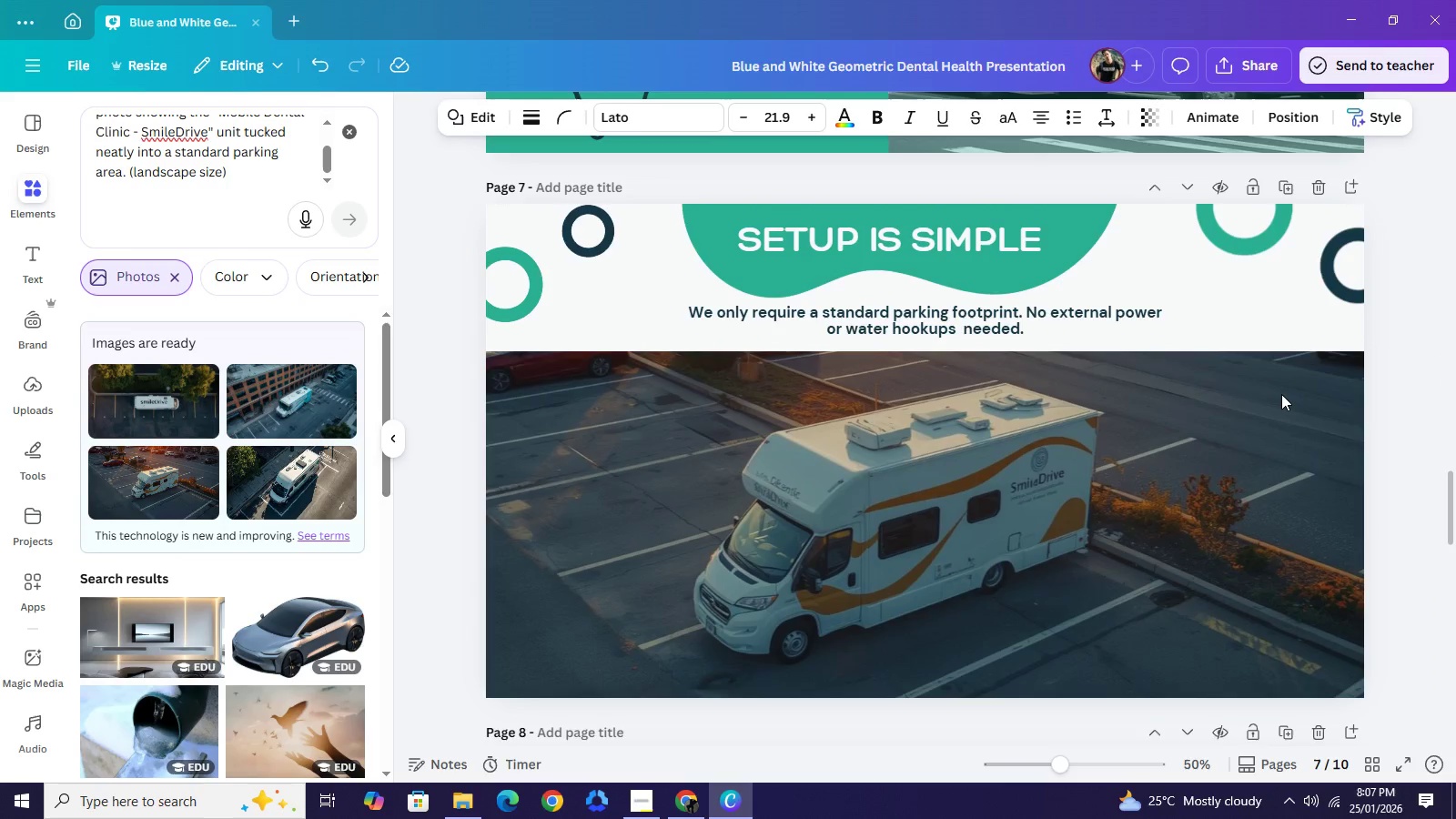 
key(ArrowDown)
 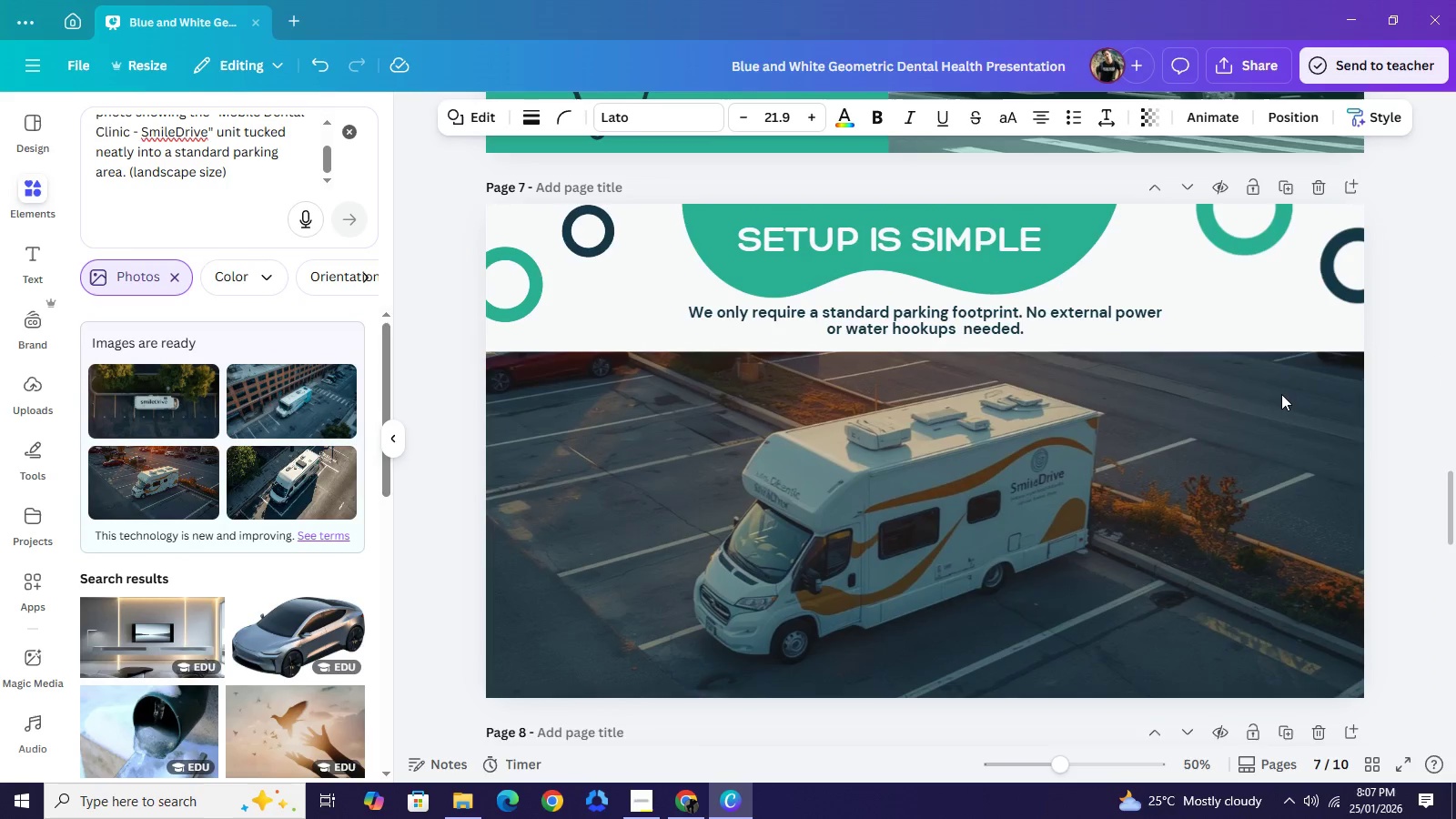 
key(ArrowDown)
 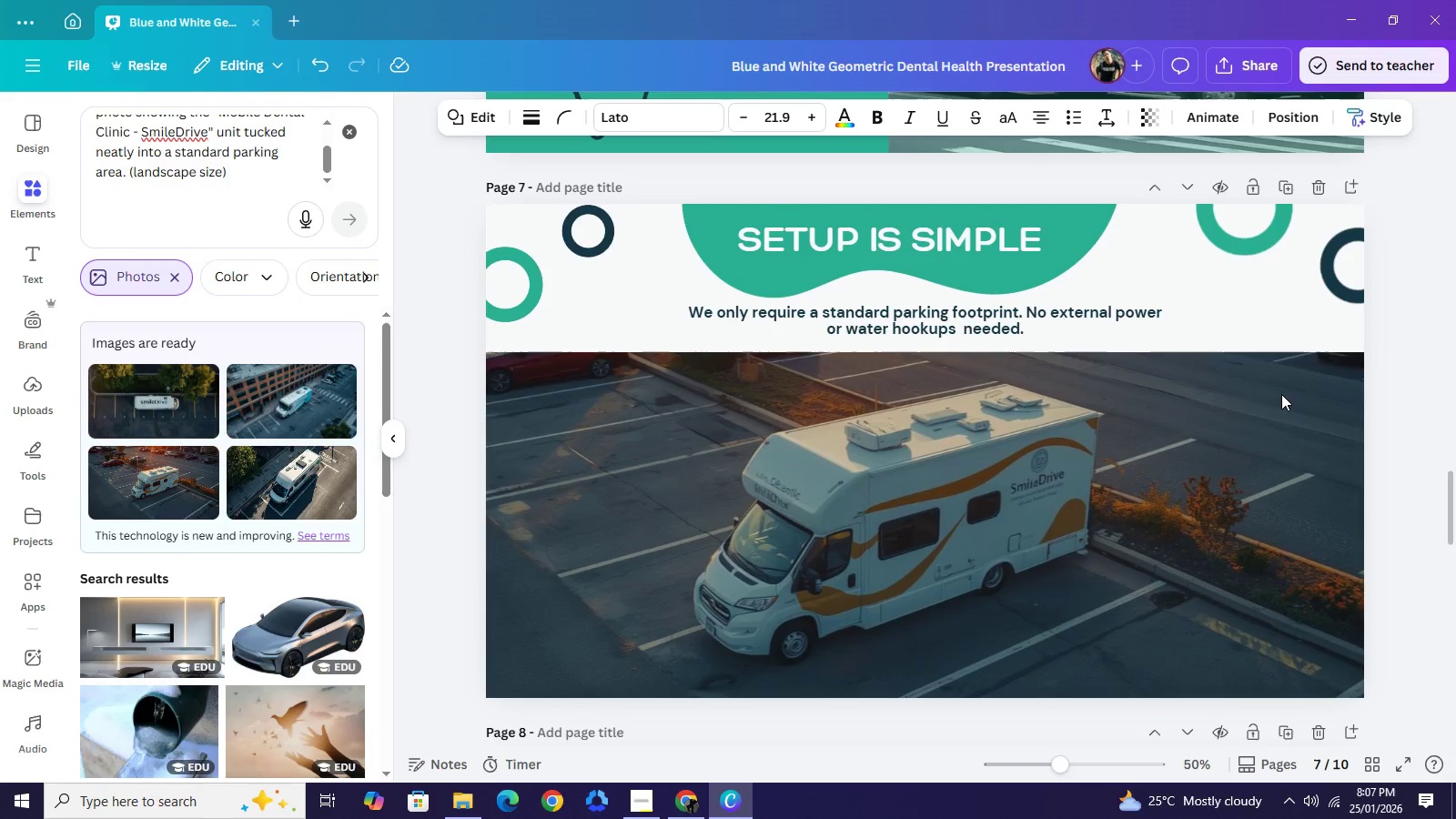 
key(ArrowDown)
 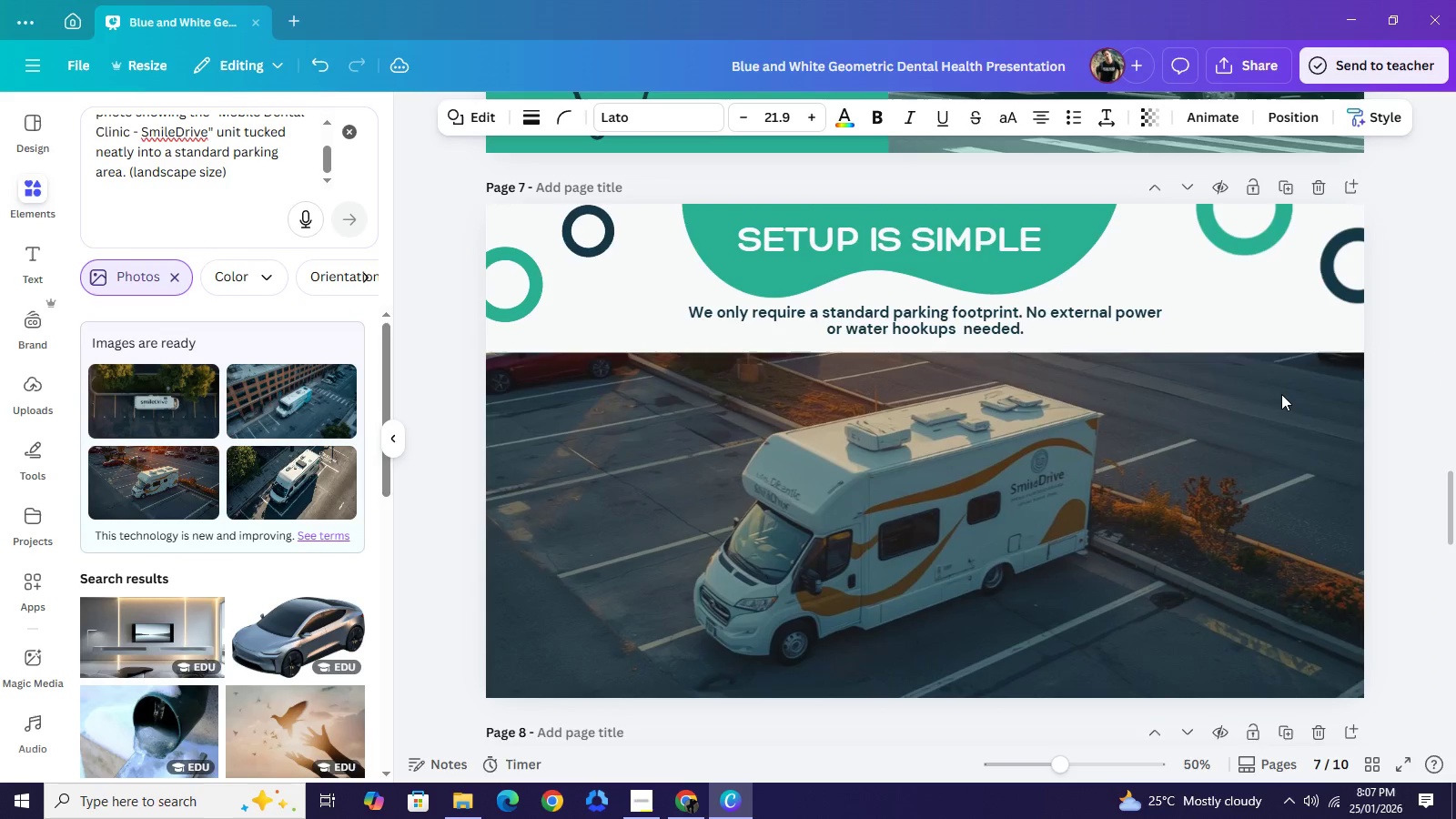 
key(ArrowDown)
 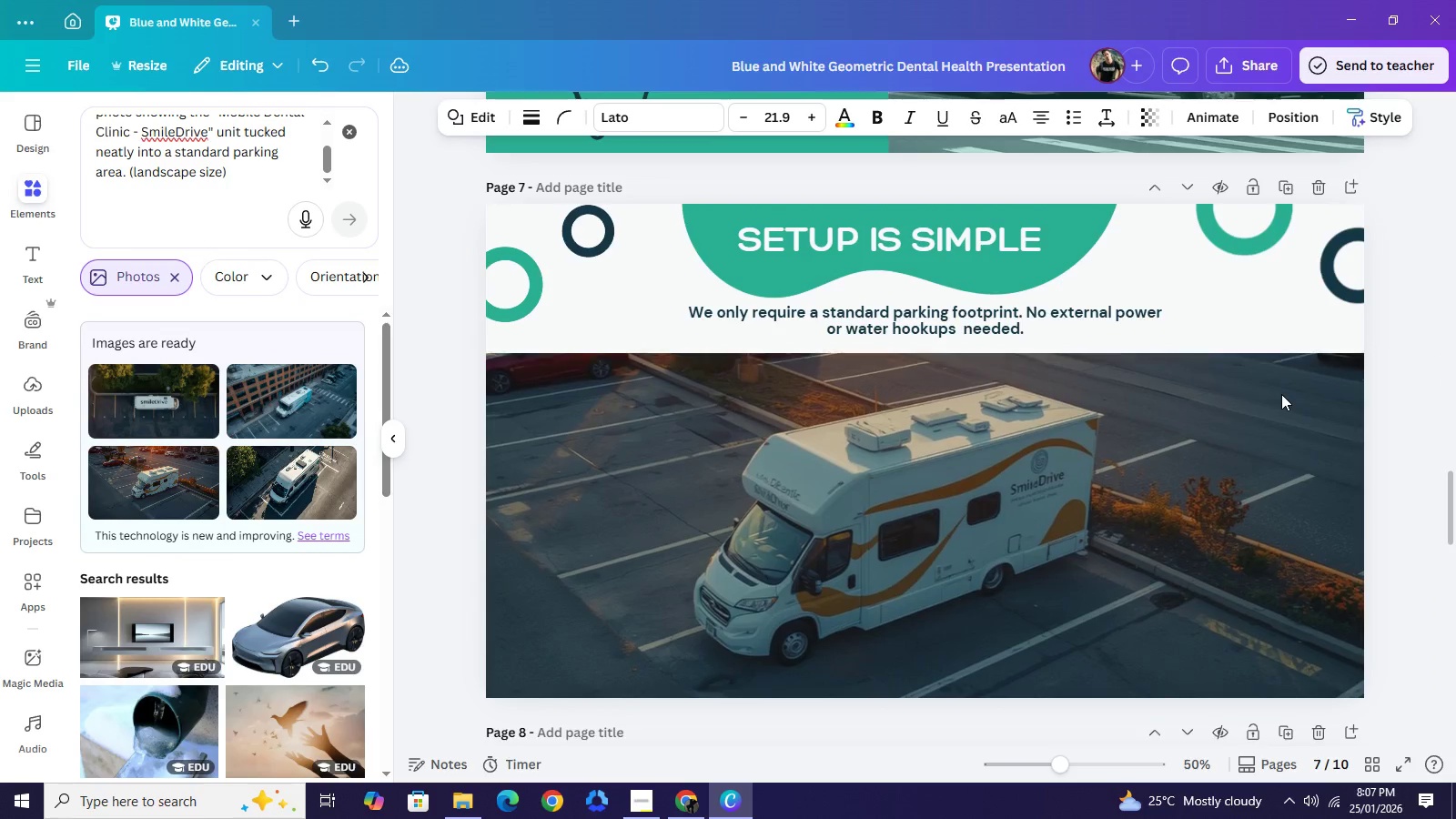 
key(ArrowDown)
 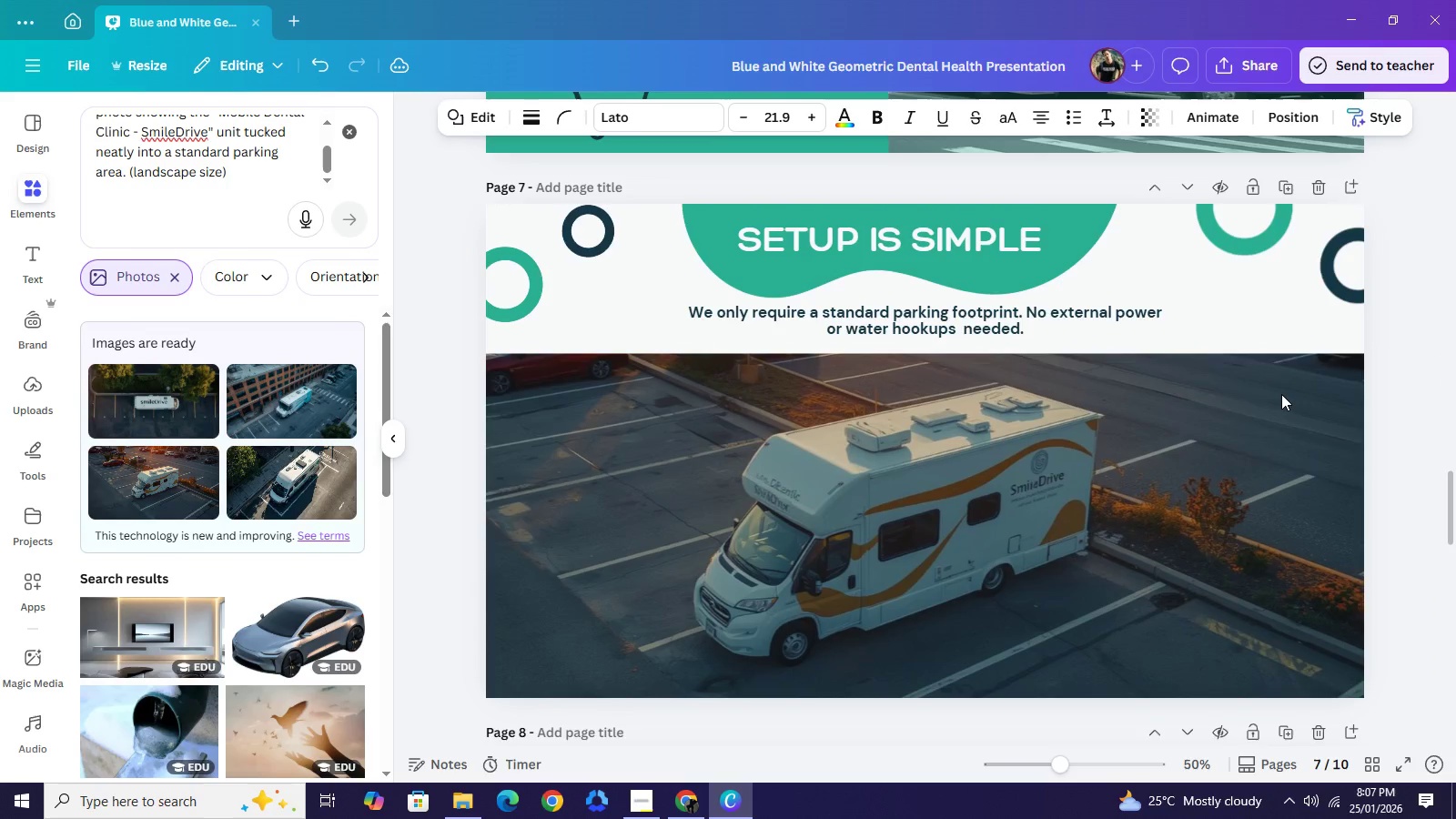 
key(ArrowDown)
 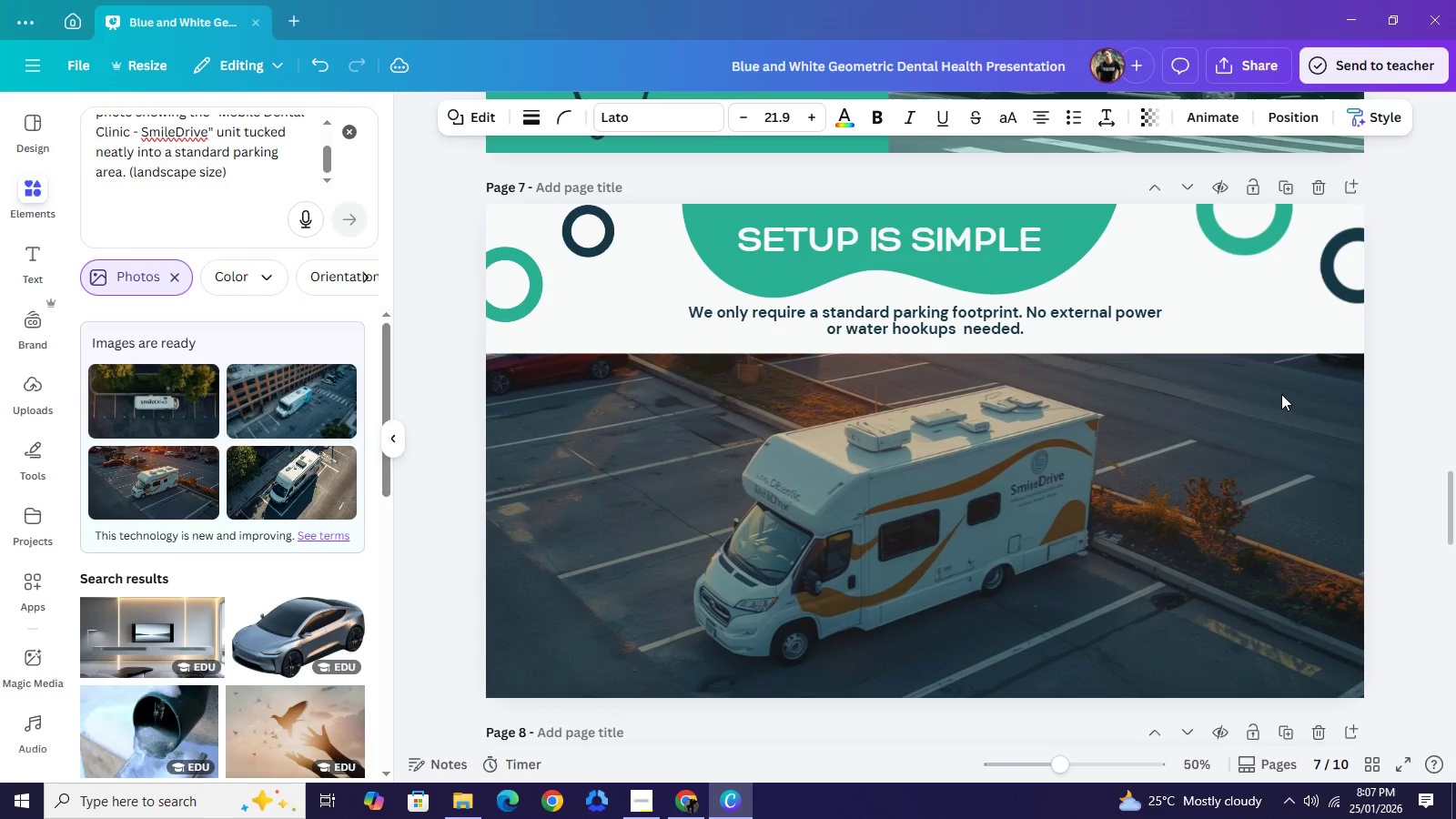 
key(ArrowDown)
 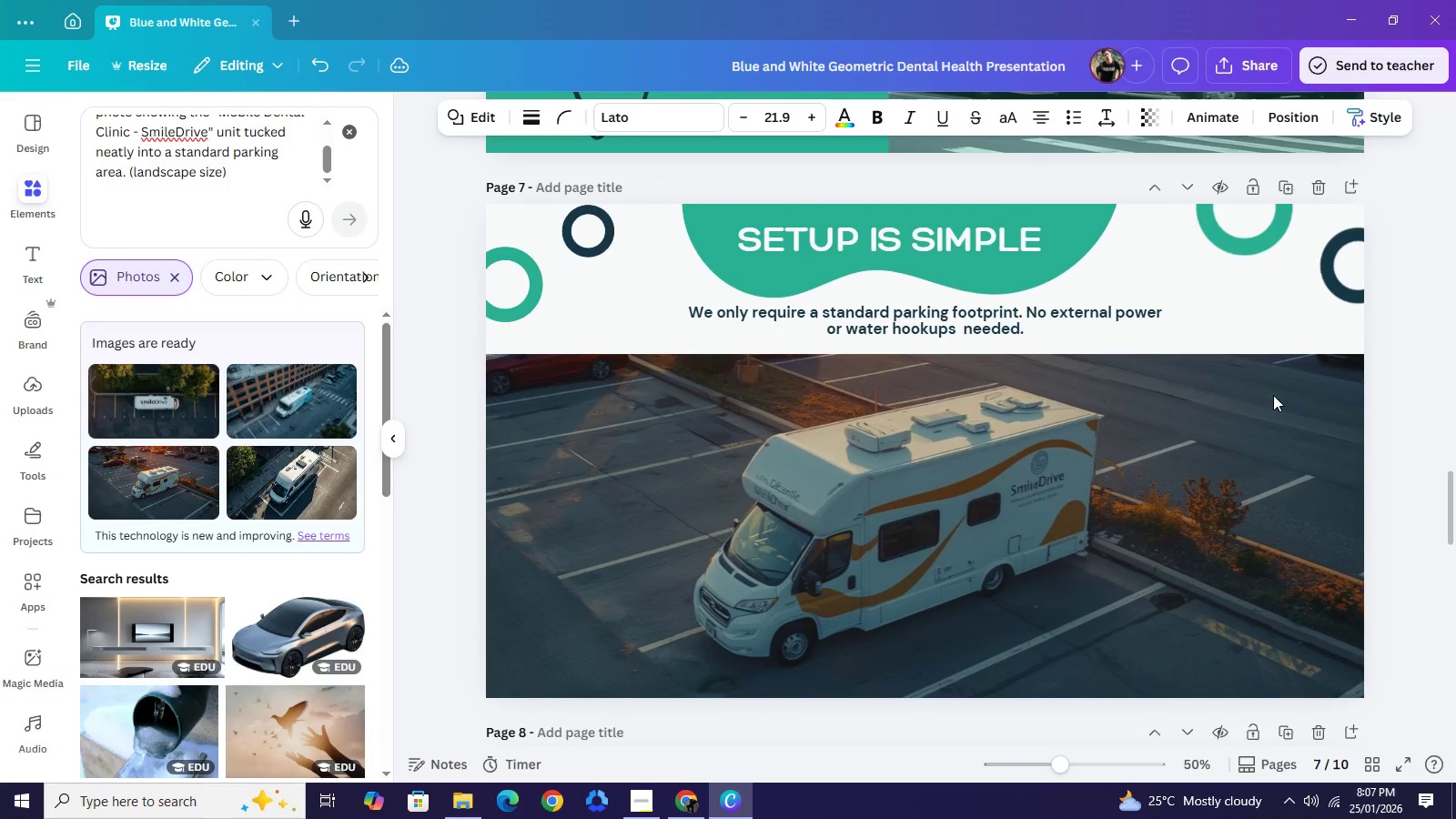 
key(ArrowDown)
 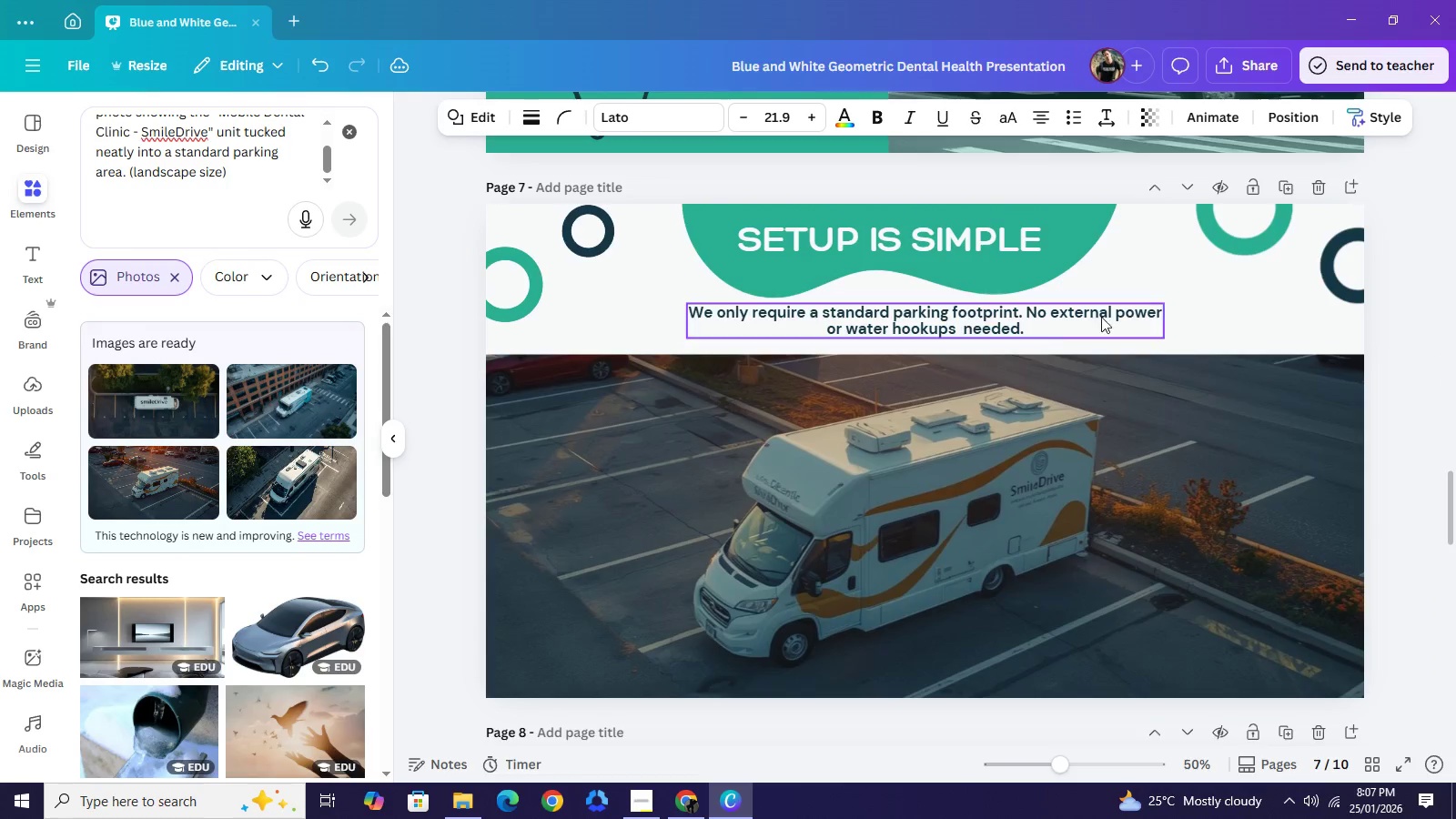 
key(ArrowDown)
 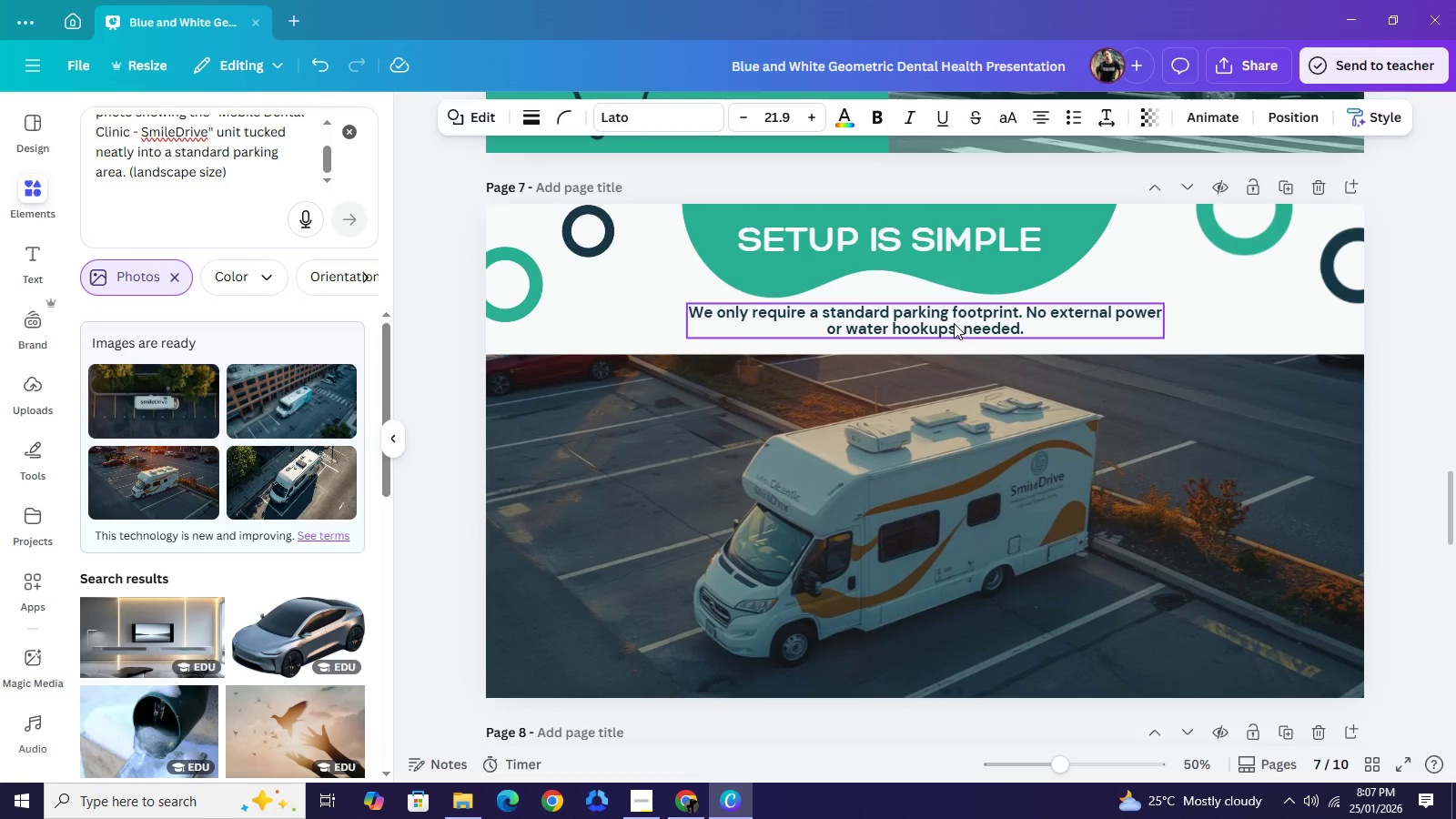 
left_click([954, 323])
 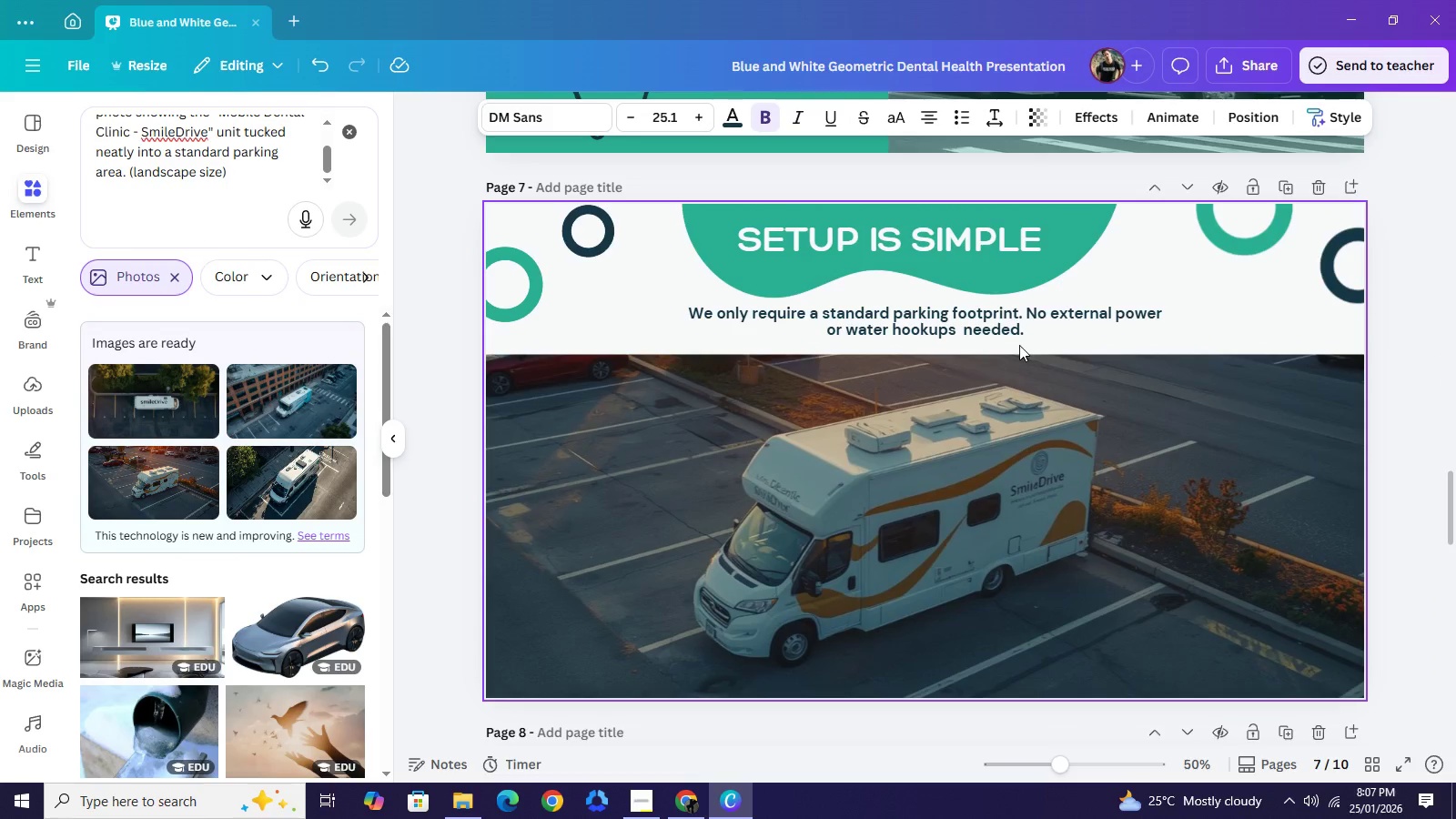 
key(ArrowDown)
 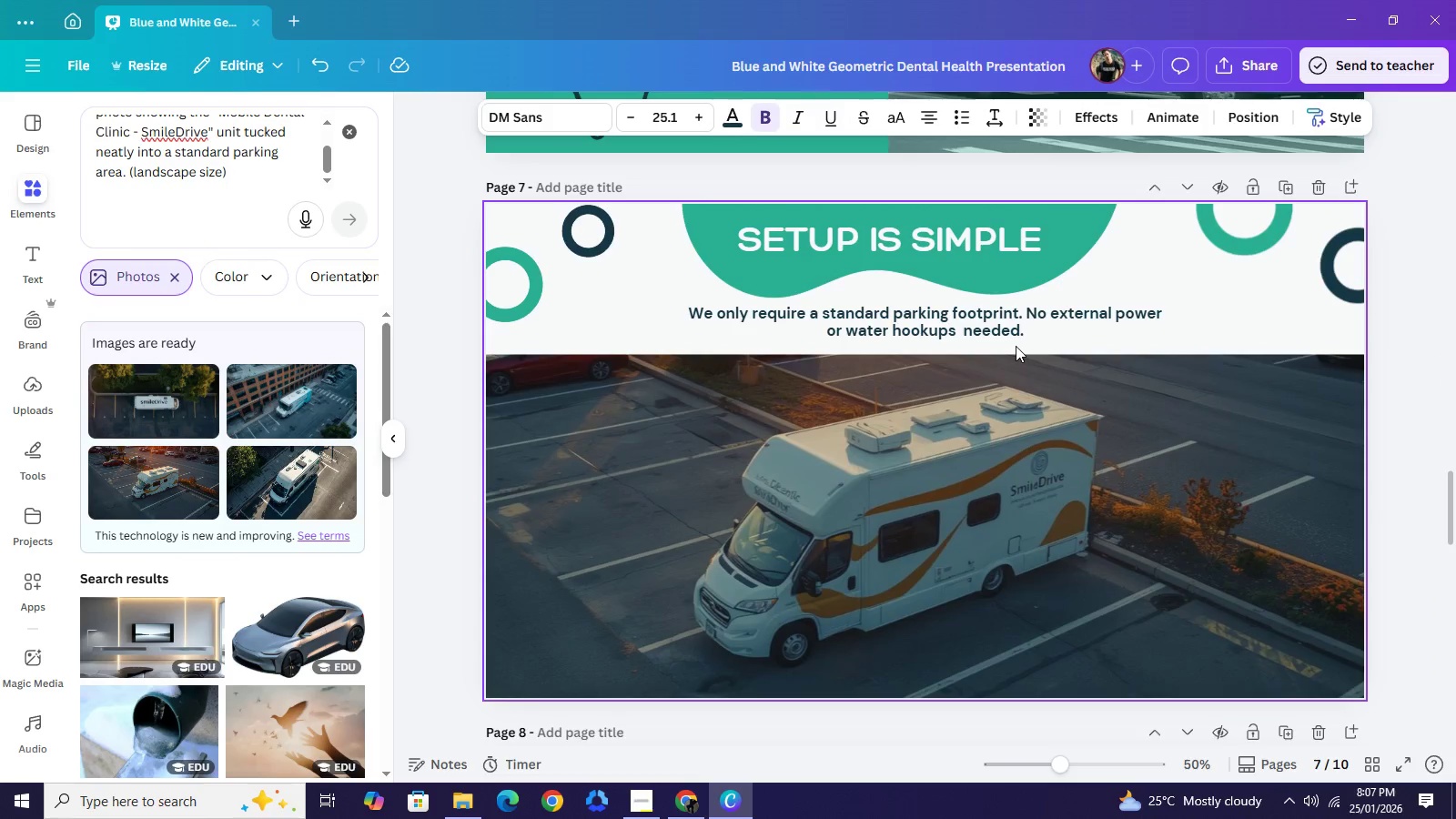 
key(ArrowDown)
 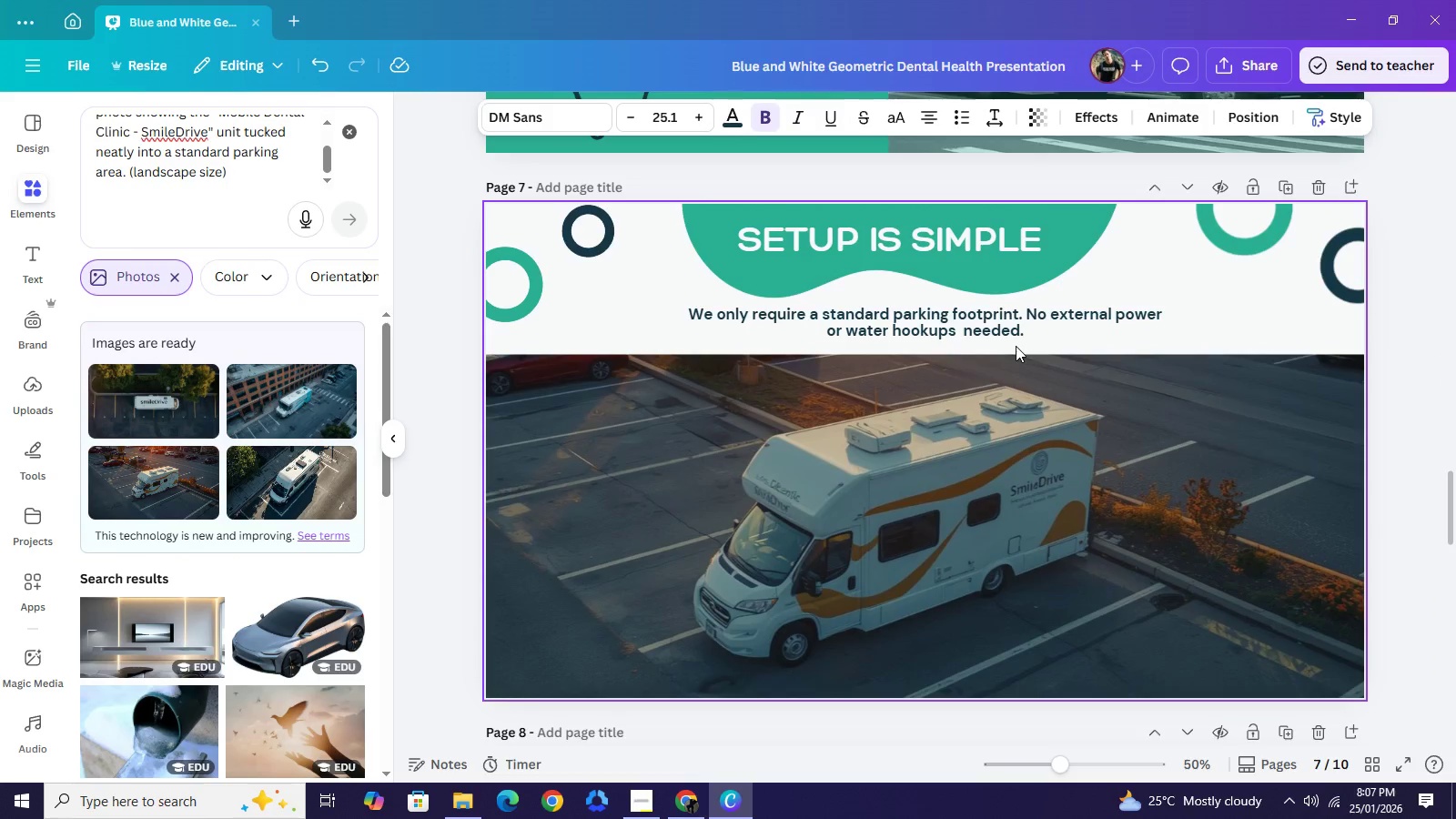 
key(ArrowDown)
 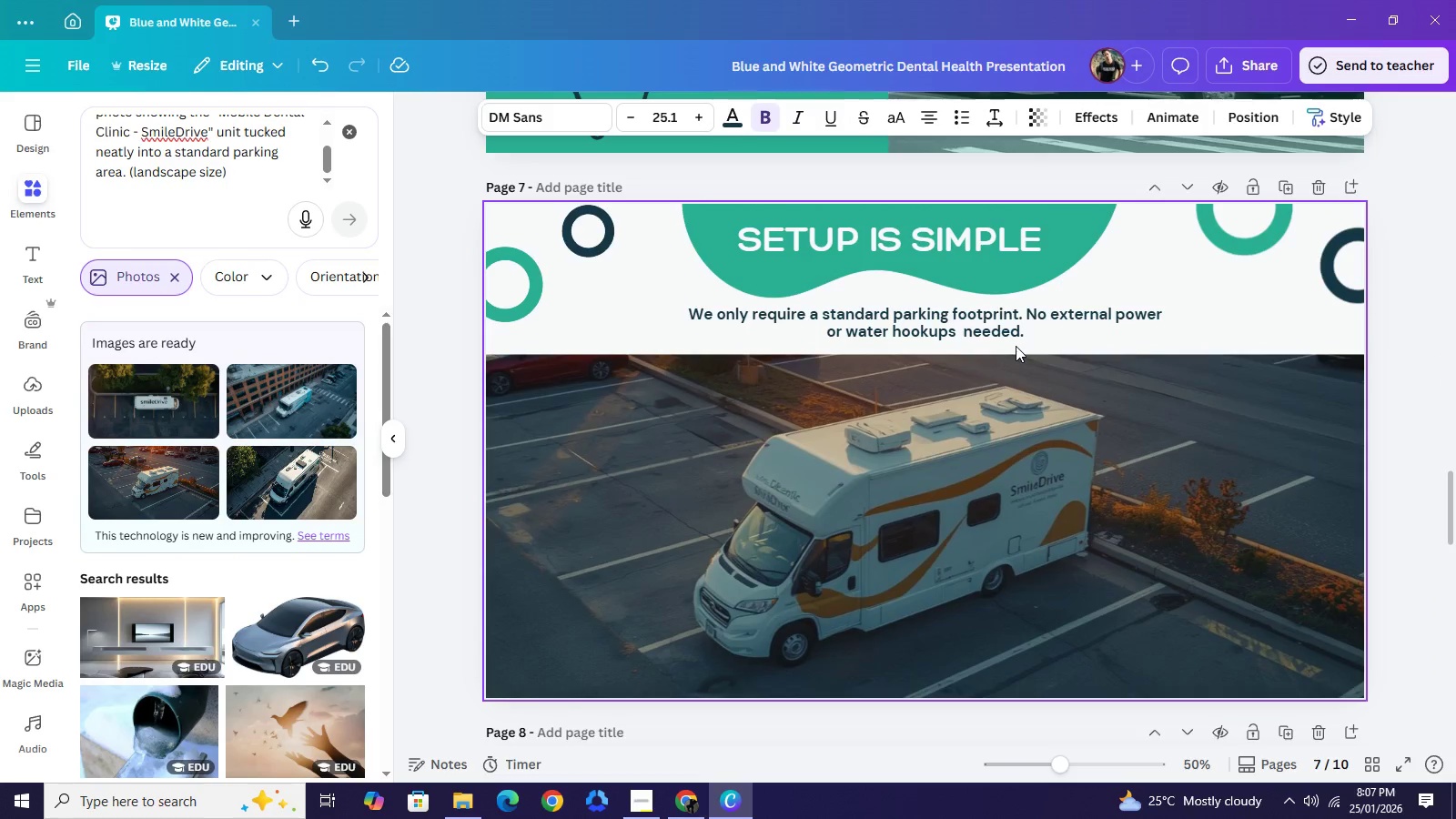 
key(ArrowDown)
 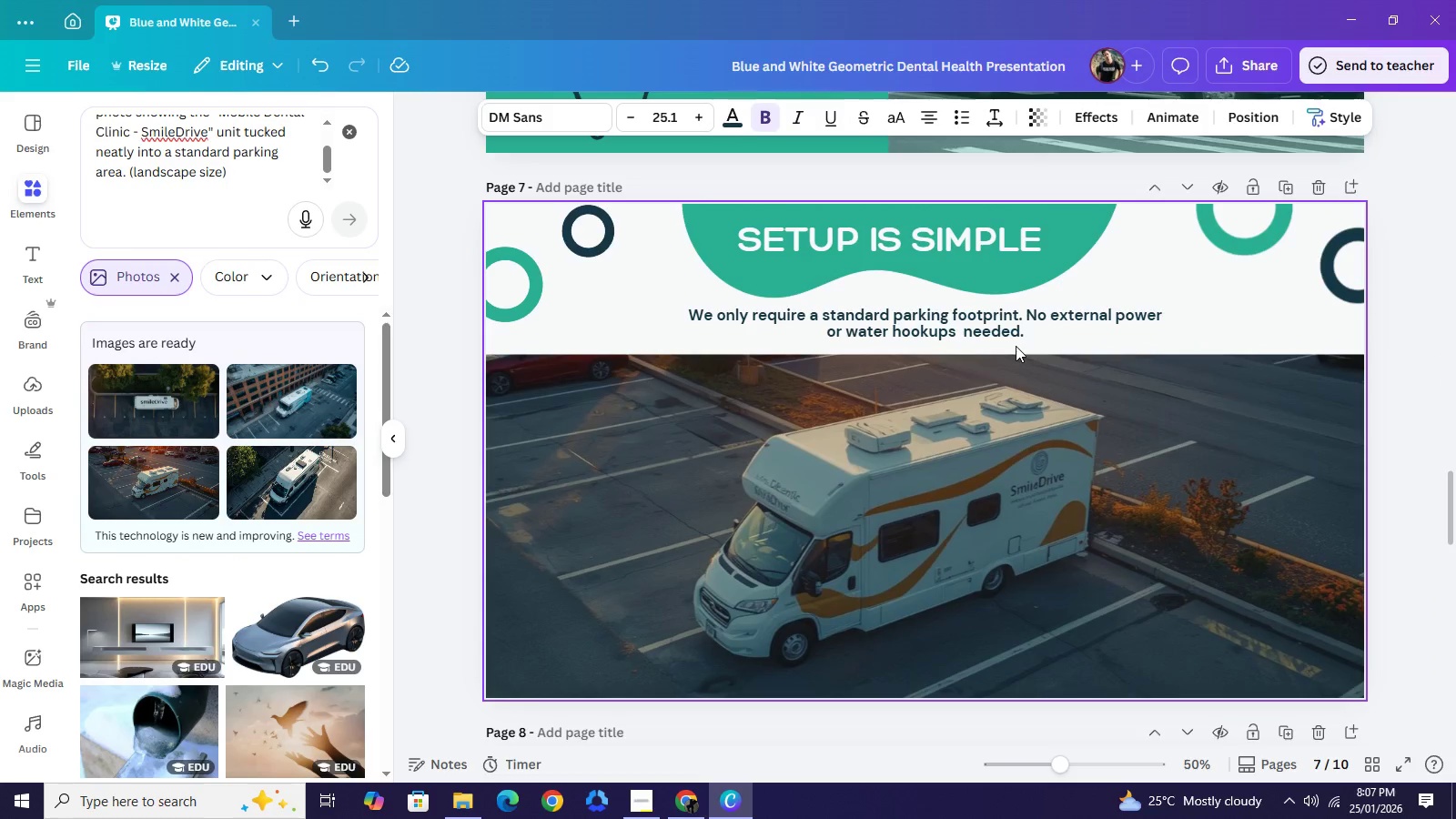 
key(ArrowDown)
 